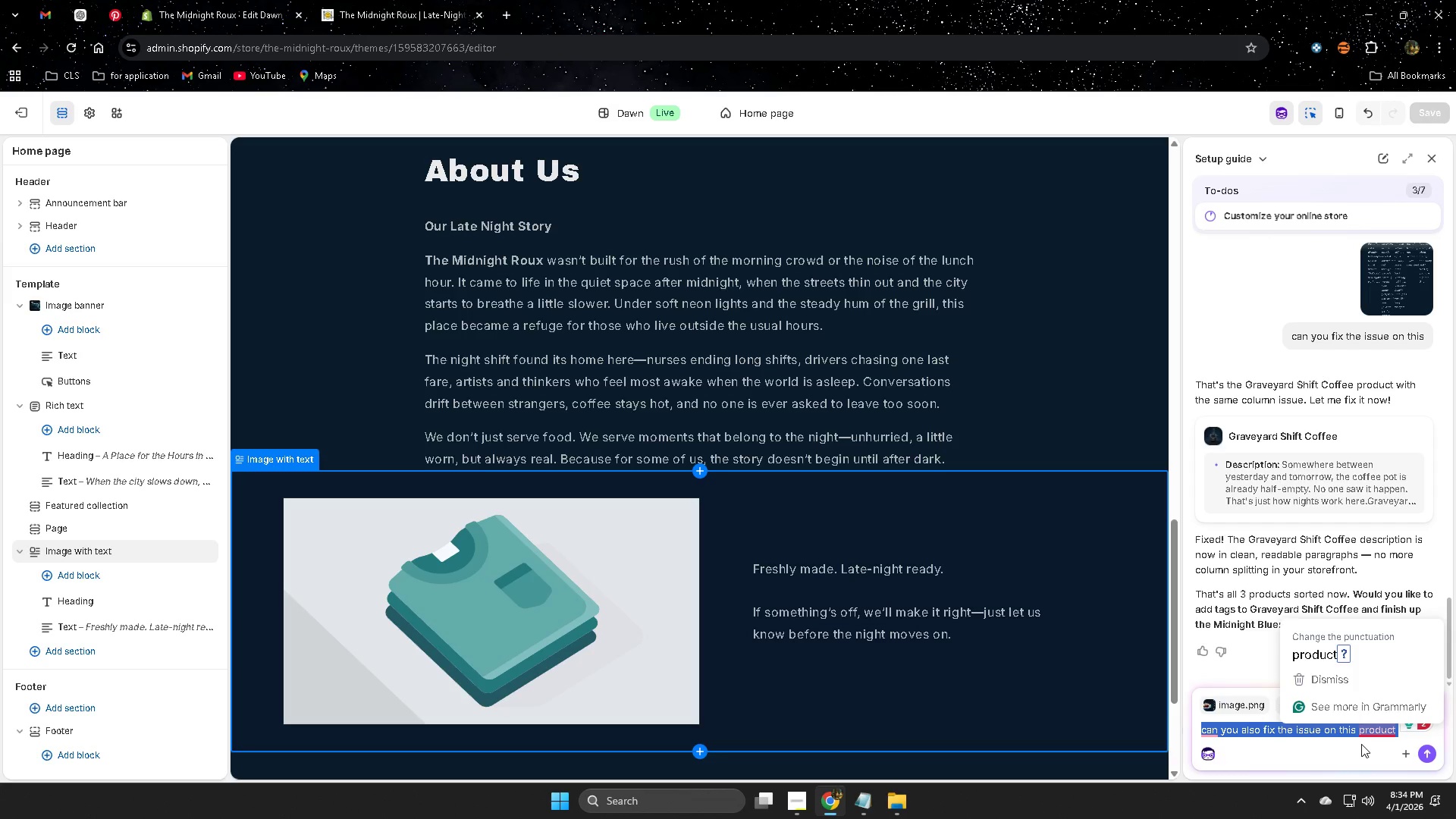 
type(can uoi )
key(Backspace)
key(Backspace)
key(Backspace)
key(Backspace)
type(uoi )
key(Backspace)
key(Backspace)
key(Backspace)
key(Backspace)
type(you give me hig)
key(Backspace)
 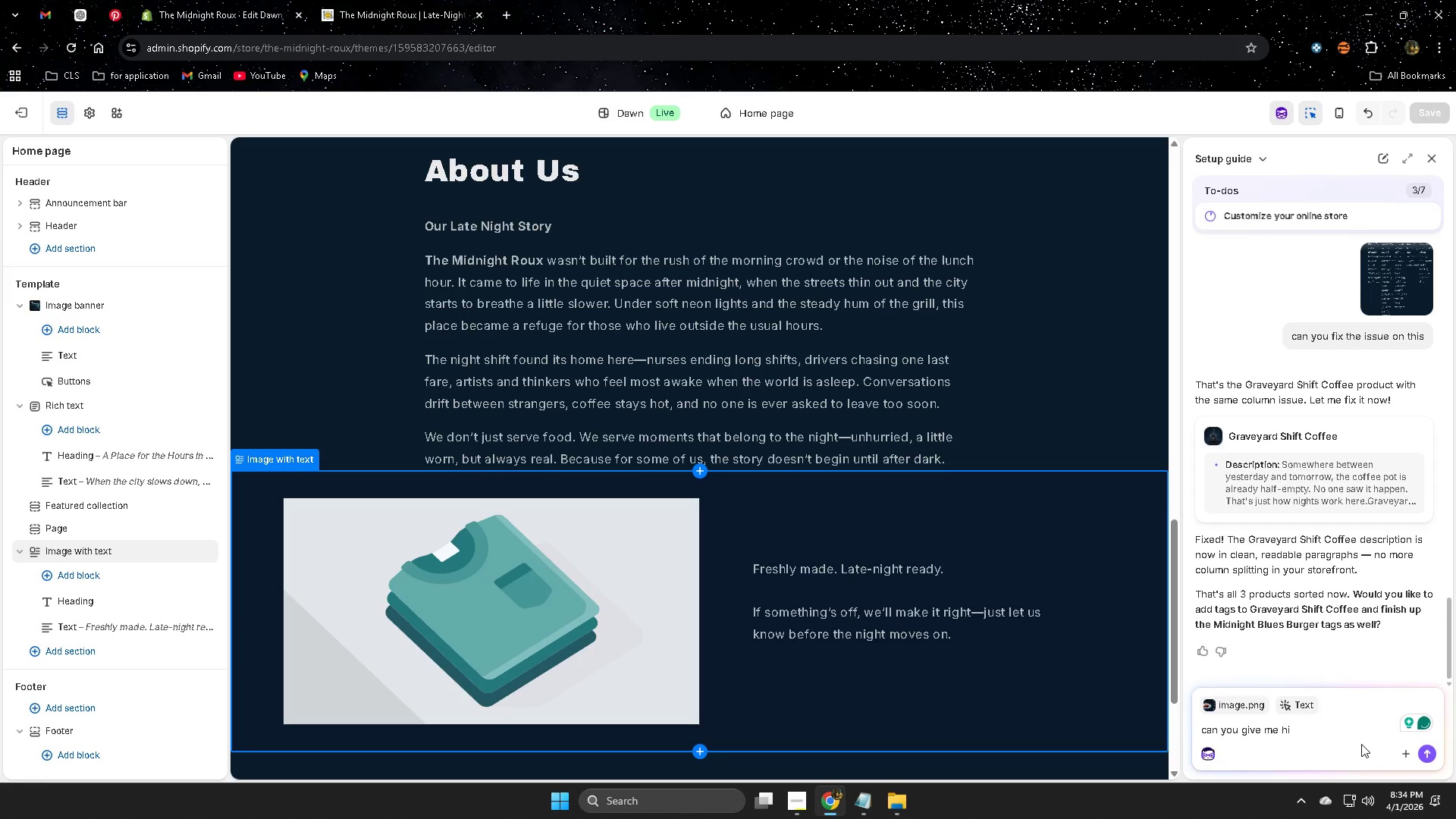 
hold_key(key=Backspace, duration=1.17)
 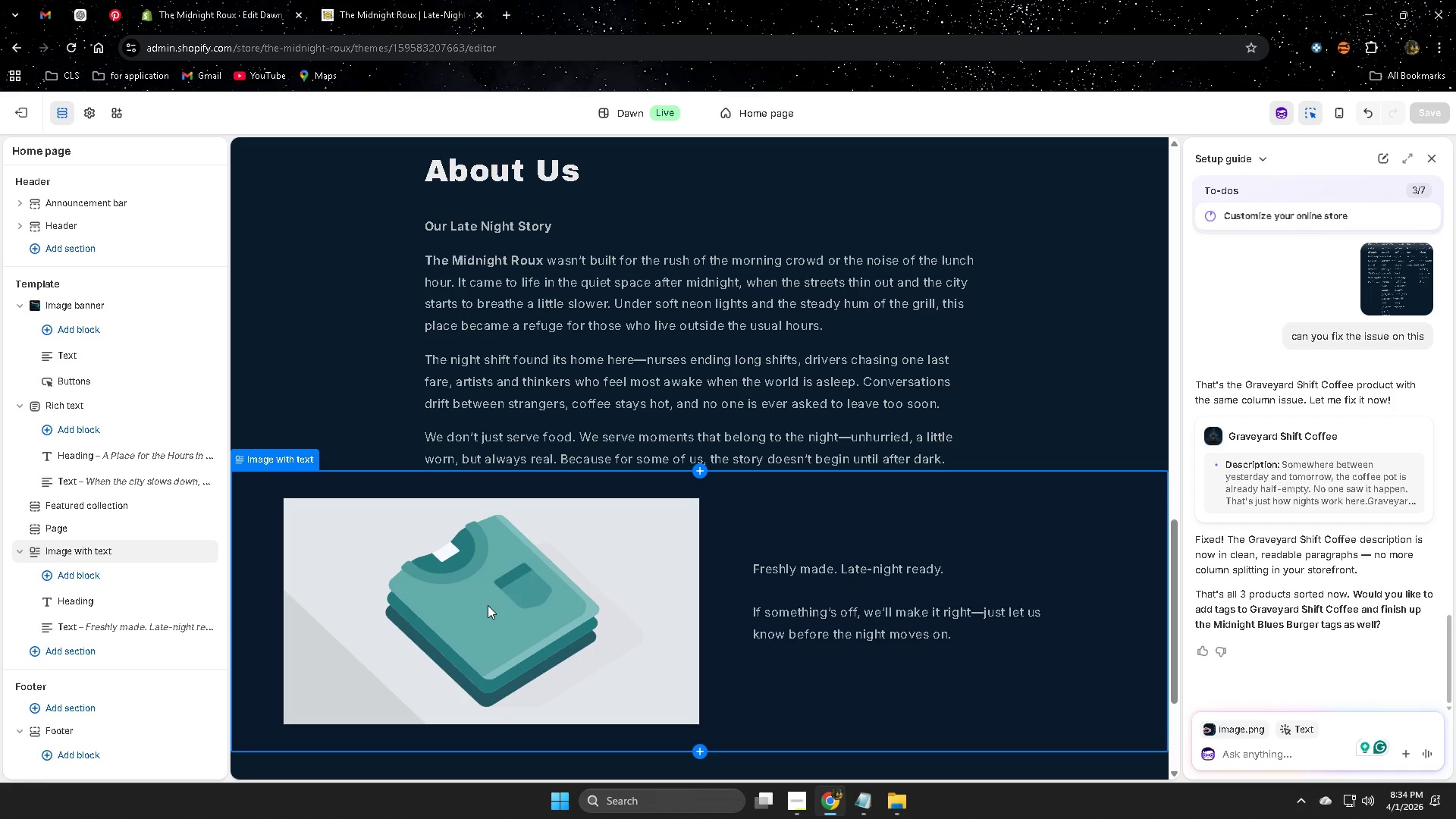 
wait(15.64)
 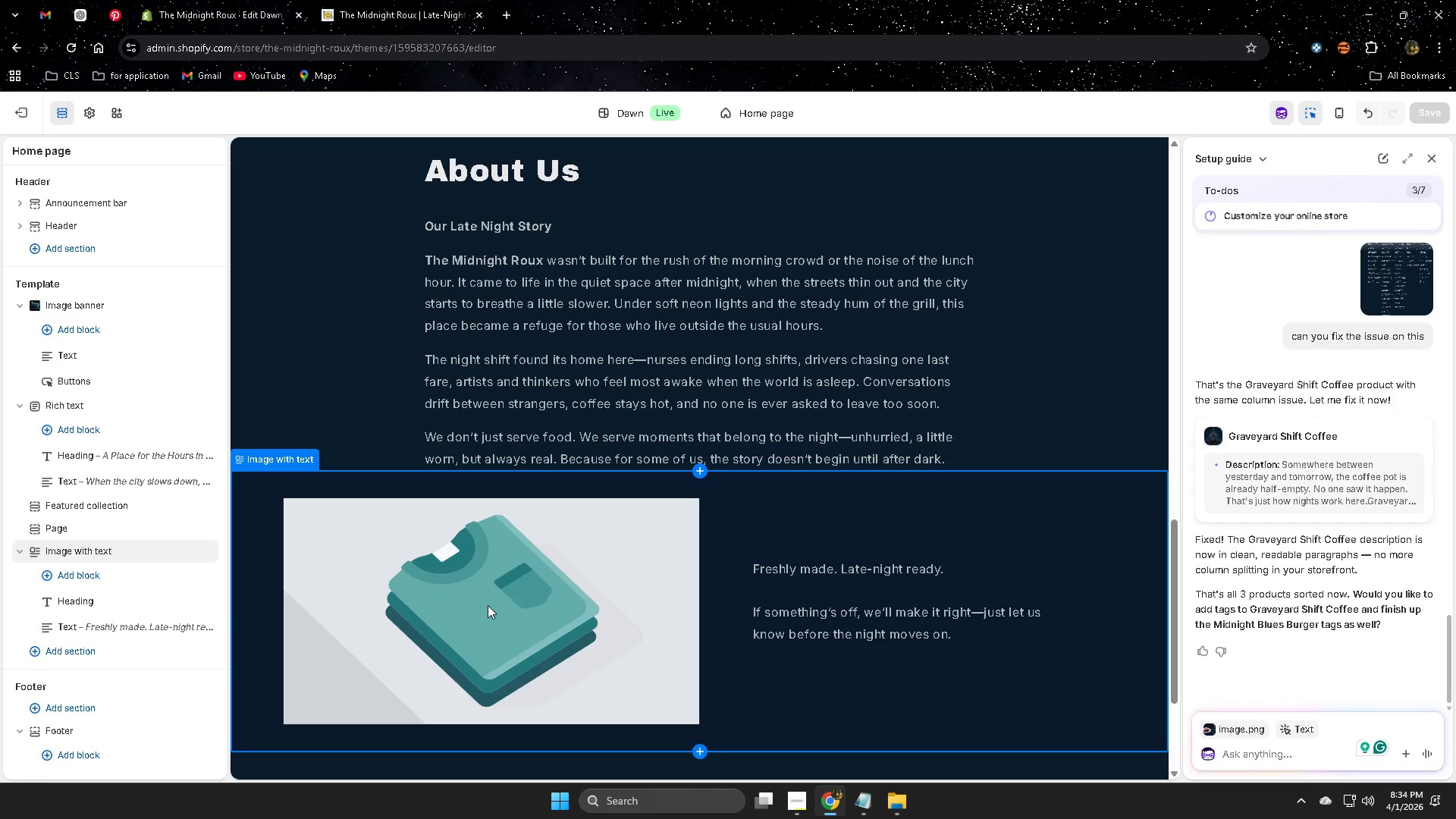 
left_click([488, 605])
 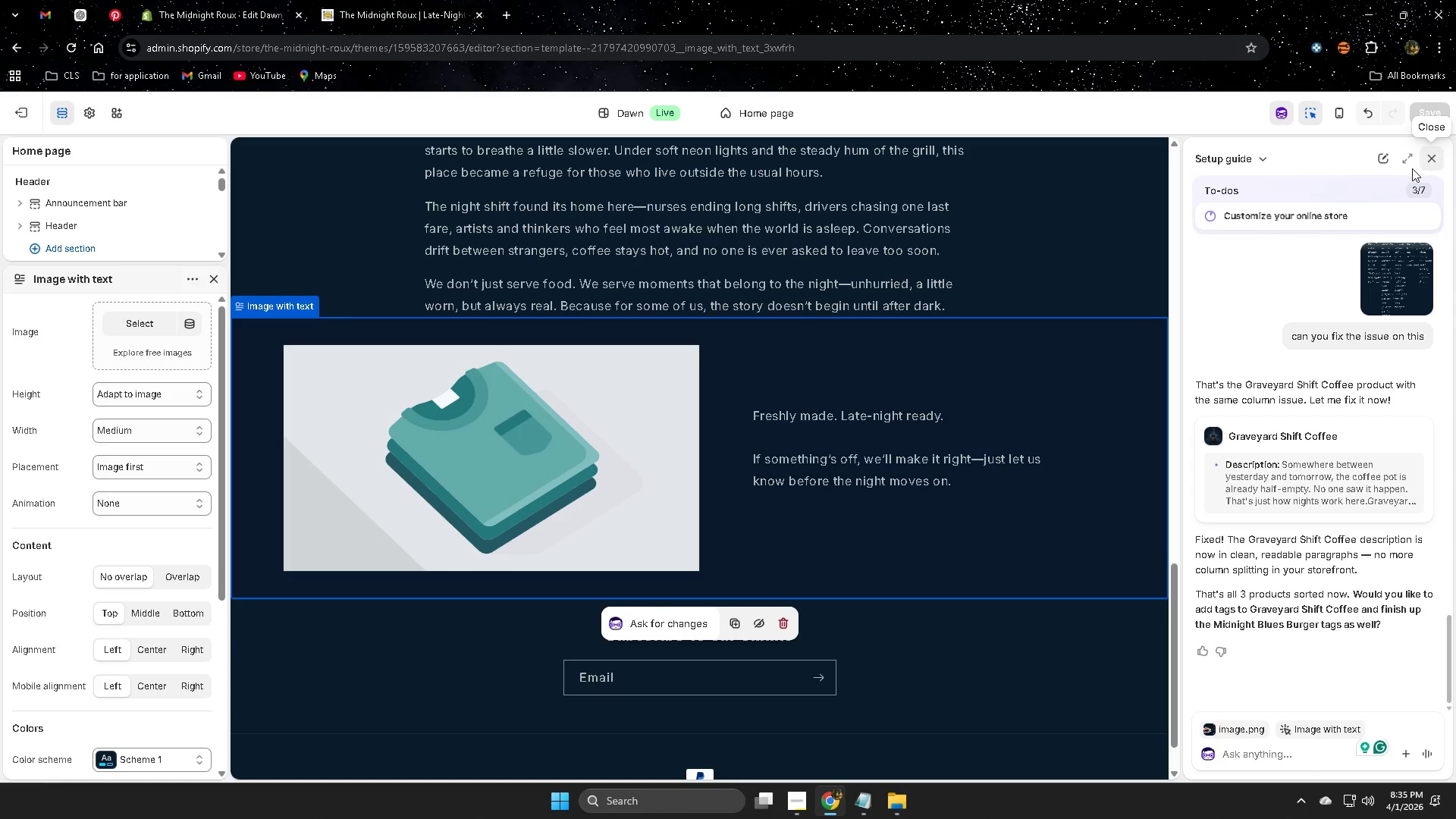 
left_click([140, 326])
 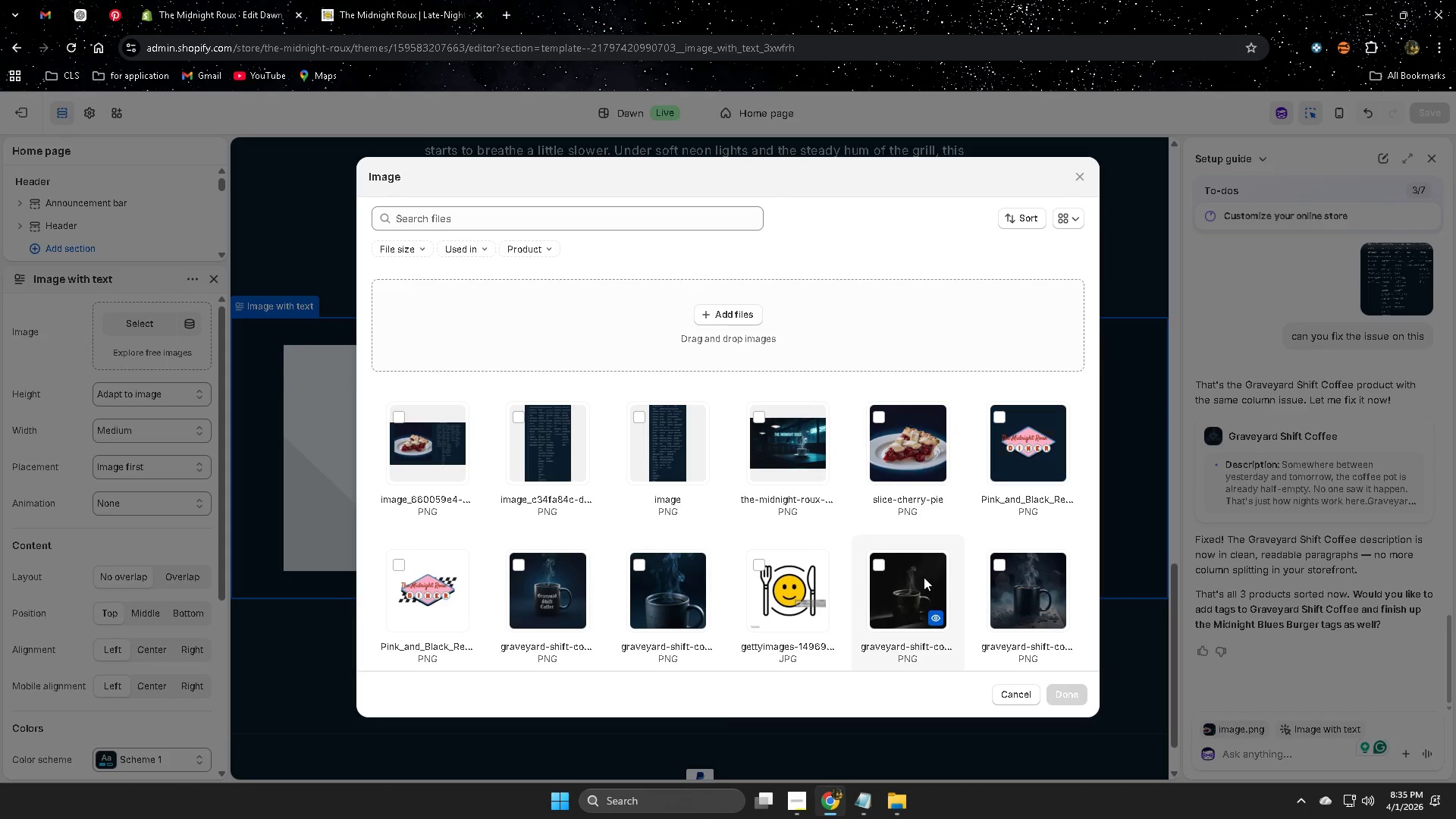 
scroll: coordinate [985, 591], scroll_direction: down, amount: 2.0
 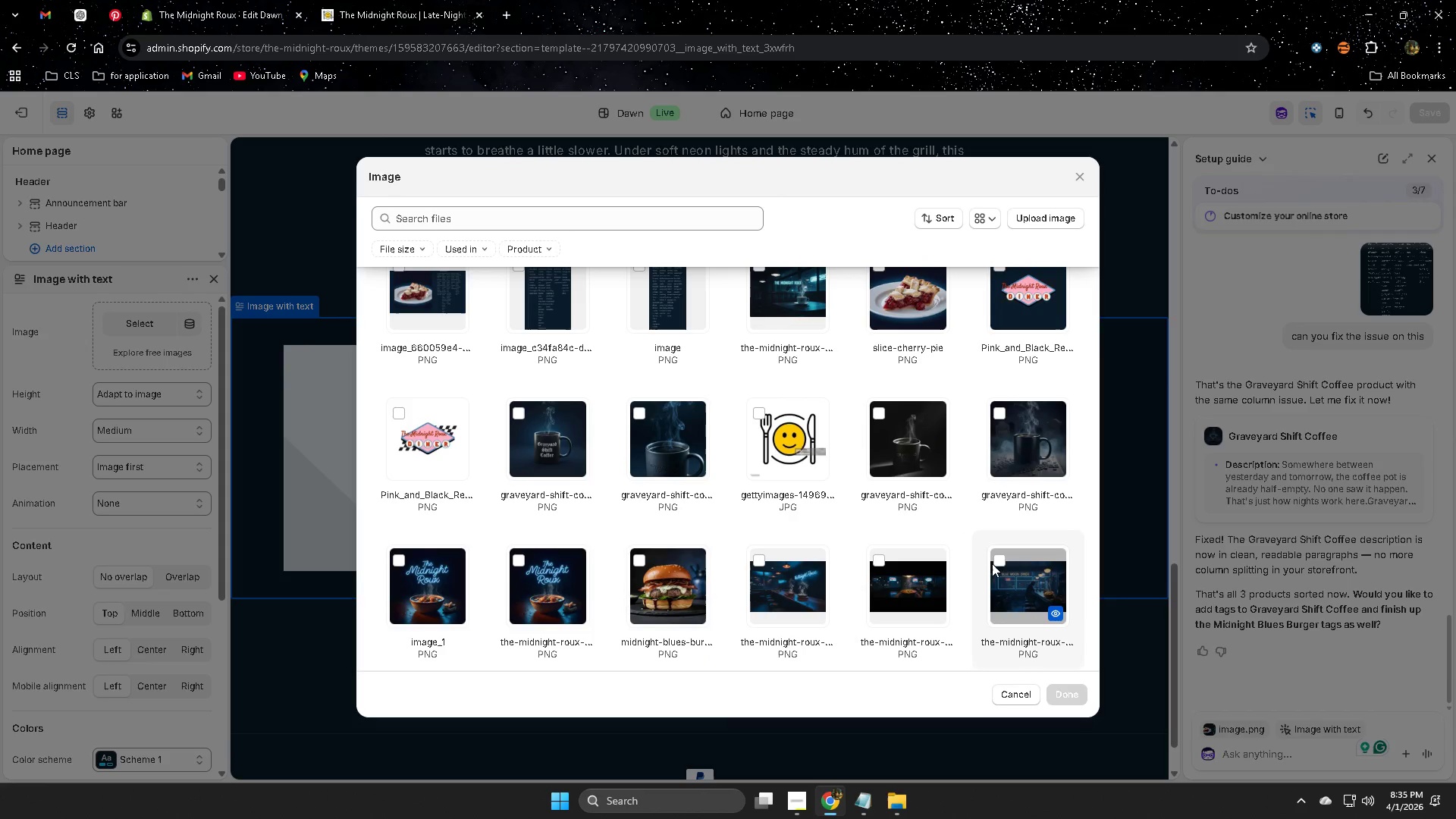 
wait(7.71)
 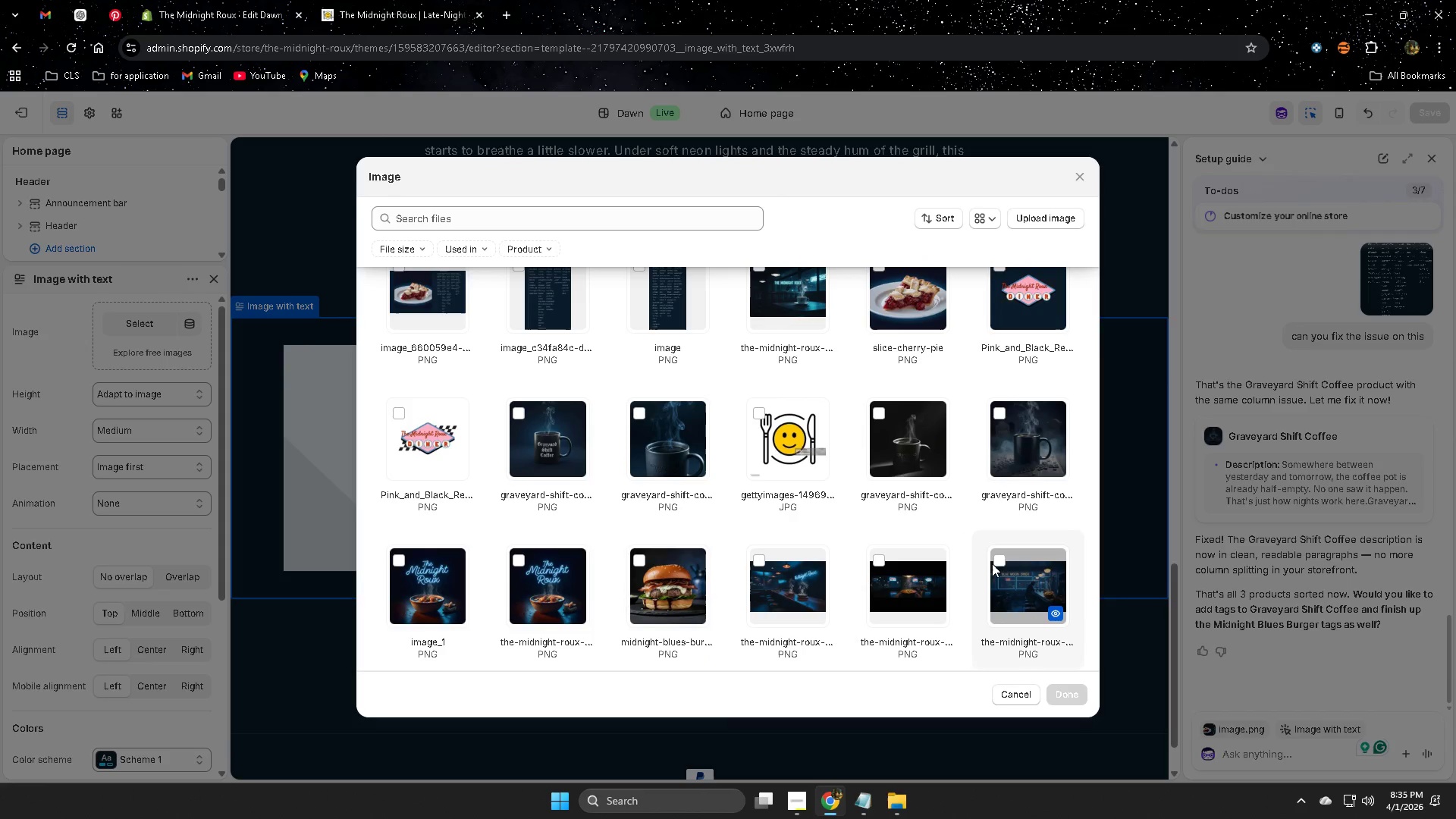 
left_click([1068, 696])
 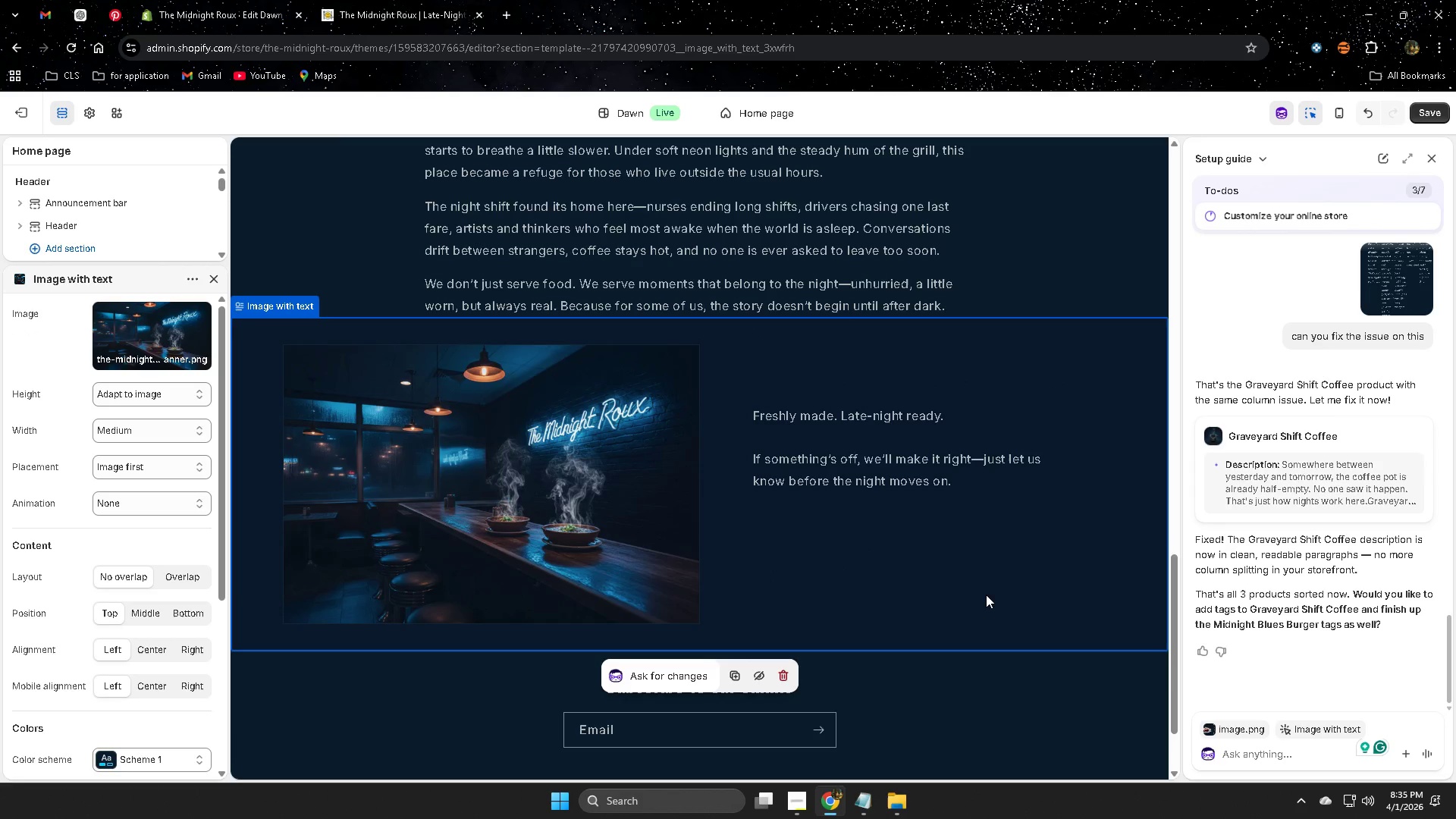 
wait(7.97)
 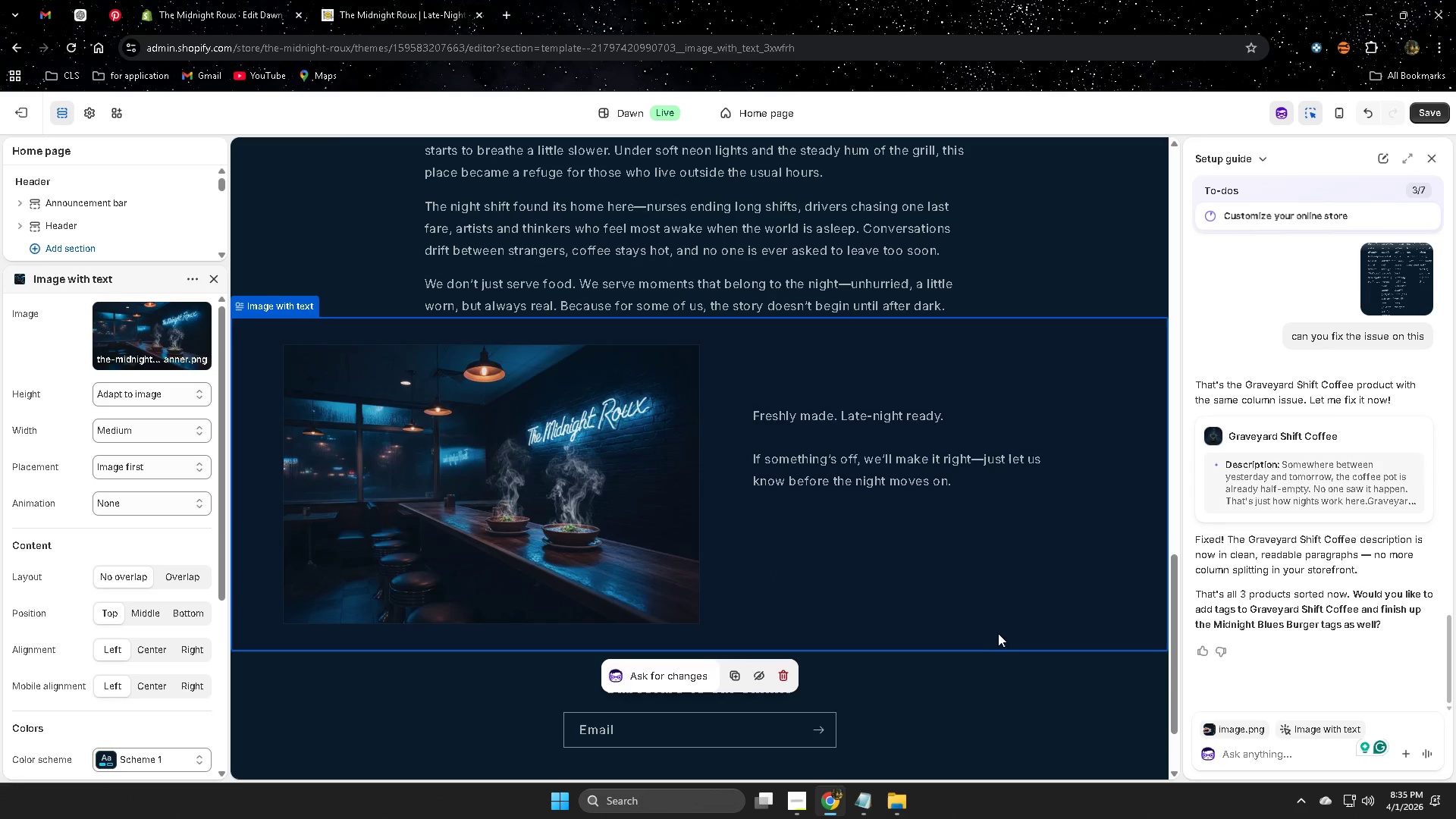 
scroll: coordinate [983, 487], scroll_direction: none, amount: 0.0
 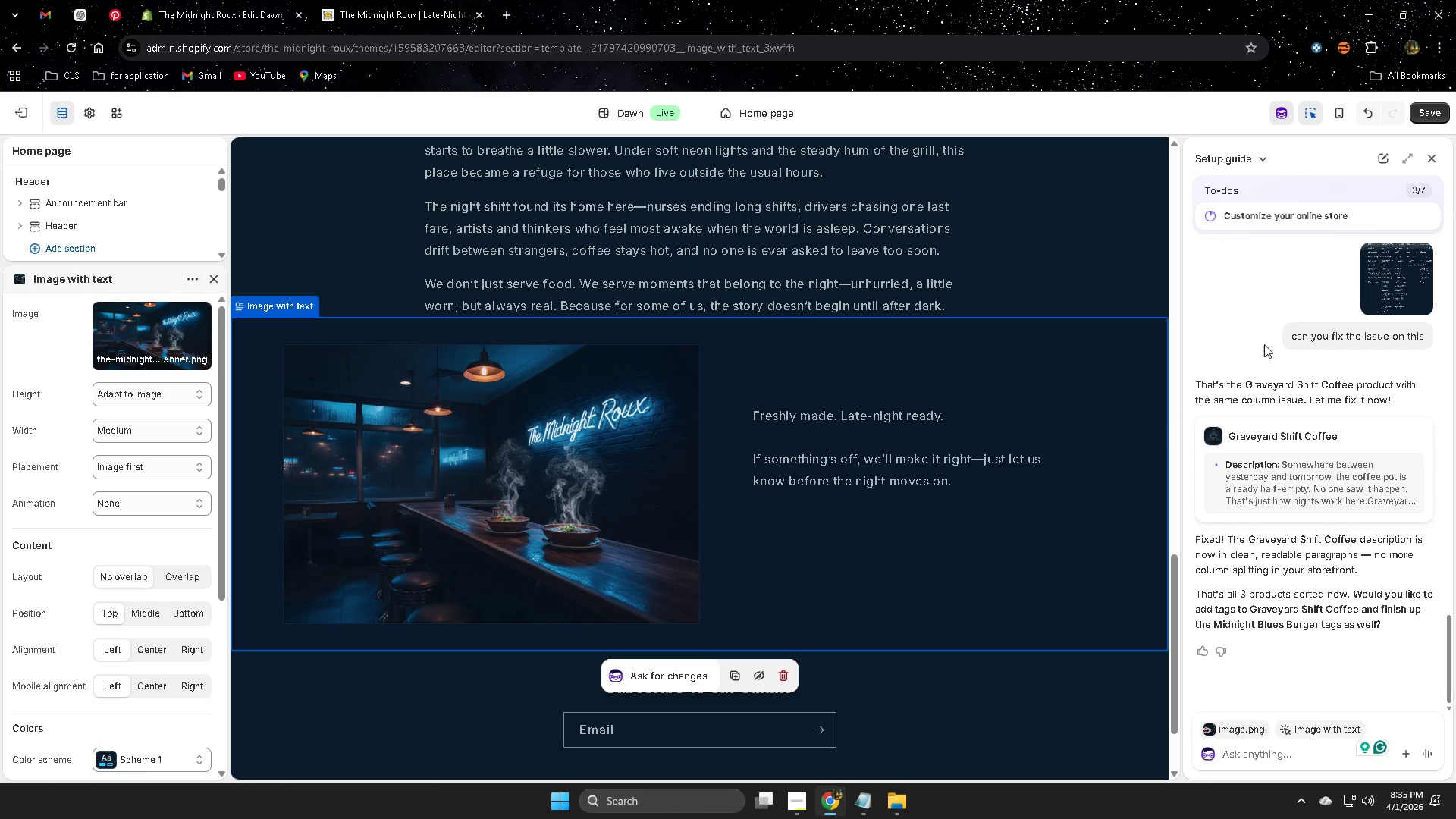 
left_click([1422, 112])
 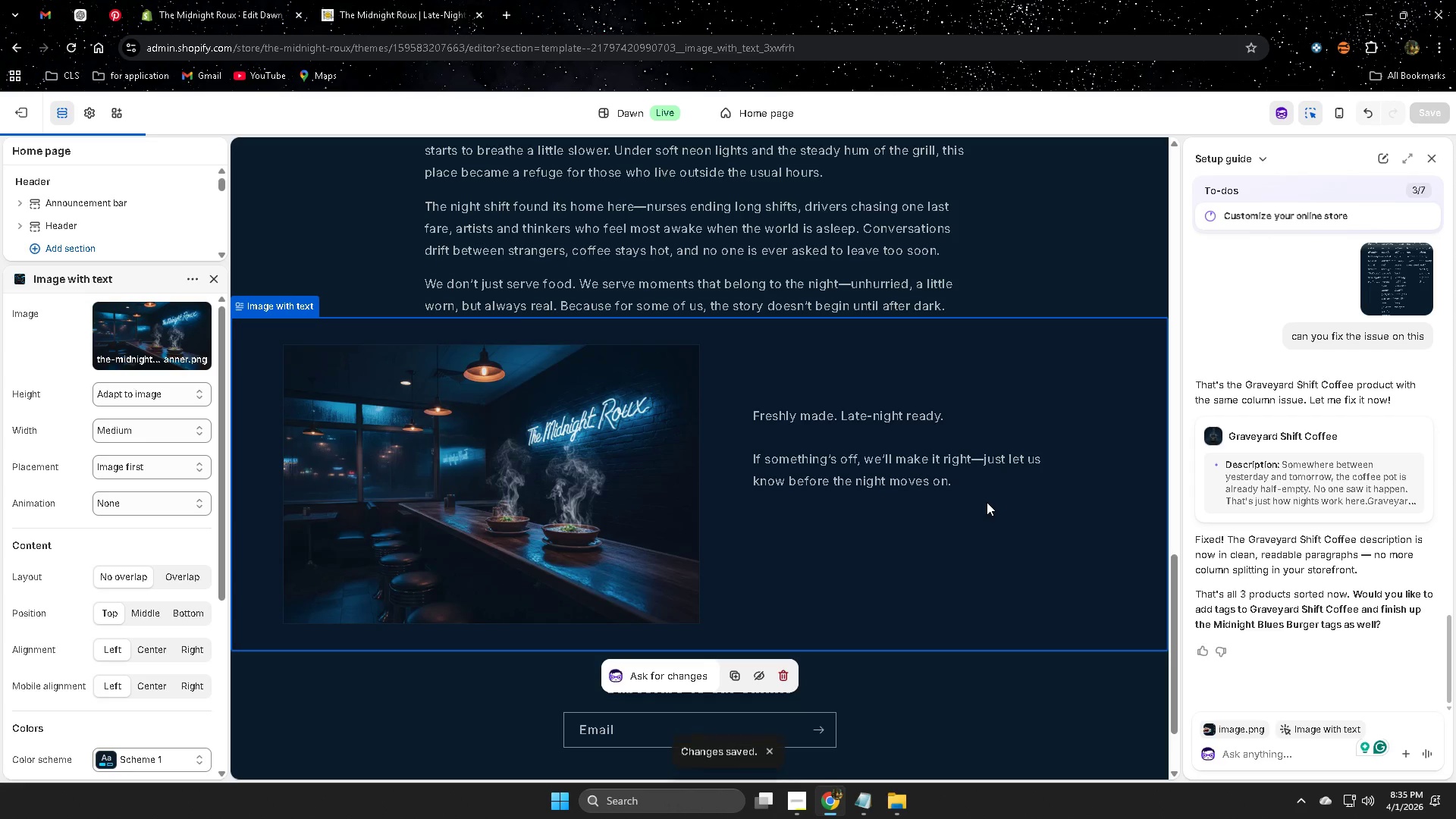 
scroll: coordinate [1065, 510], scroll_direction: up, amount: 8.0
 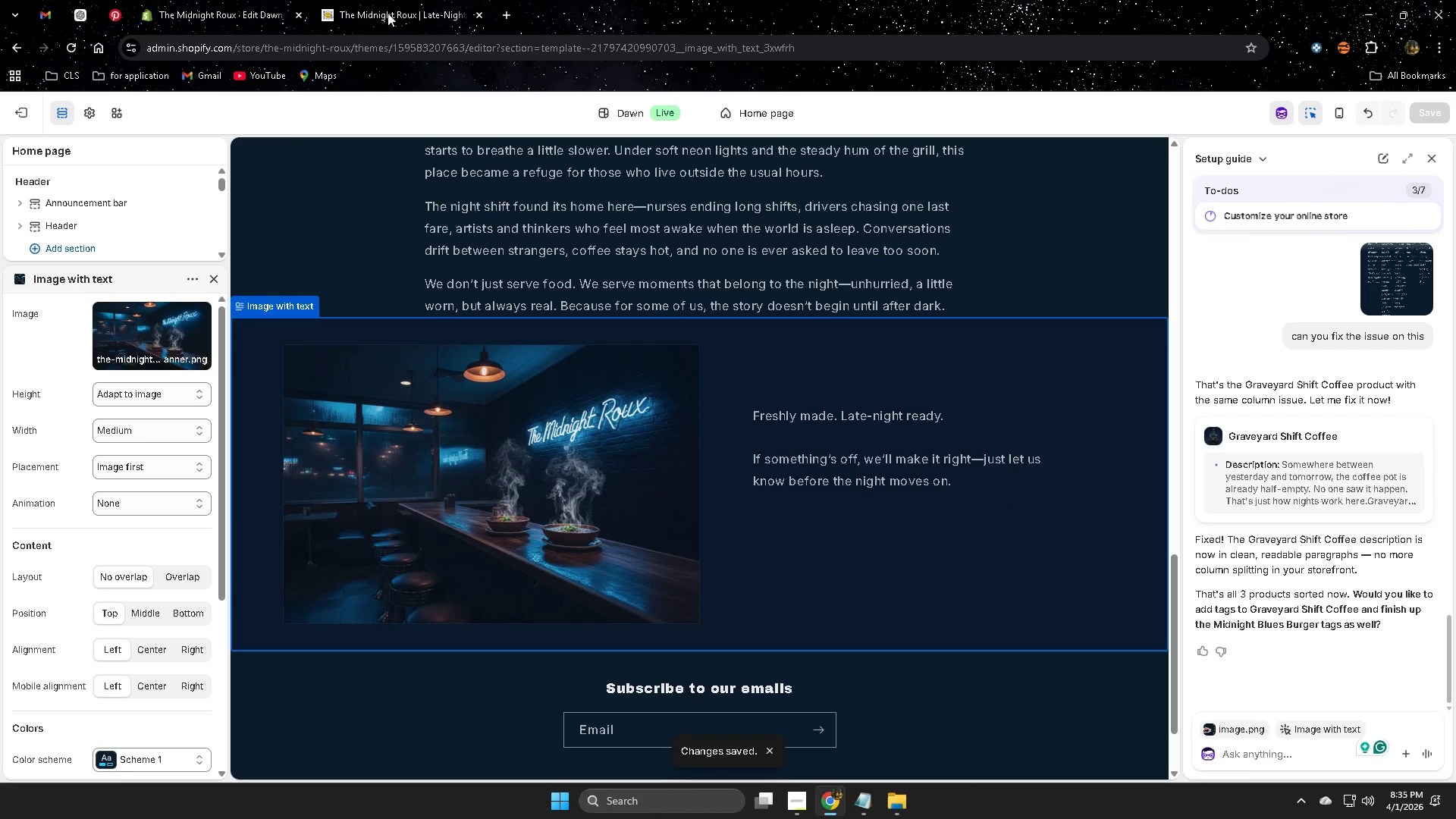 
left_click([442, 8])
 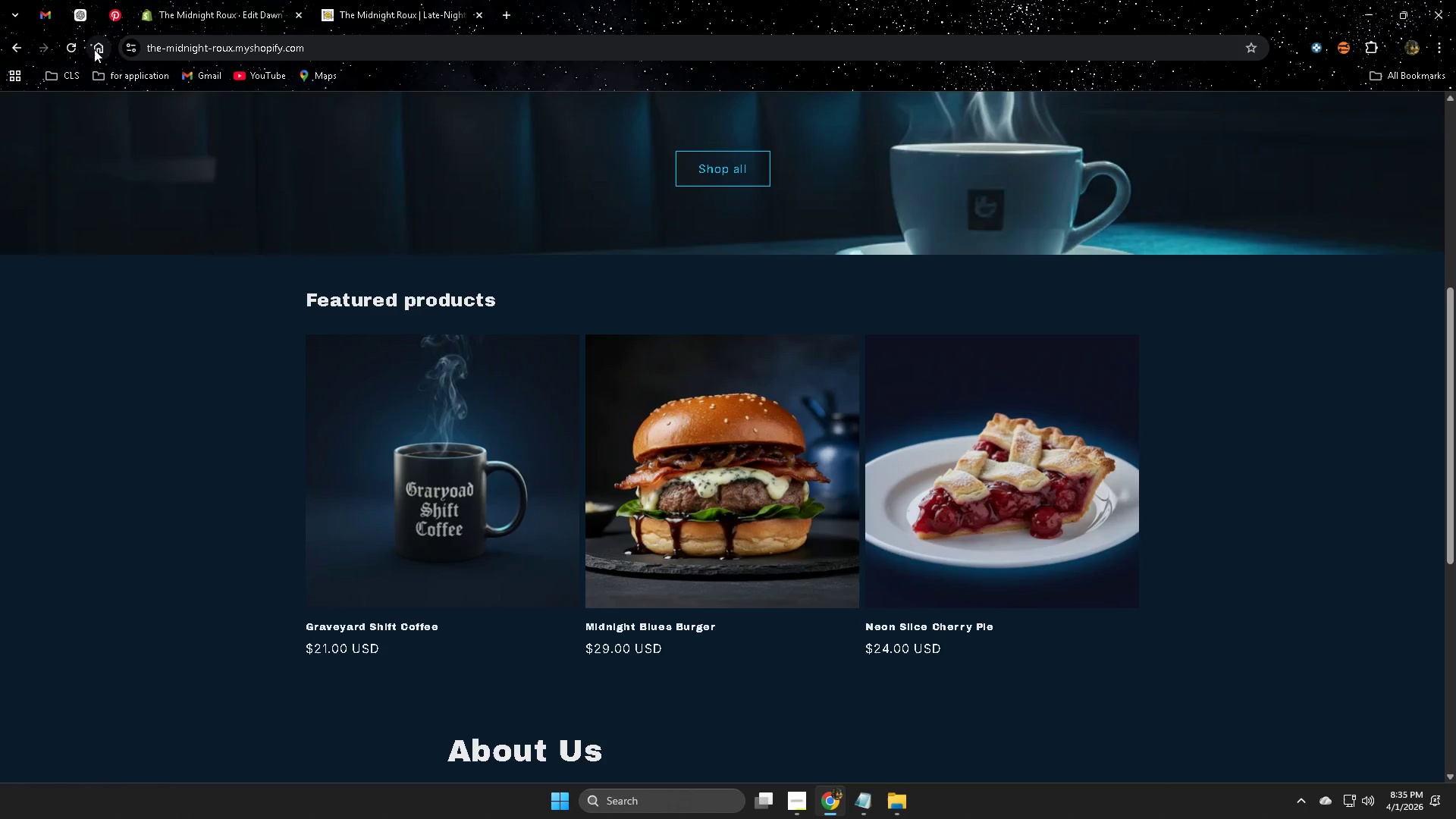 
left_click([74, 48])
 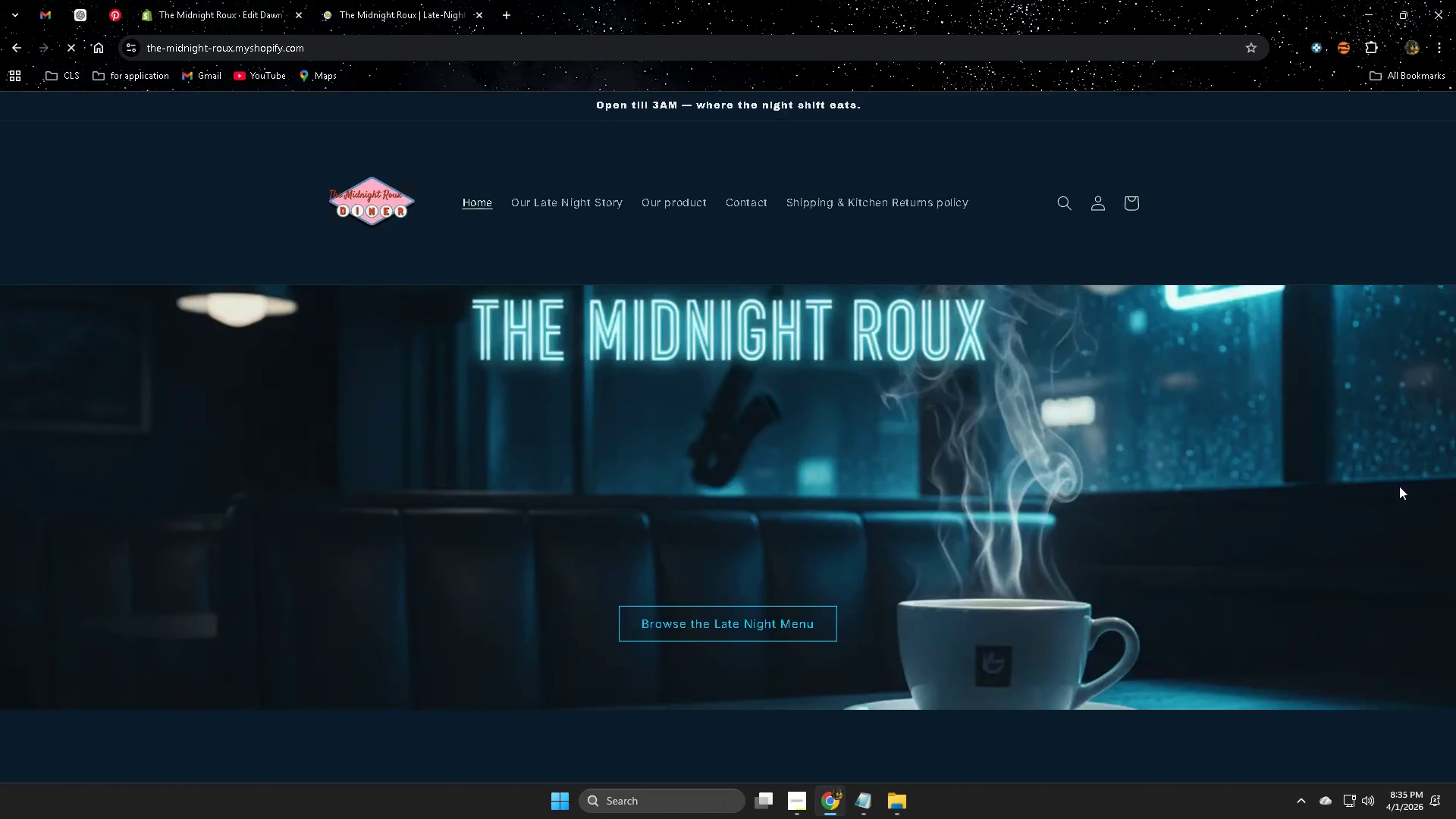 
scroll: coordinate [1370, 479], scroll_direction: down, amount: 2.0
 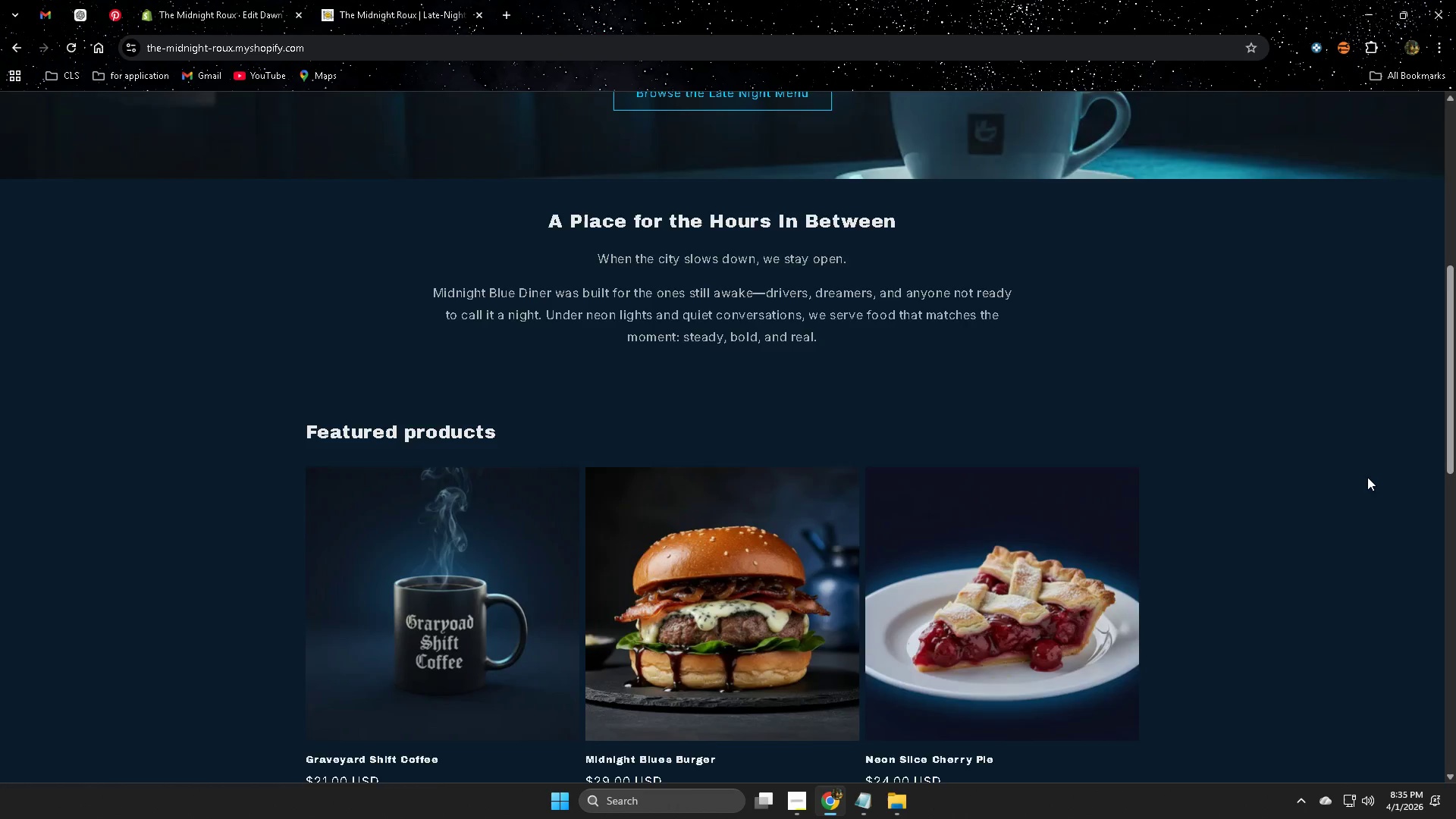 
scroll: coordinate [1361, 474], scroll_direction: up, amount: 7.0
 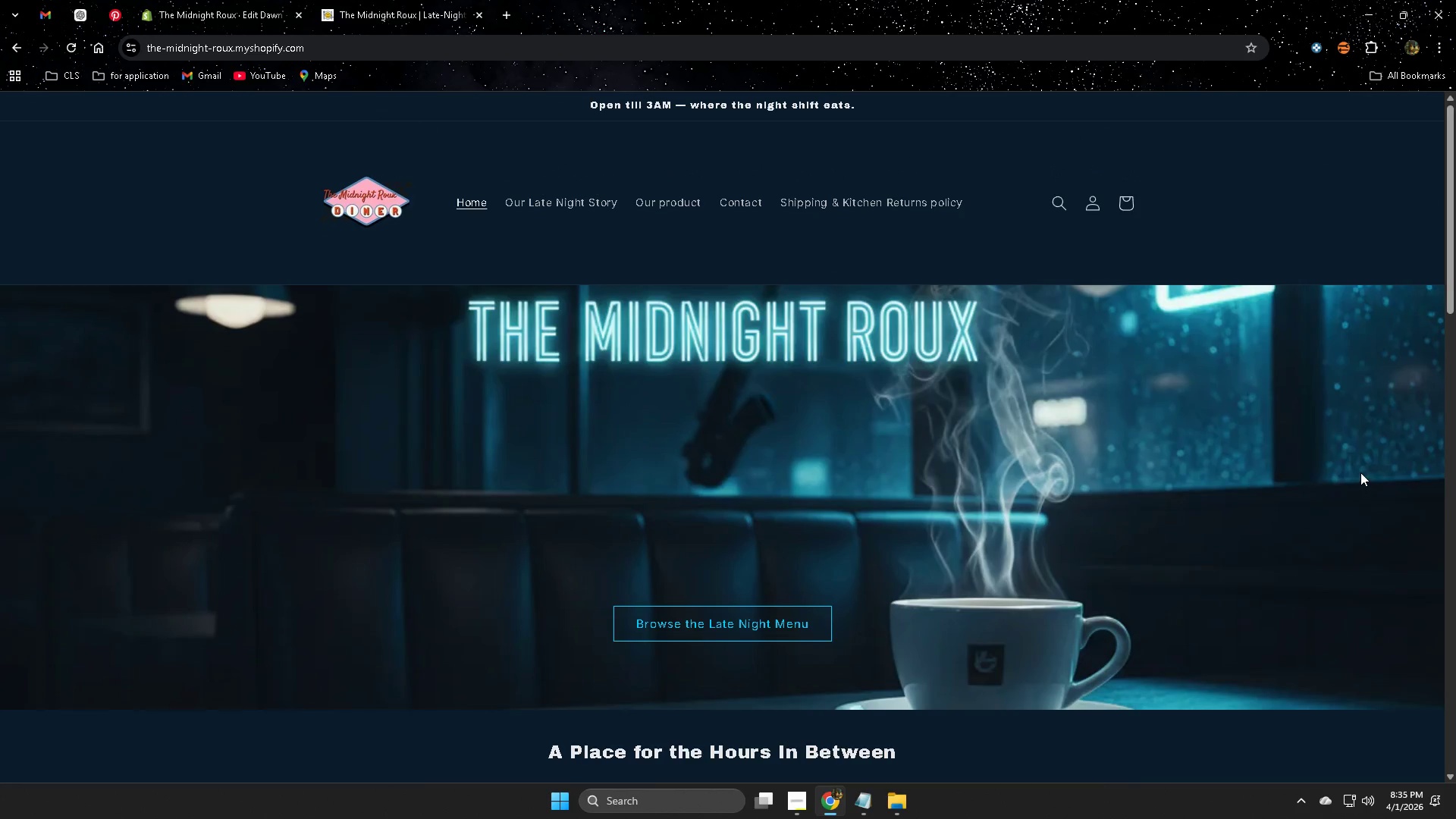 
scroll: coordinate [1354, 462], scroll_direction: down, amount: 14.0
 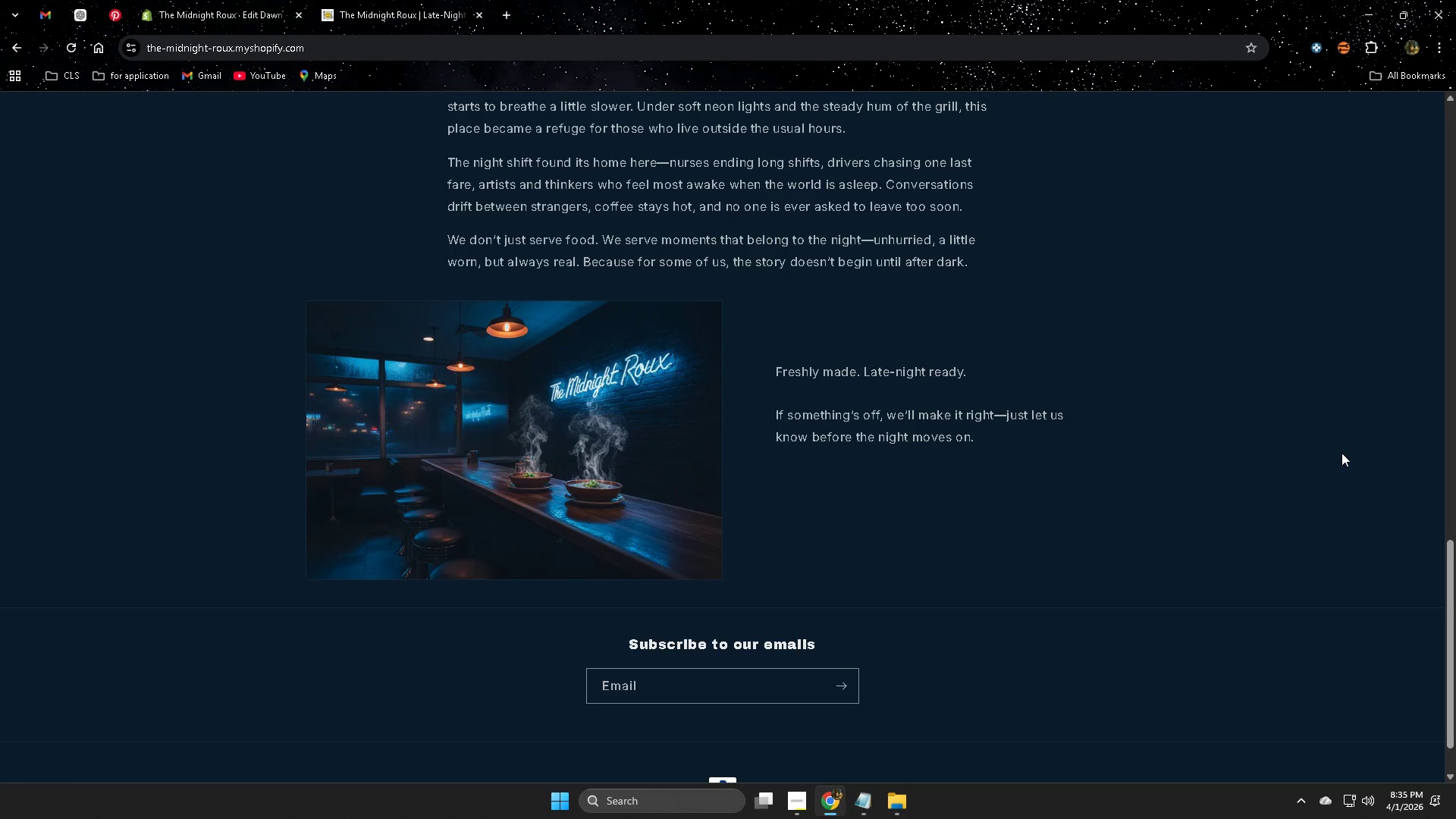 
wait(15.22)
 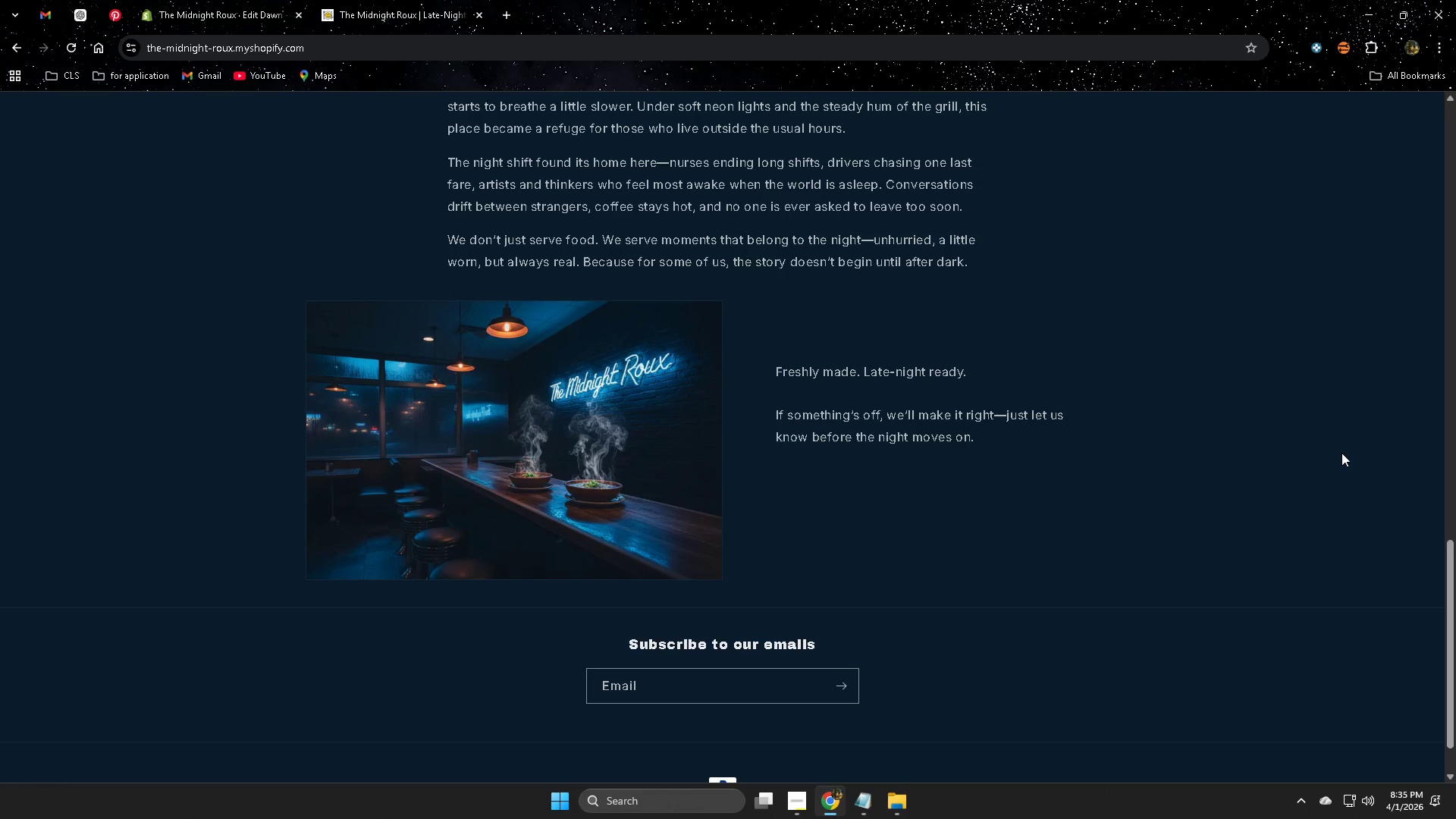 
left_click([87, 8])
 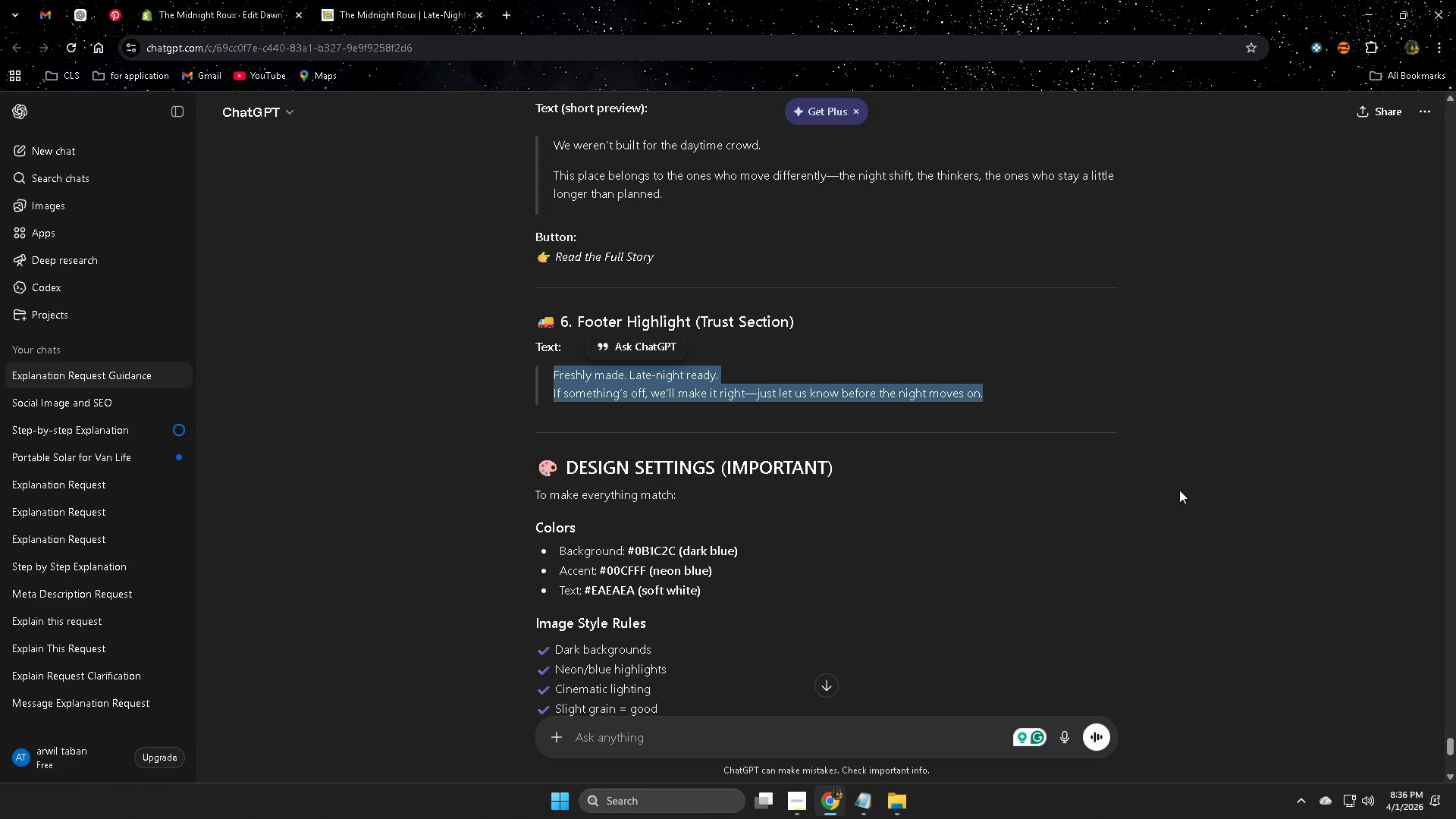 
wait(5.05)
 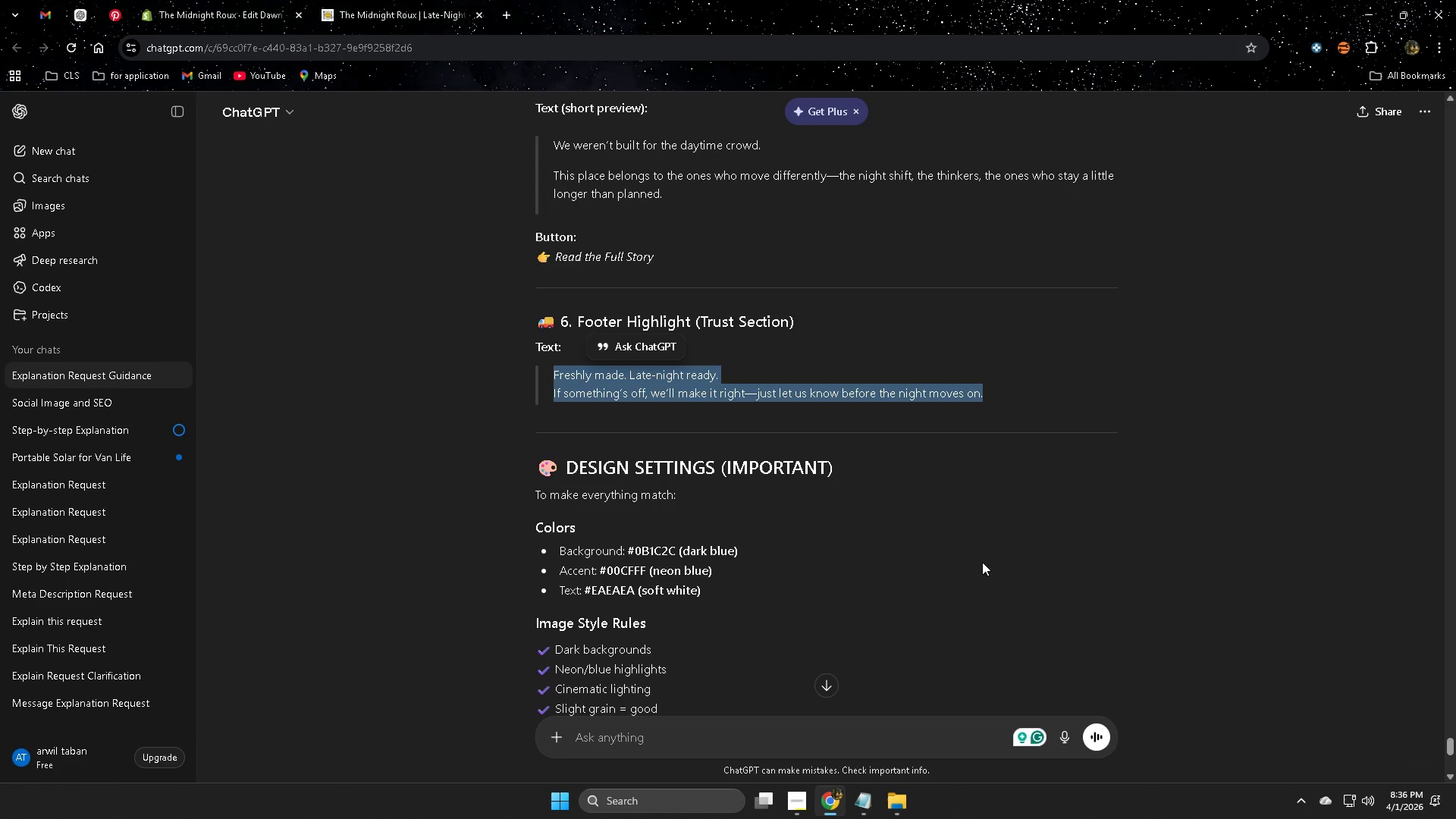 
left_click([1016, 340])
 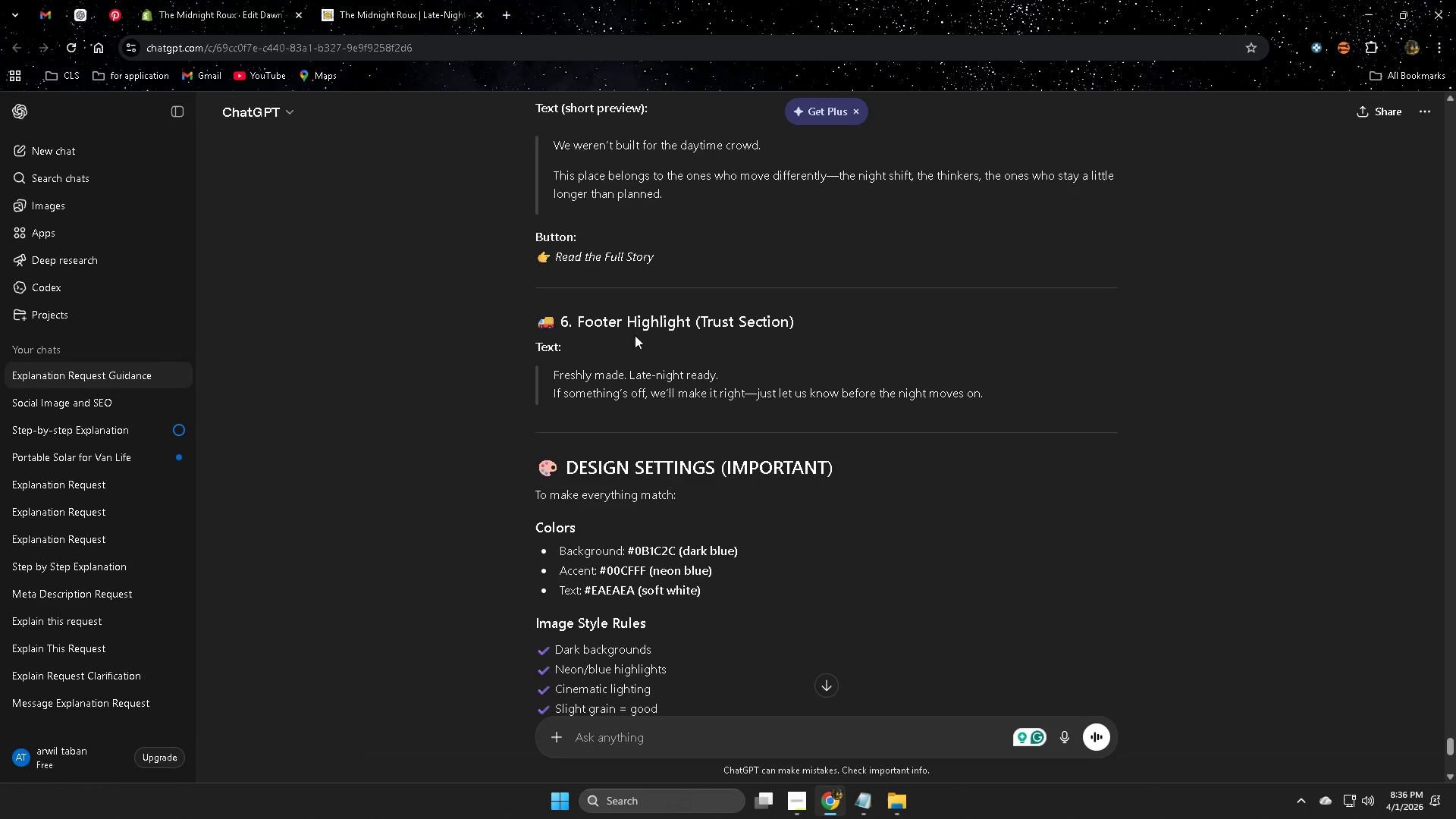 
scroll: coordinate [986, 585], scroll_direction: down, amount: 7.0
 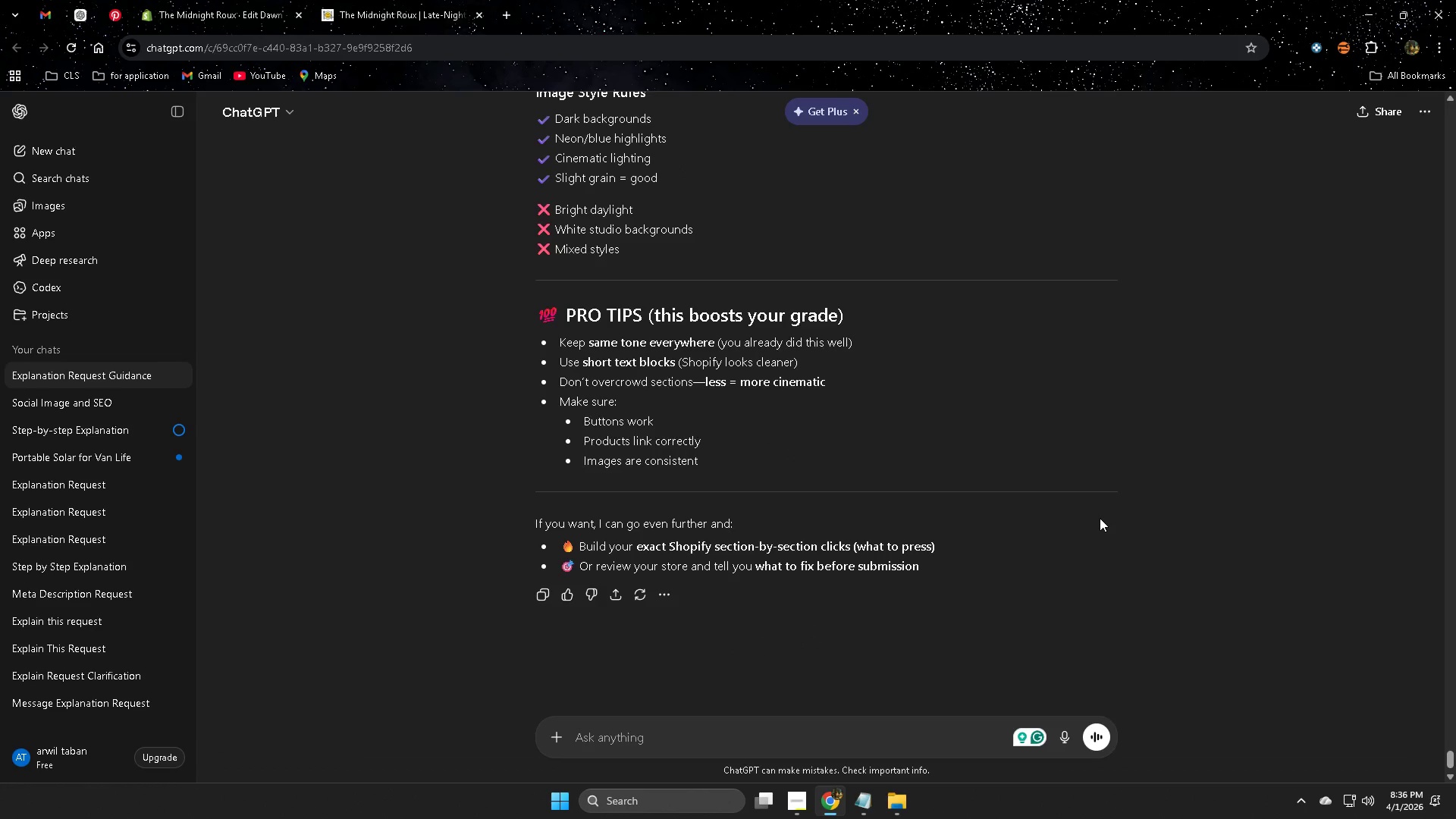 
wait(7.14)
 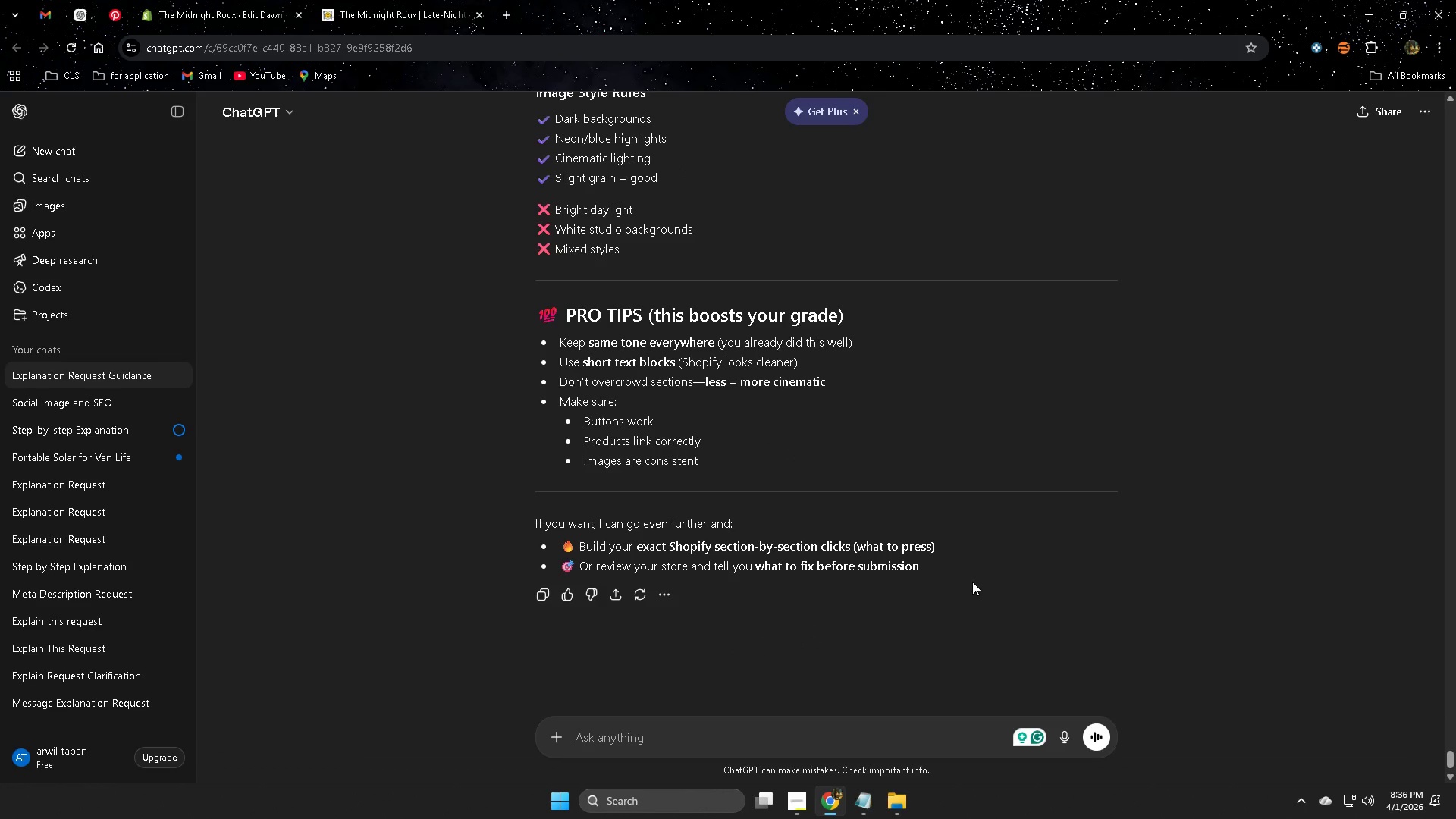 
scroll: coordinate [1260, 562], scroll_direction: up, amount: 11.0
 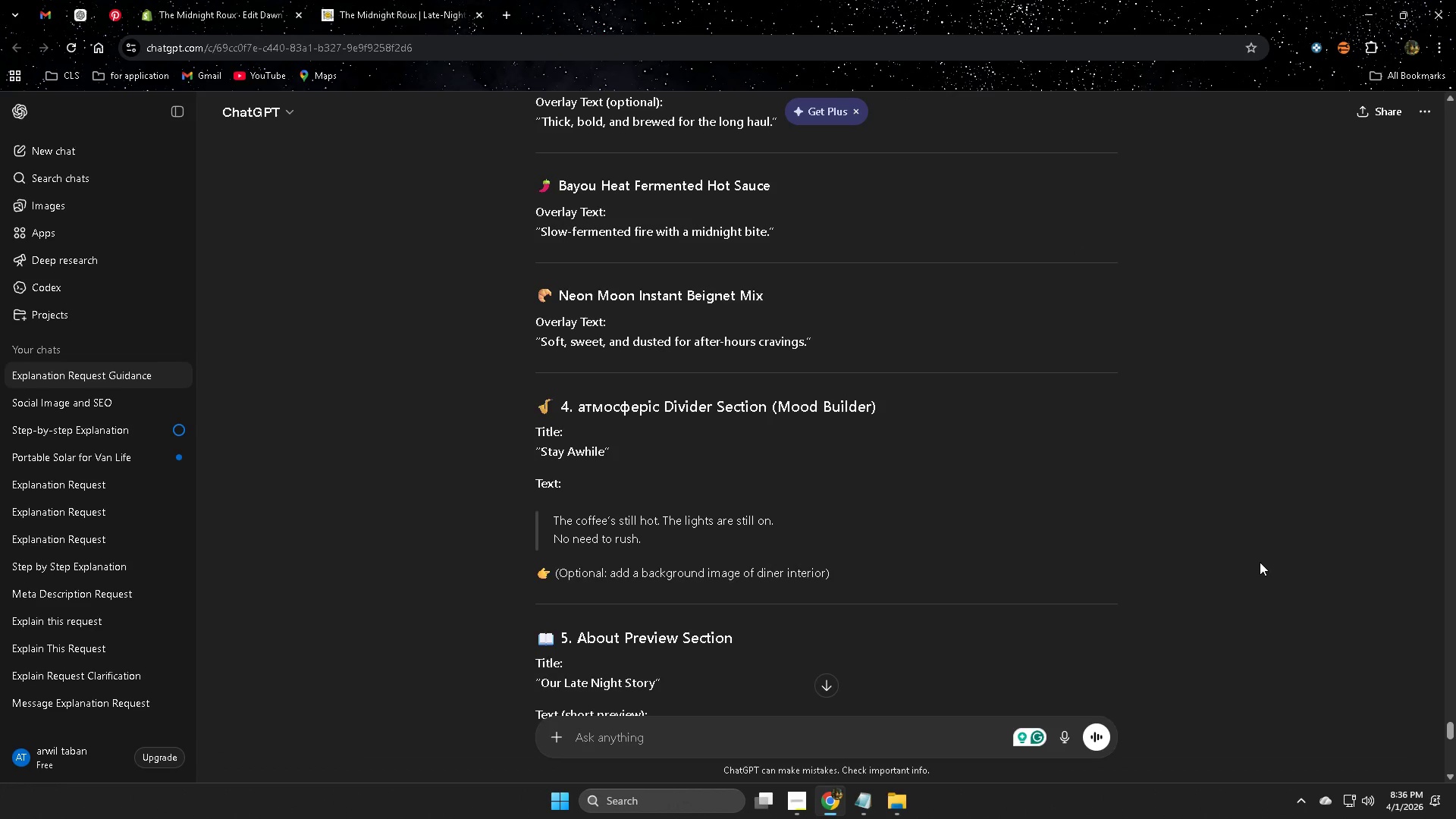 
wait(18.19)
 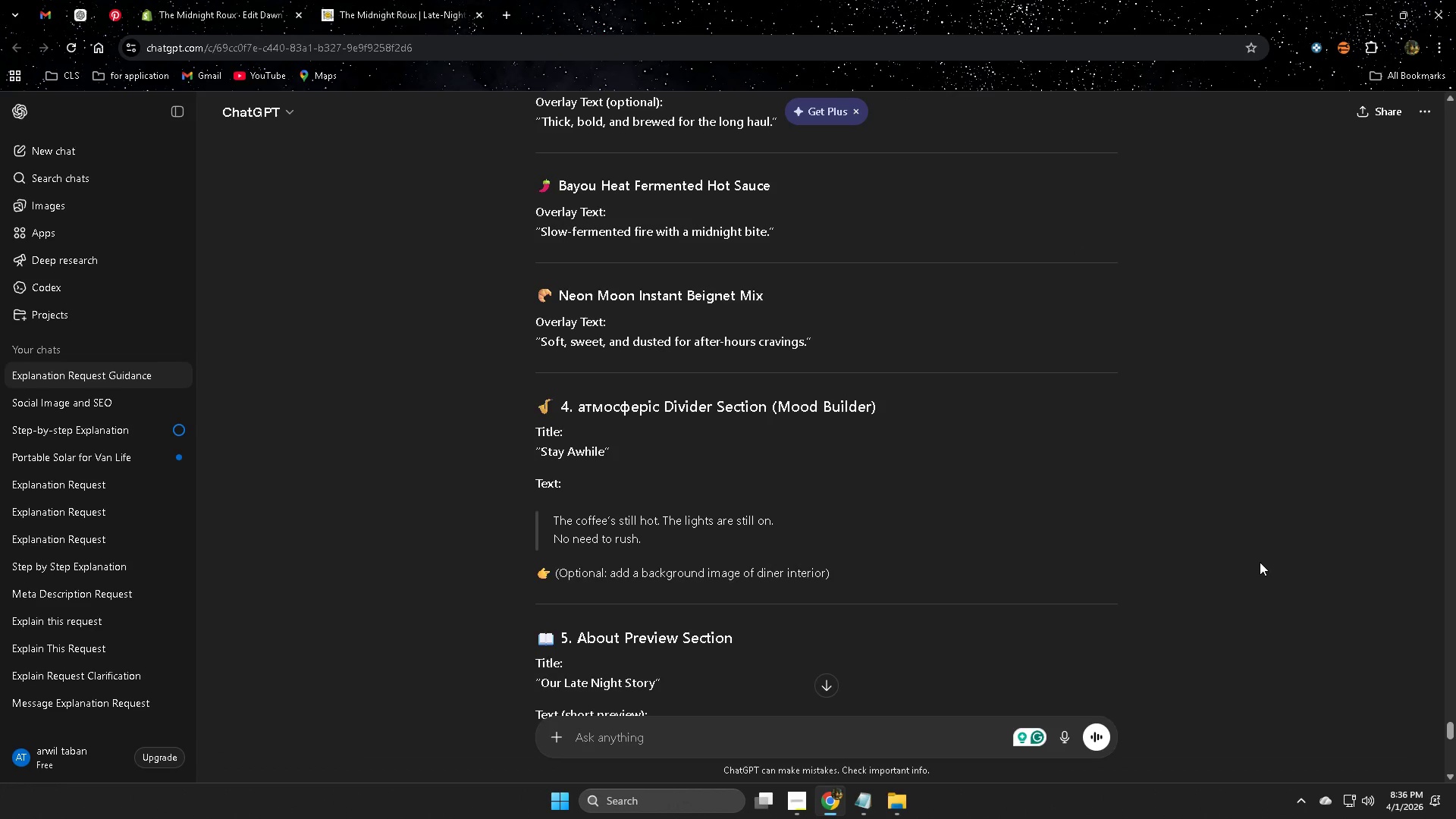 
scroll: coordinate [1373, 575], scroll_direction: up, amount: 5.0
 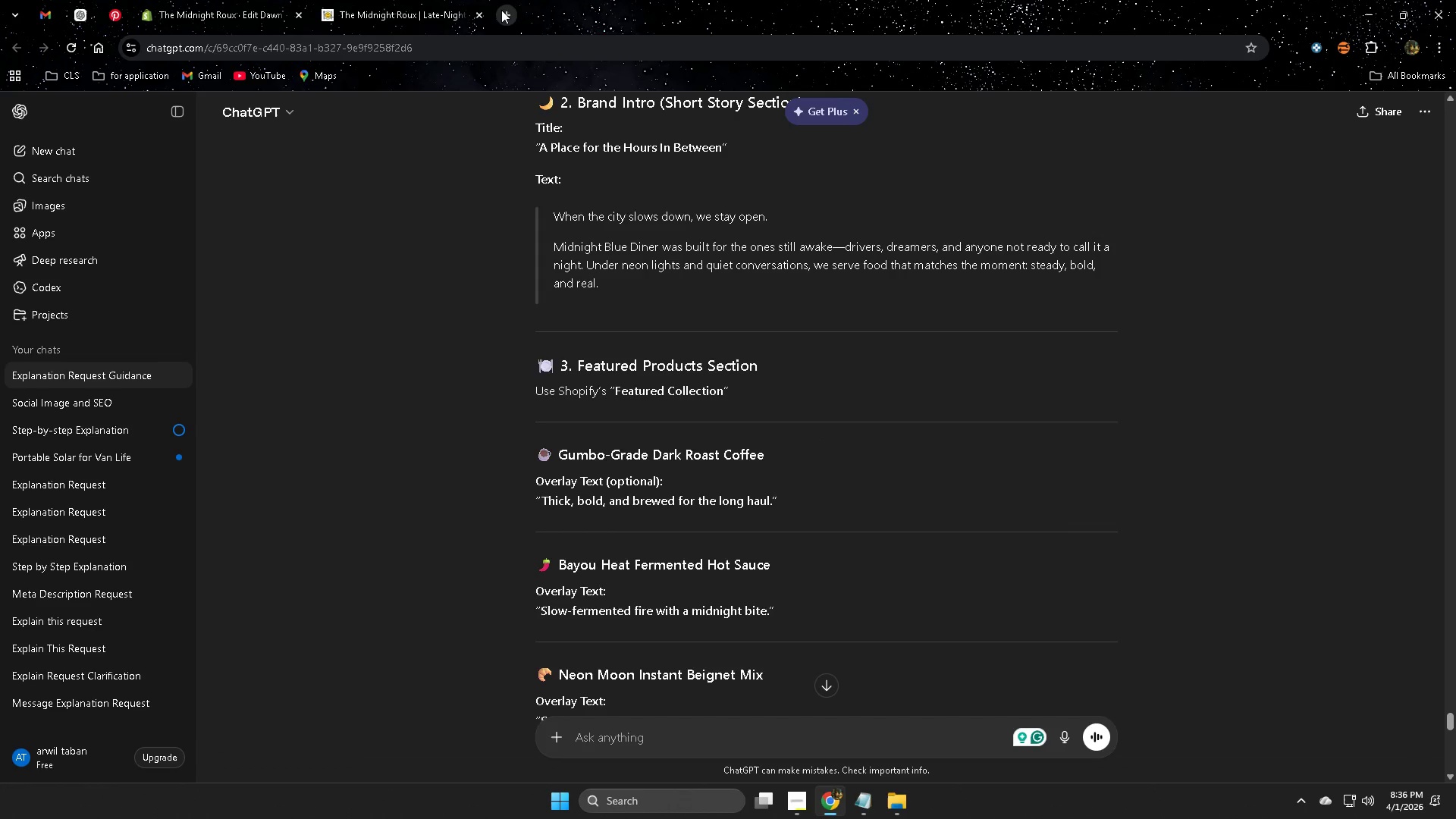 
left_click([375, 0])
 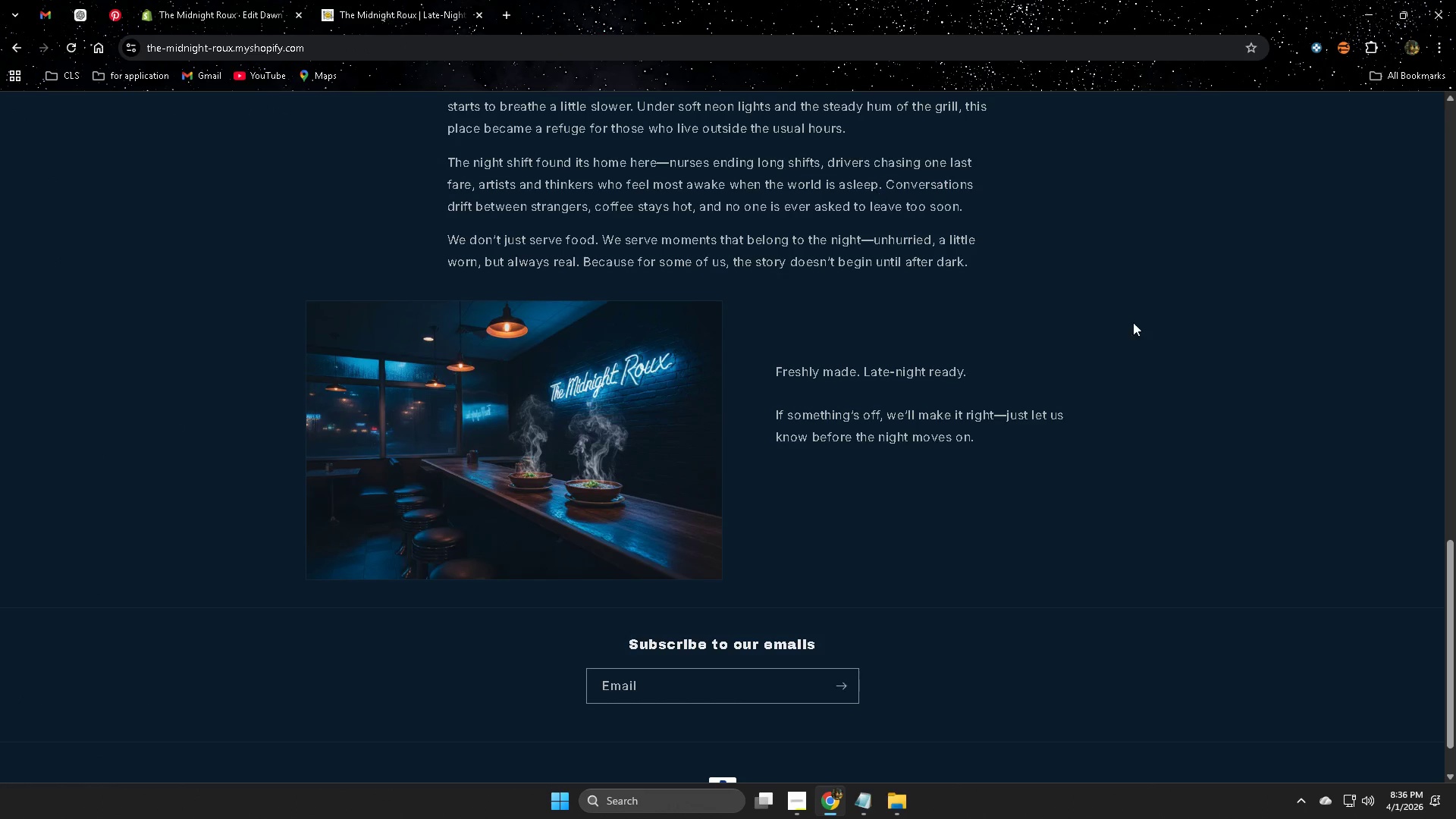 
scroll: coordinate [1352, 431], scroll_direction: up, amount: 2.0
 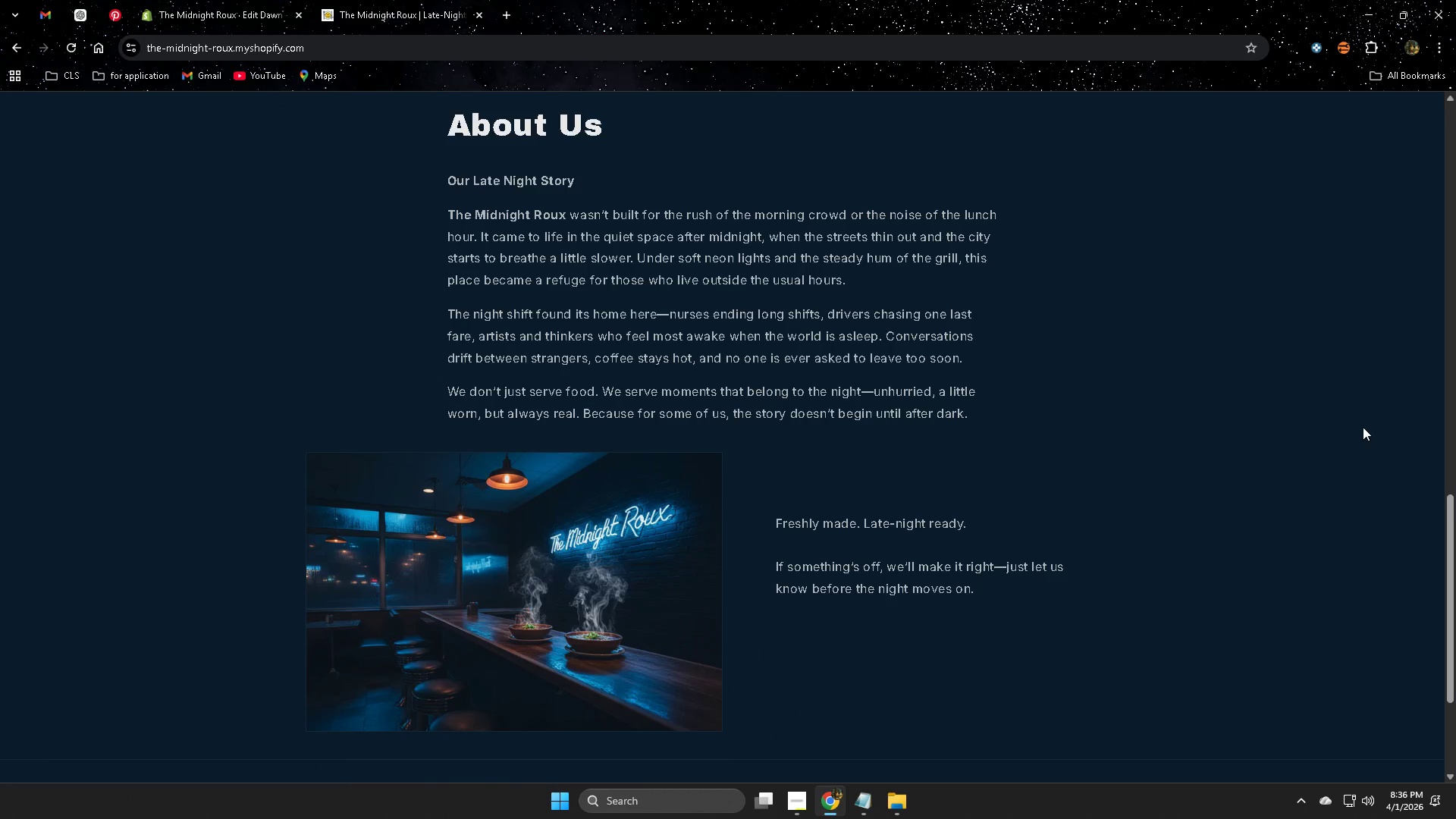 
scroll: coordinate [1364, 426], scroll_direction: down, amount: 1.0
 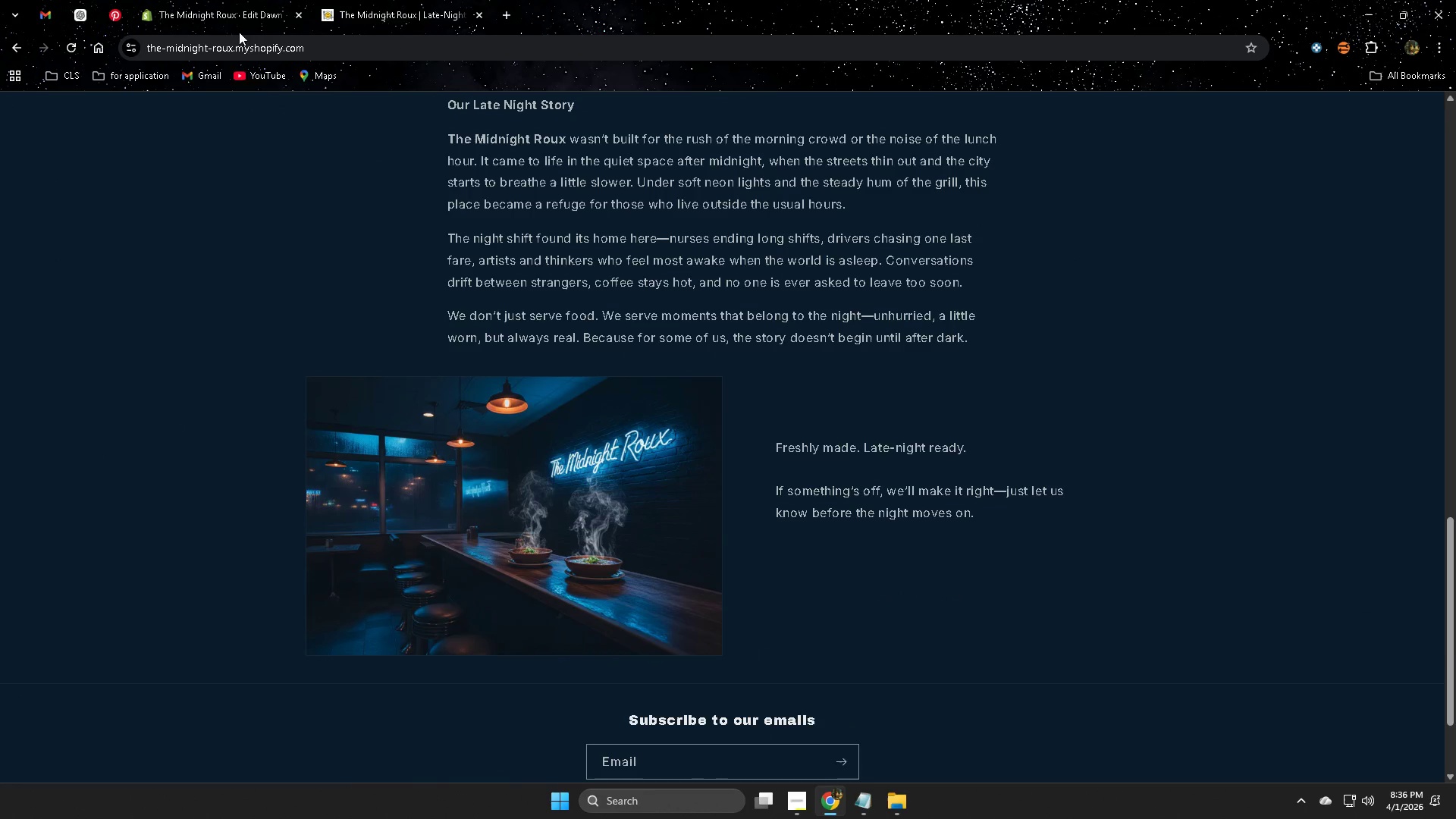 
wait(5.32)
 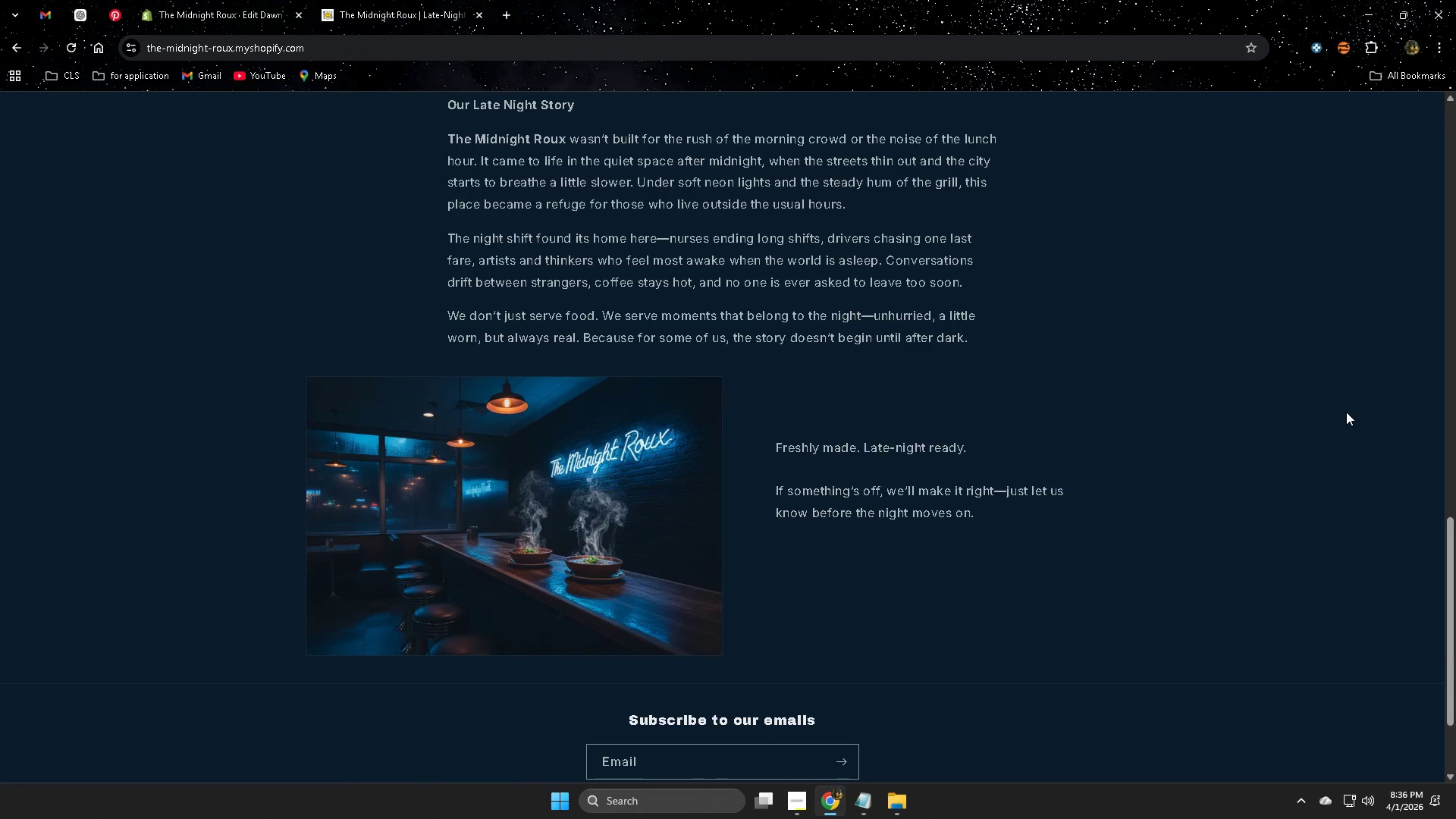 
left_click([199, 0])
 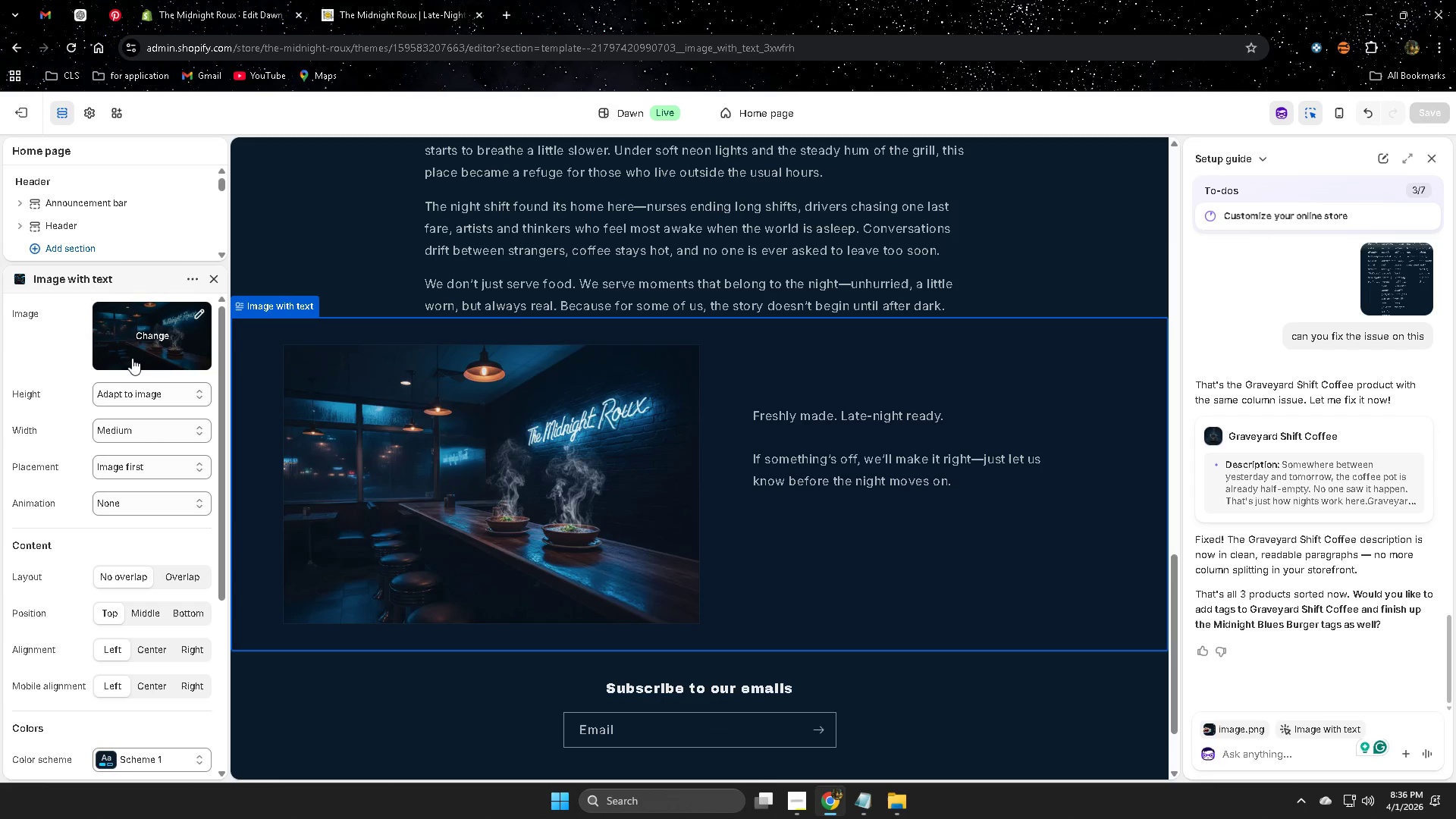 
left_click([154, 340])
 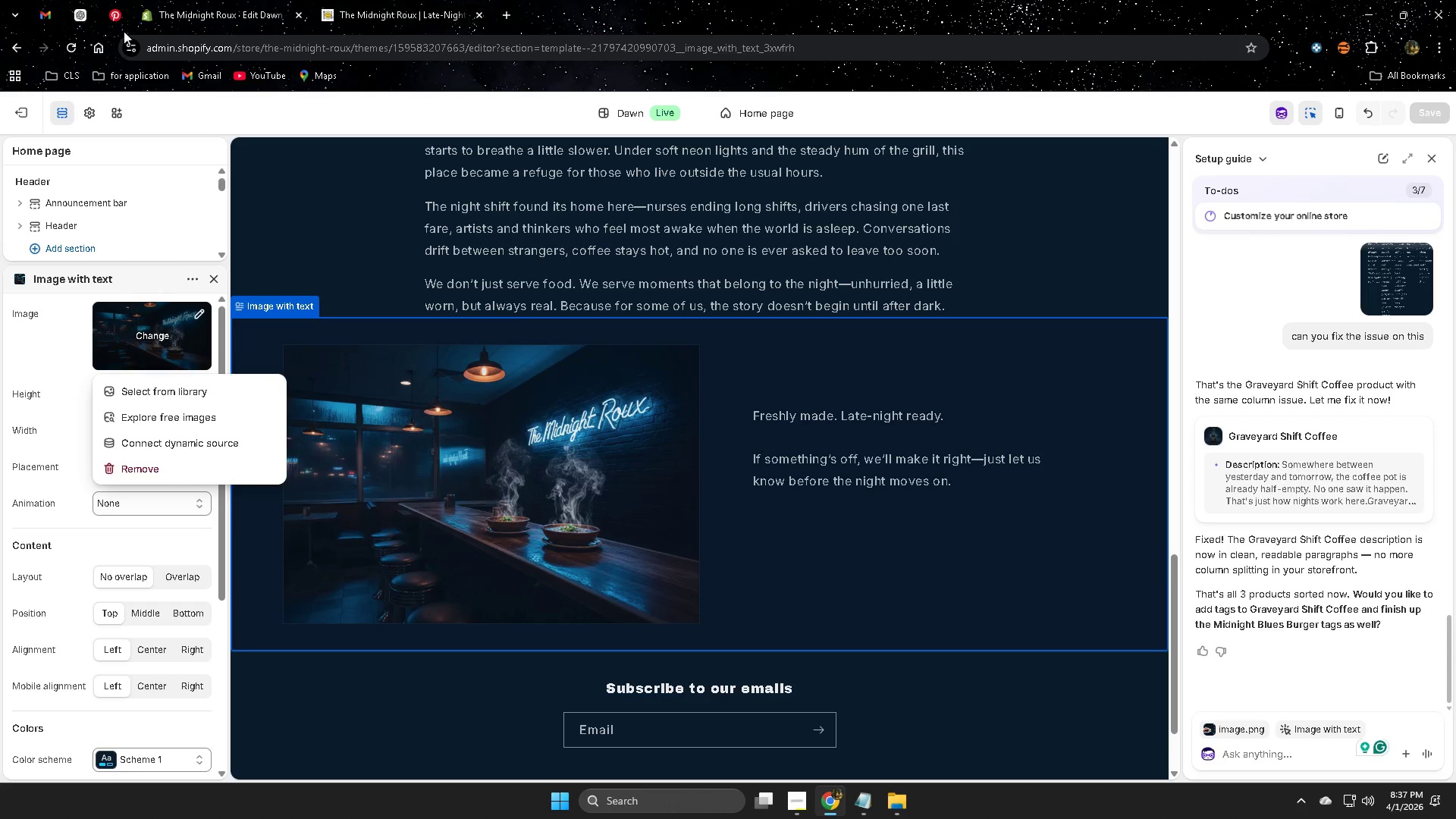 
left_click([86, 14])
 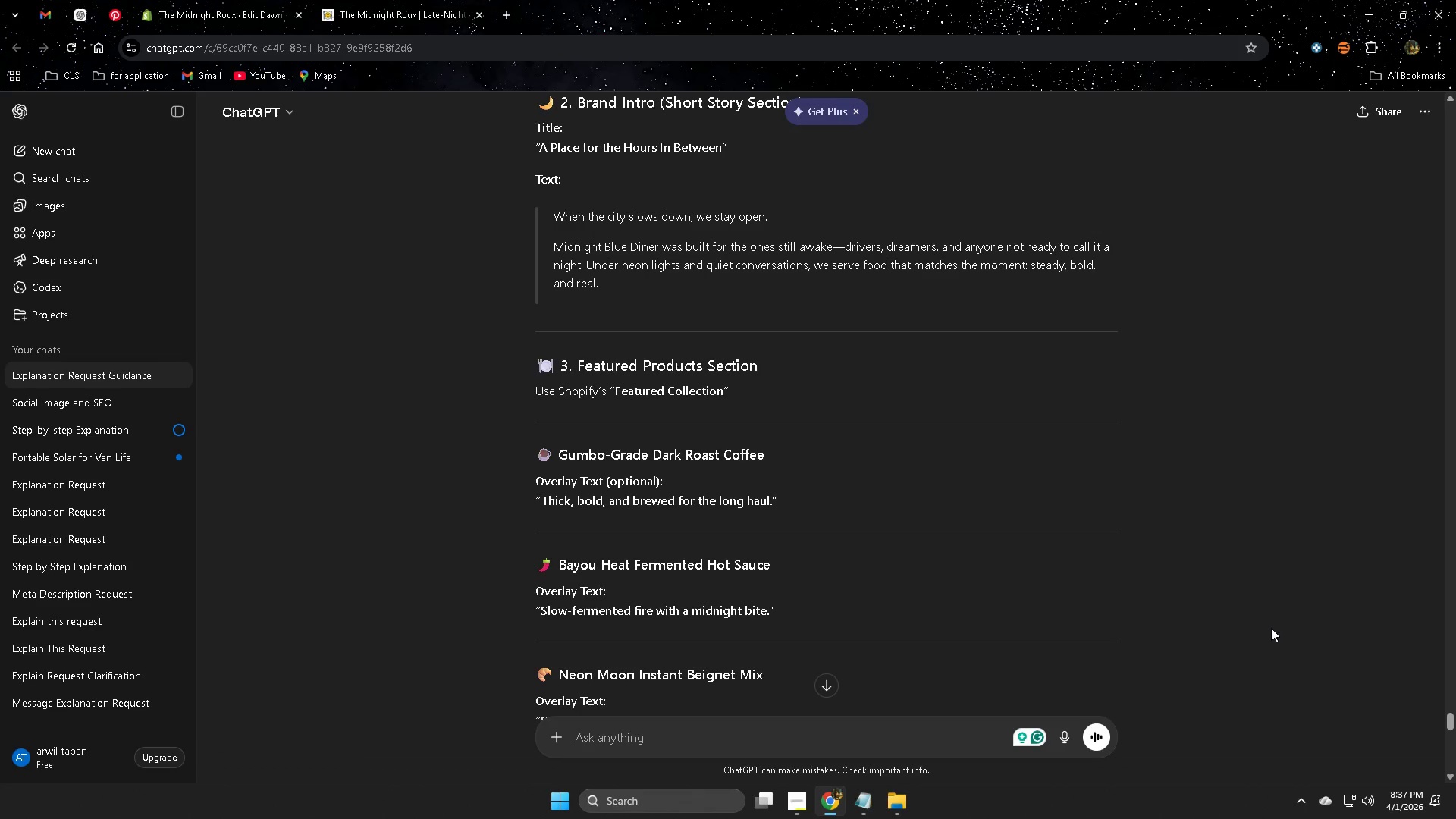 
scroll: coordinate [1089, 533], scroll_direction: up, amount: 4.0
 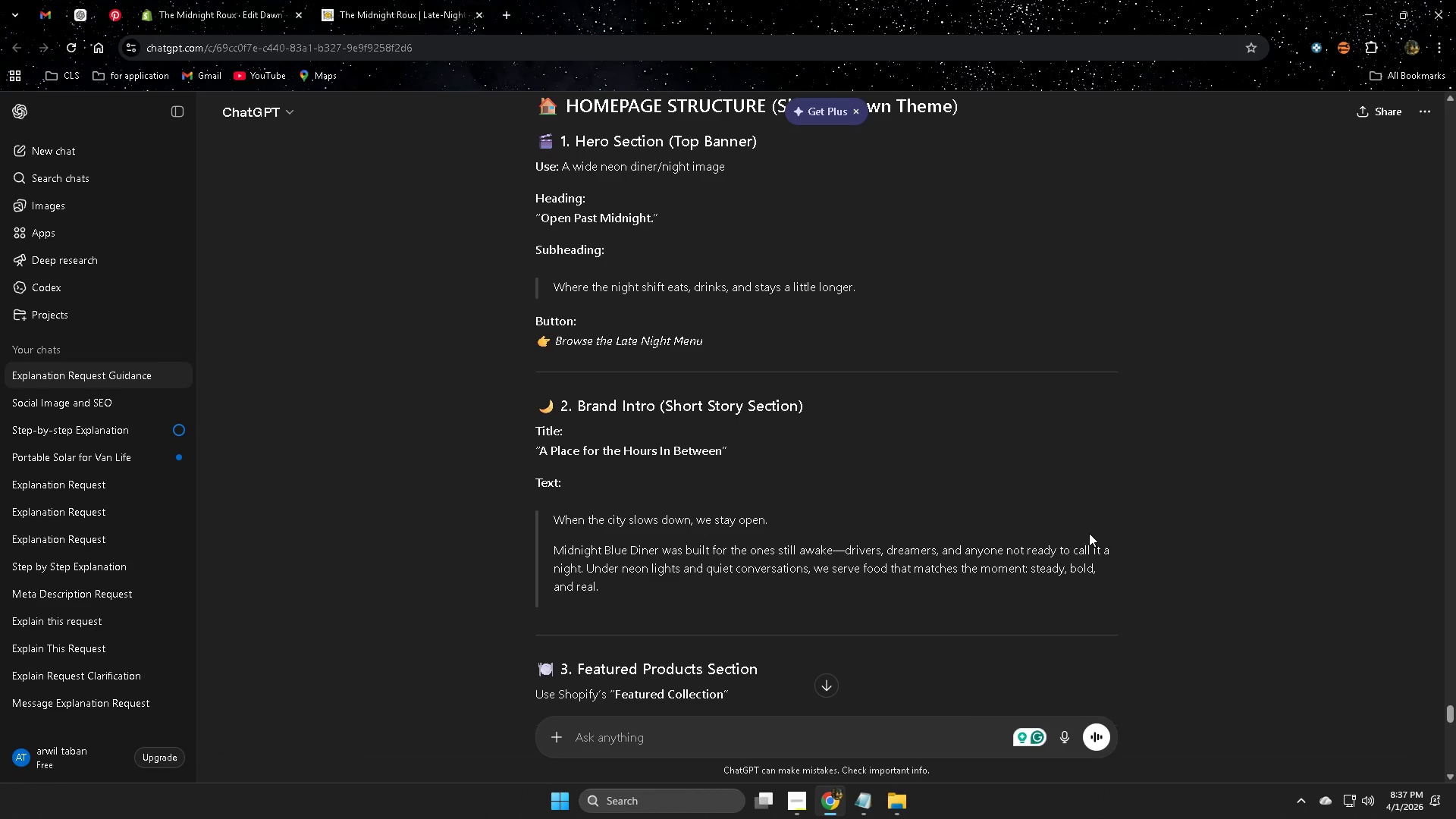 
scroll: coordinate [1089, 533], scroll_direction: down, amount: 1.0
 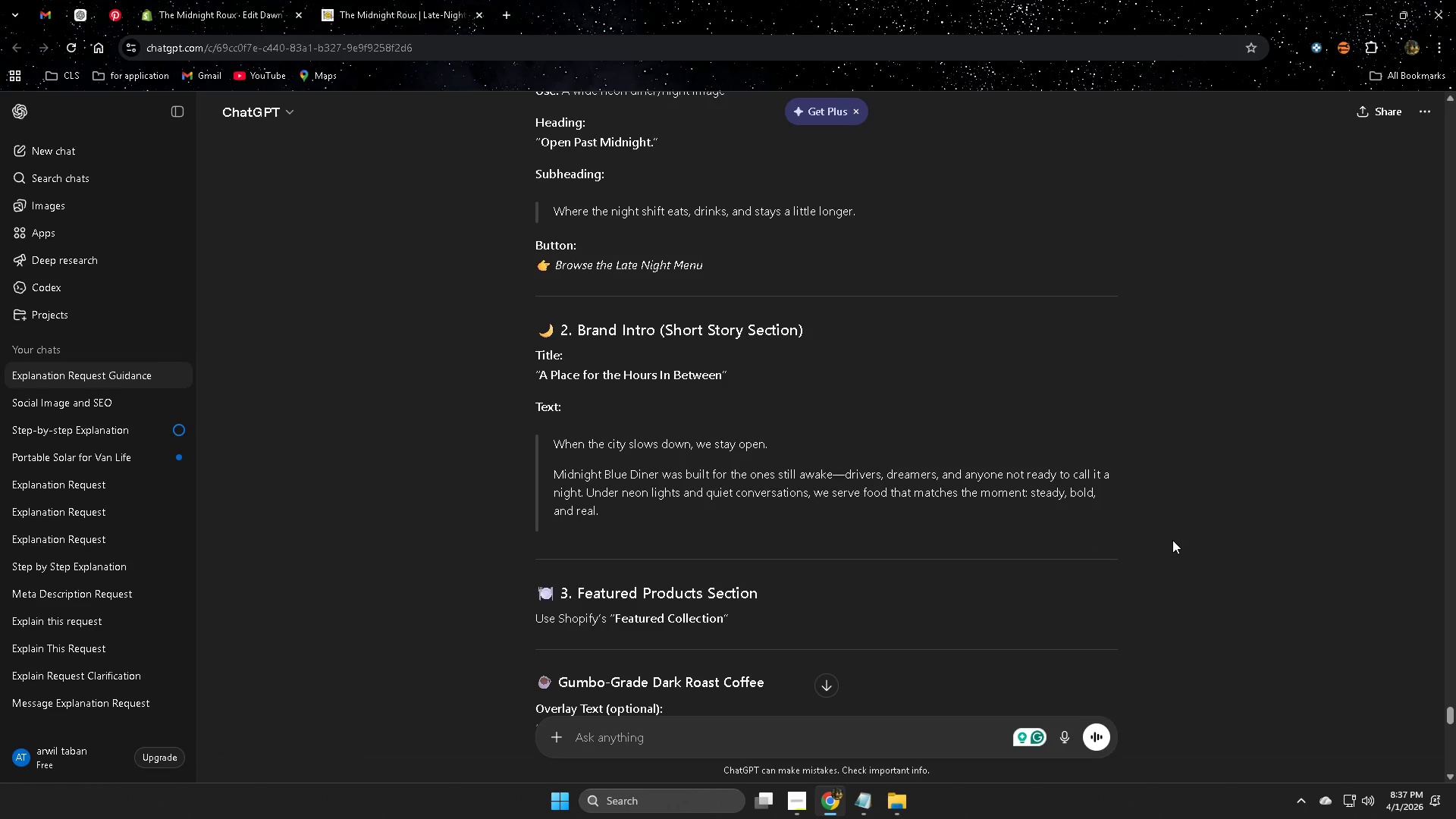 
scroll: coordinate [1172, 540], scroll_direction: none, amount: 0.0
 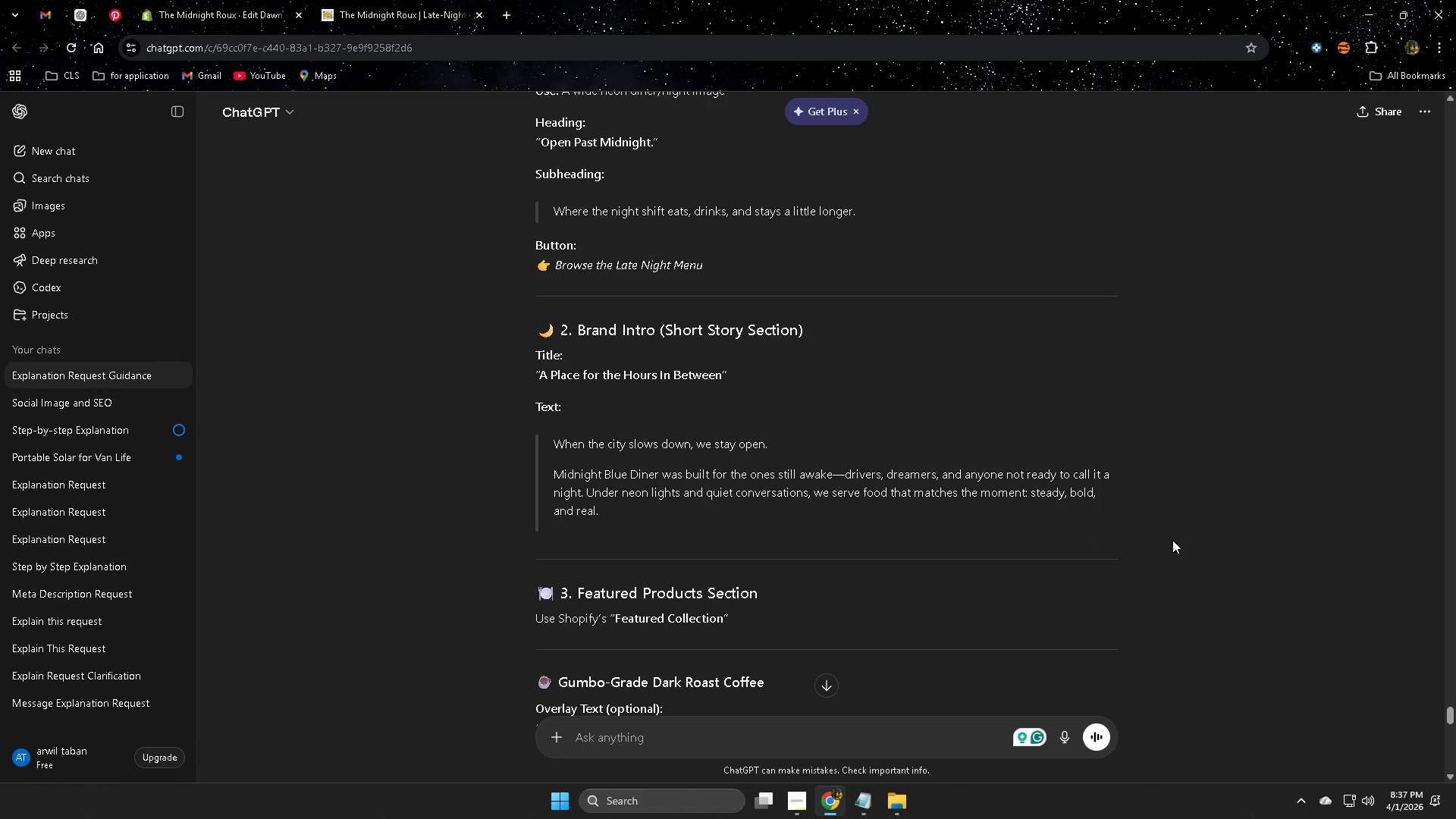 
scroll: coordinate [1172, 540], scroll_direction: up, amount: 1.0
 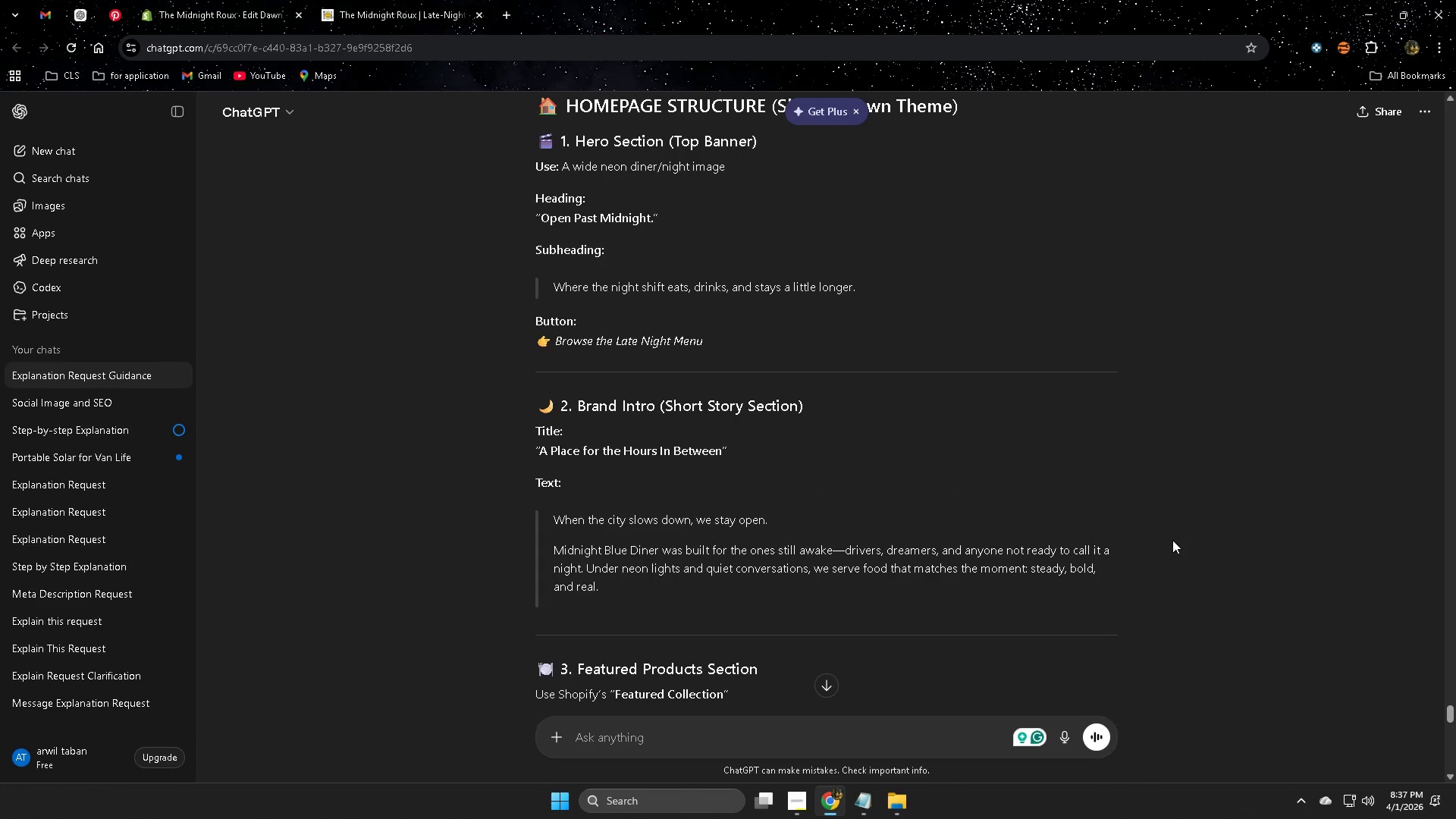 
scroll: coordinate [1028, 552], scroll_direction: down, amount: 8.0
 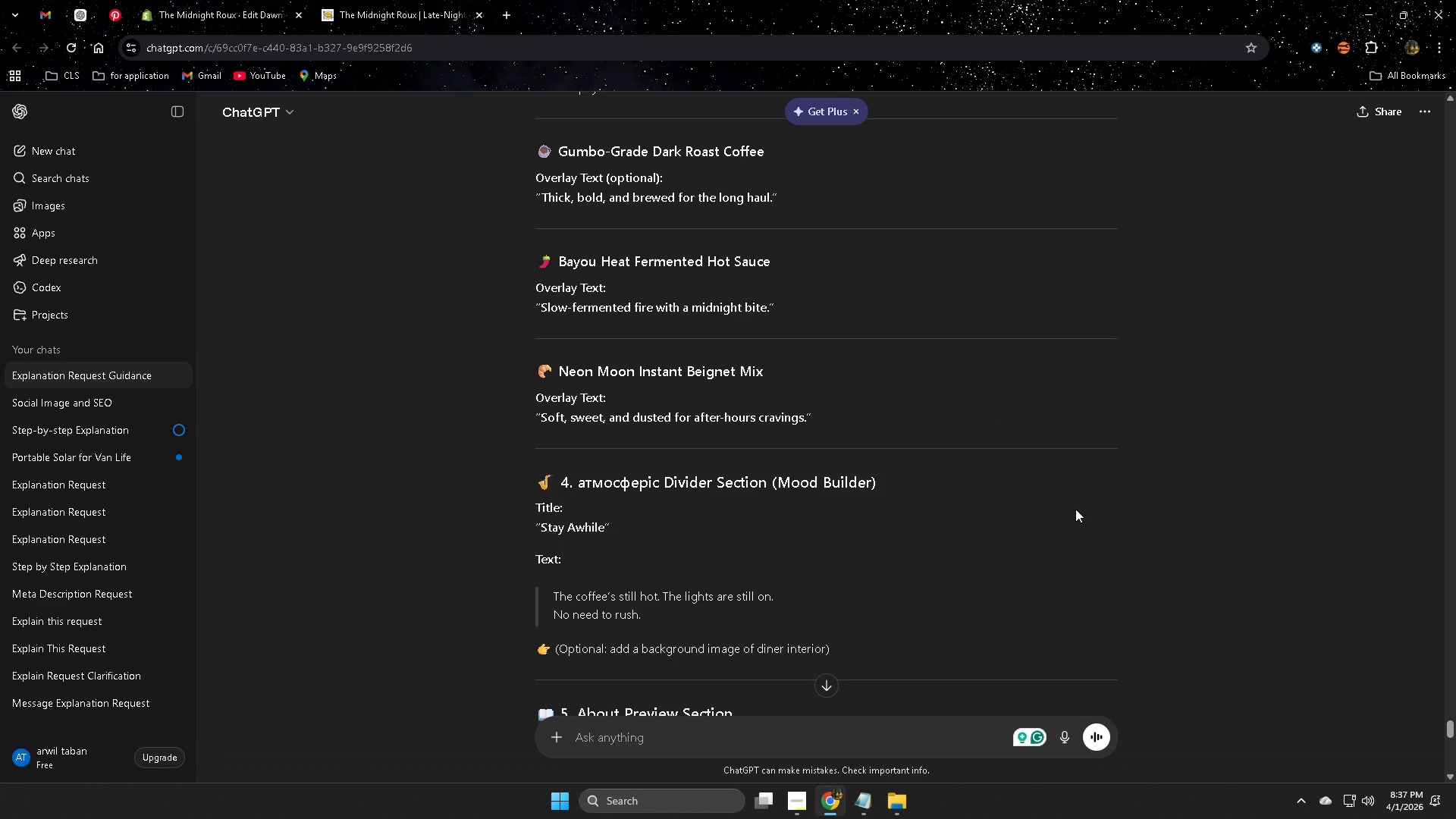 
wait(9.14)
 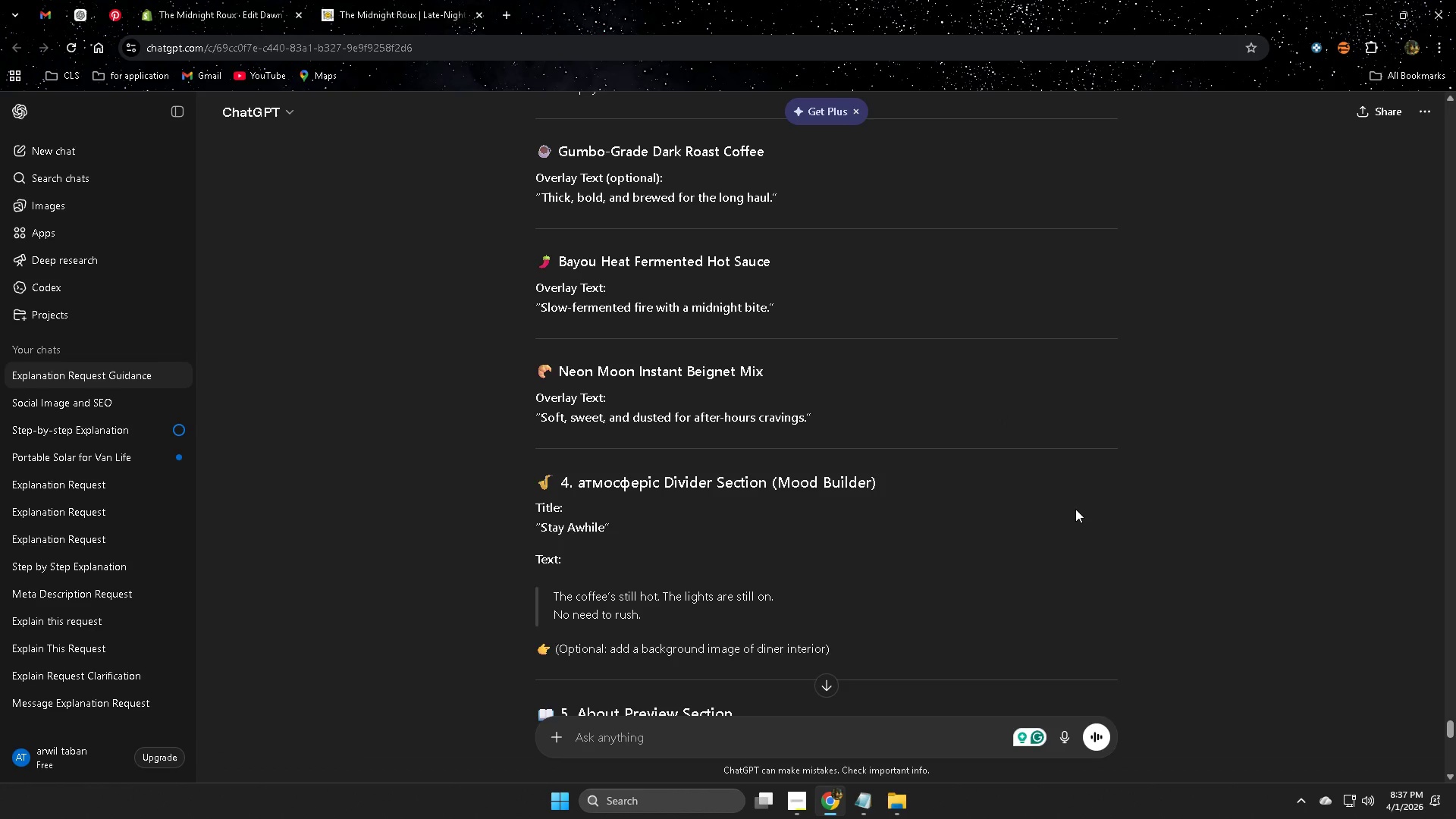 
scroll: coordinate [1075, 509], scroll_direction: down, amount: 1.0
 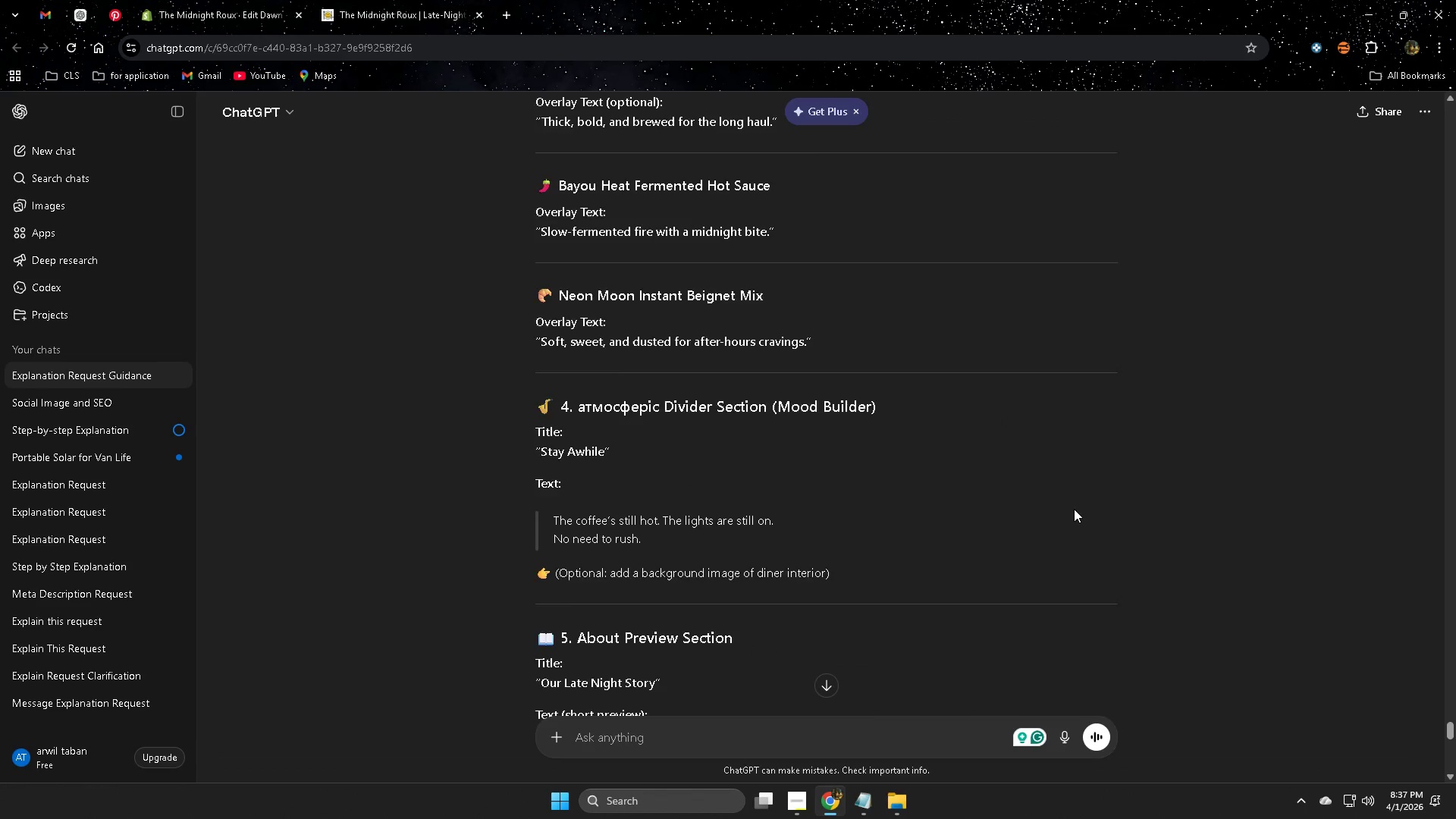 
scroll: coordinate [1072, 509], scroll_direction: up, amount: 5.0
 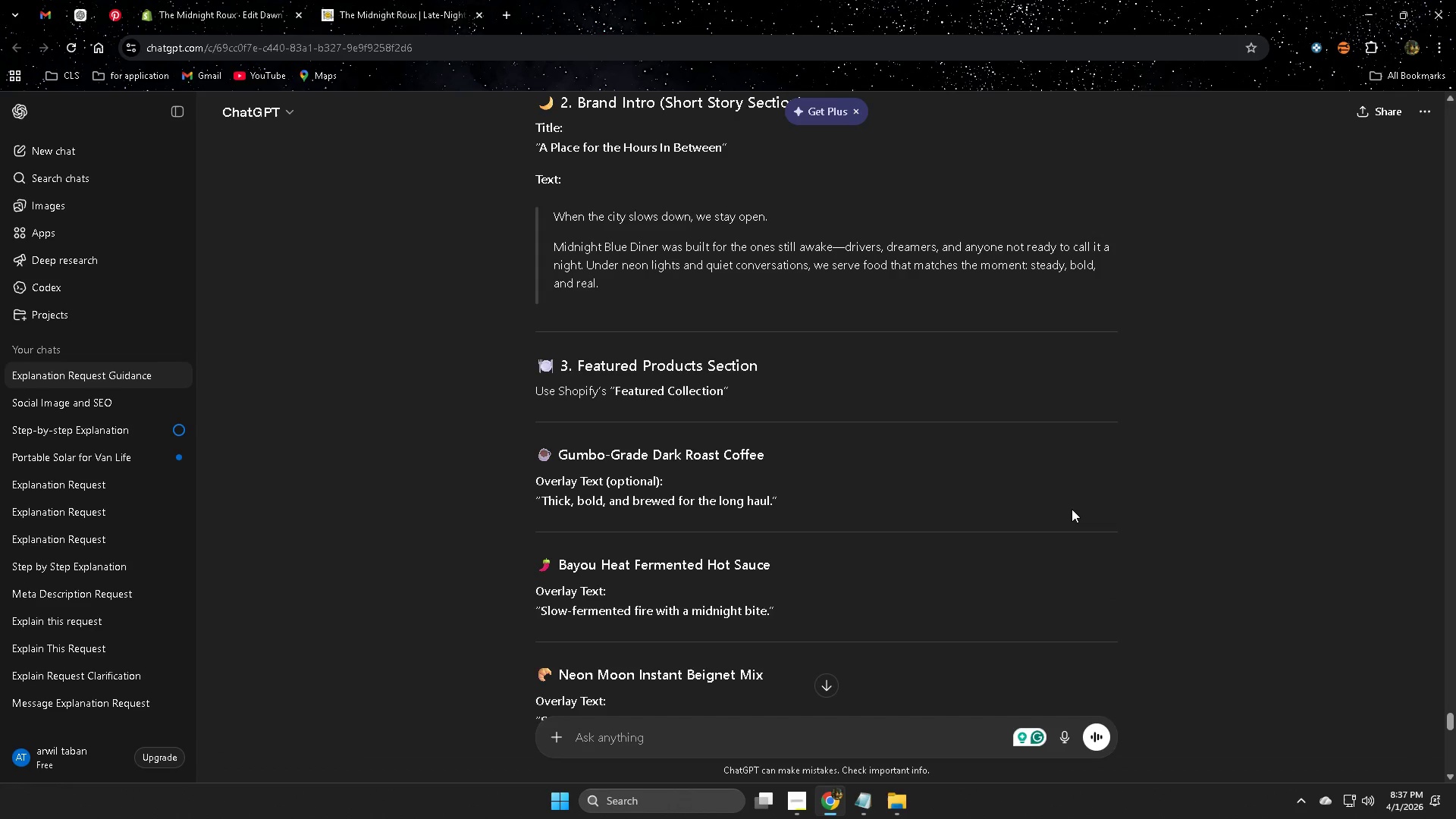 
scroll: coordinate [1069, 509], scroll_direction: down, amount: 7.0
 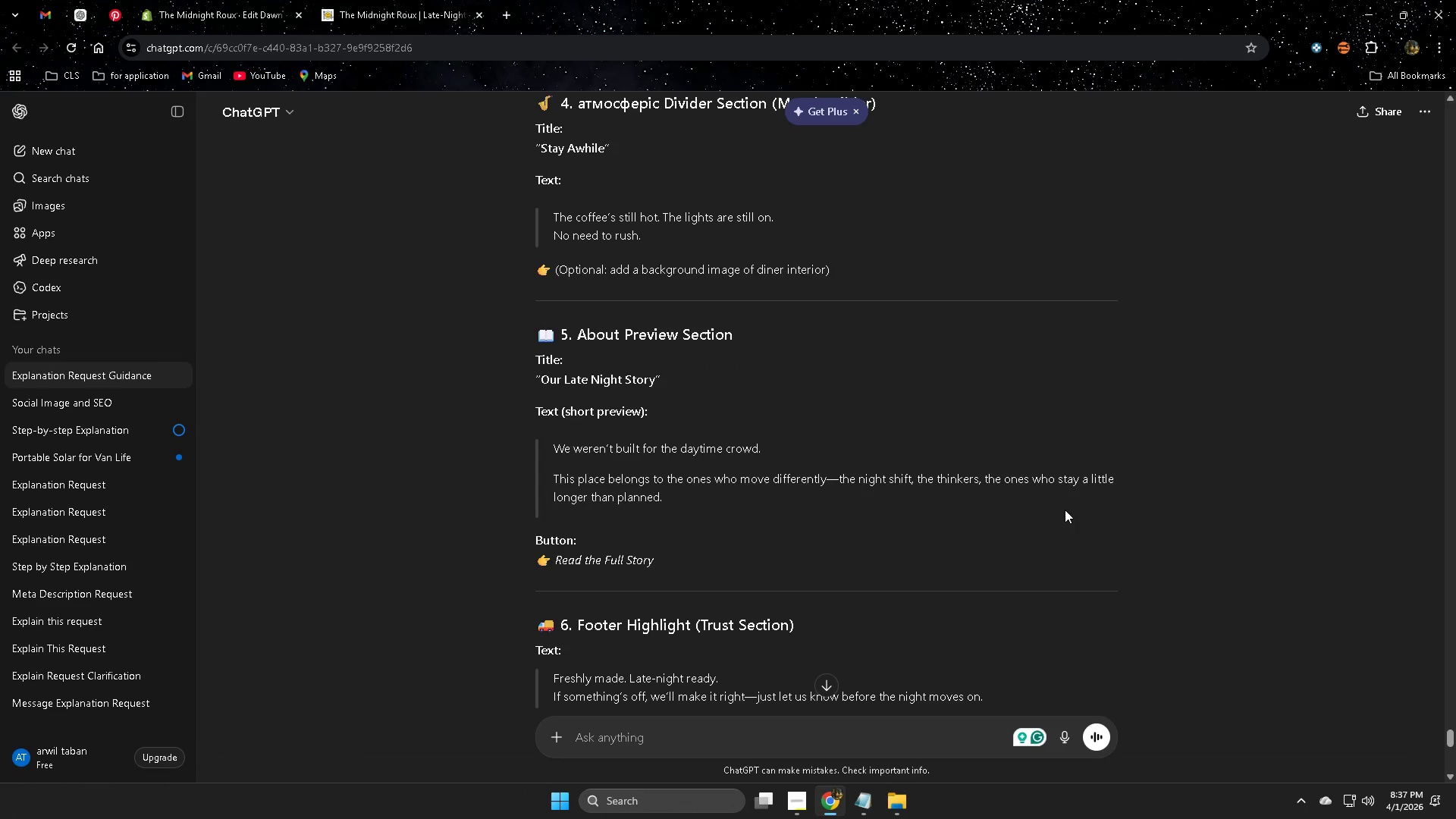 
scroll: coordinate [1064, 508], scroll_direction: up, amount: 7.0
 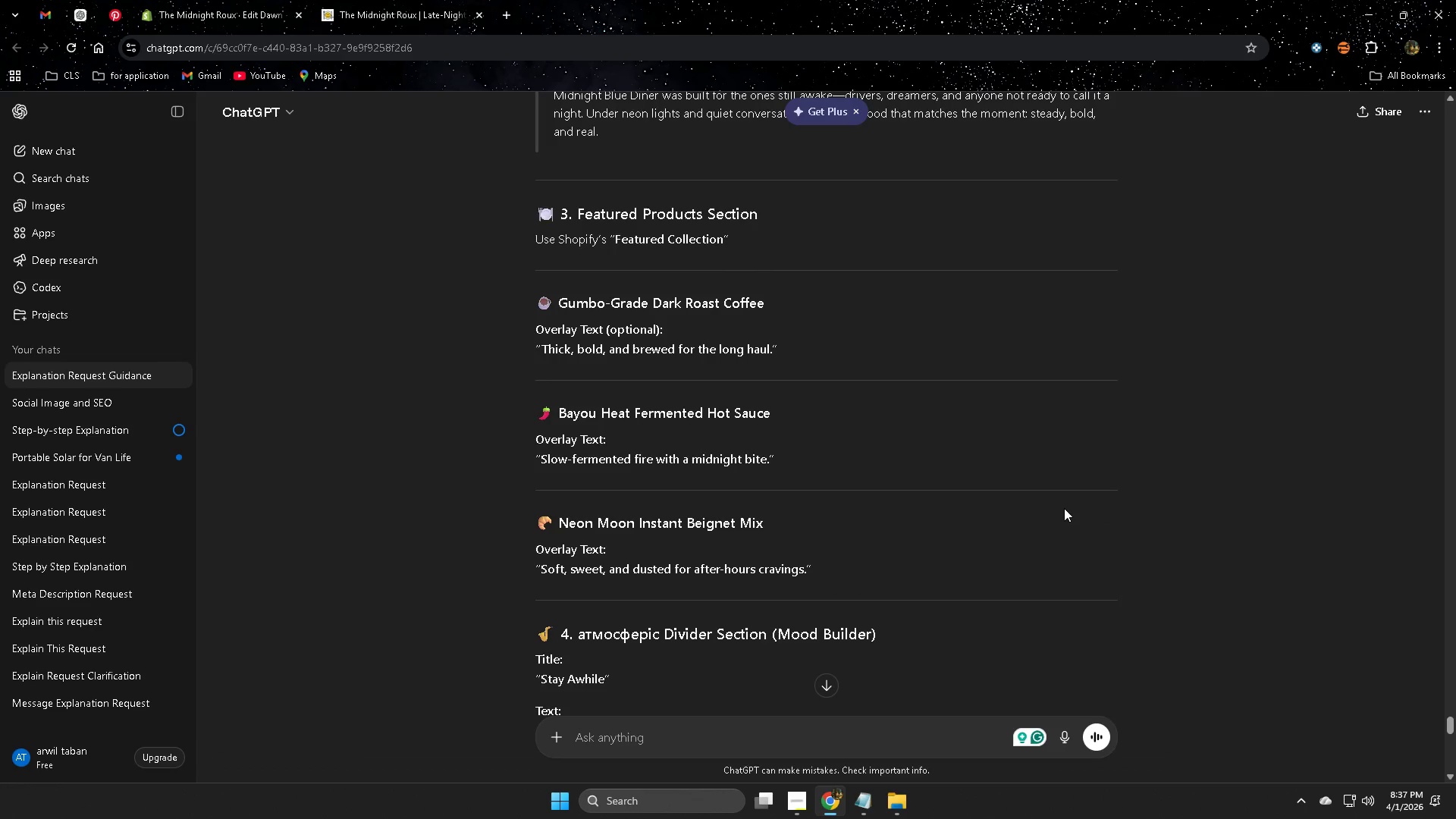 
scroll: coordinate [1064, 505], scroll_direction: down, amount: 4.0
 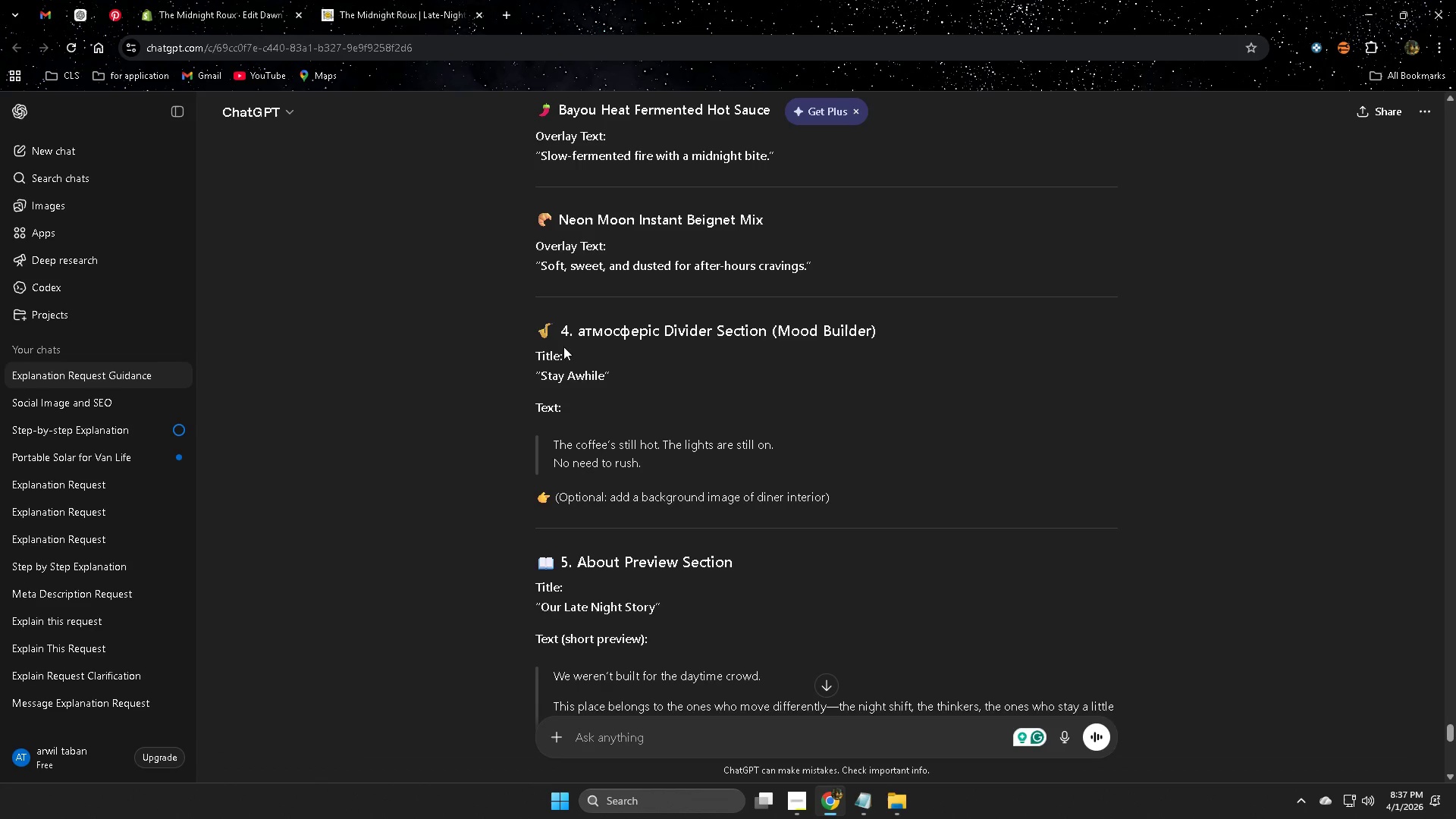 
wait(8.23)
 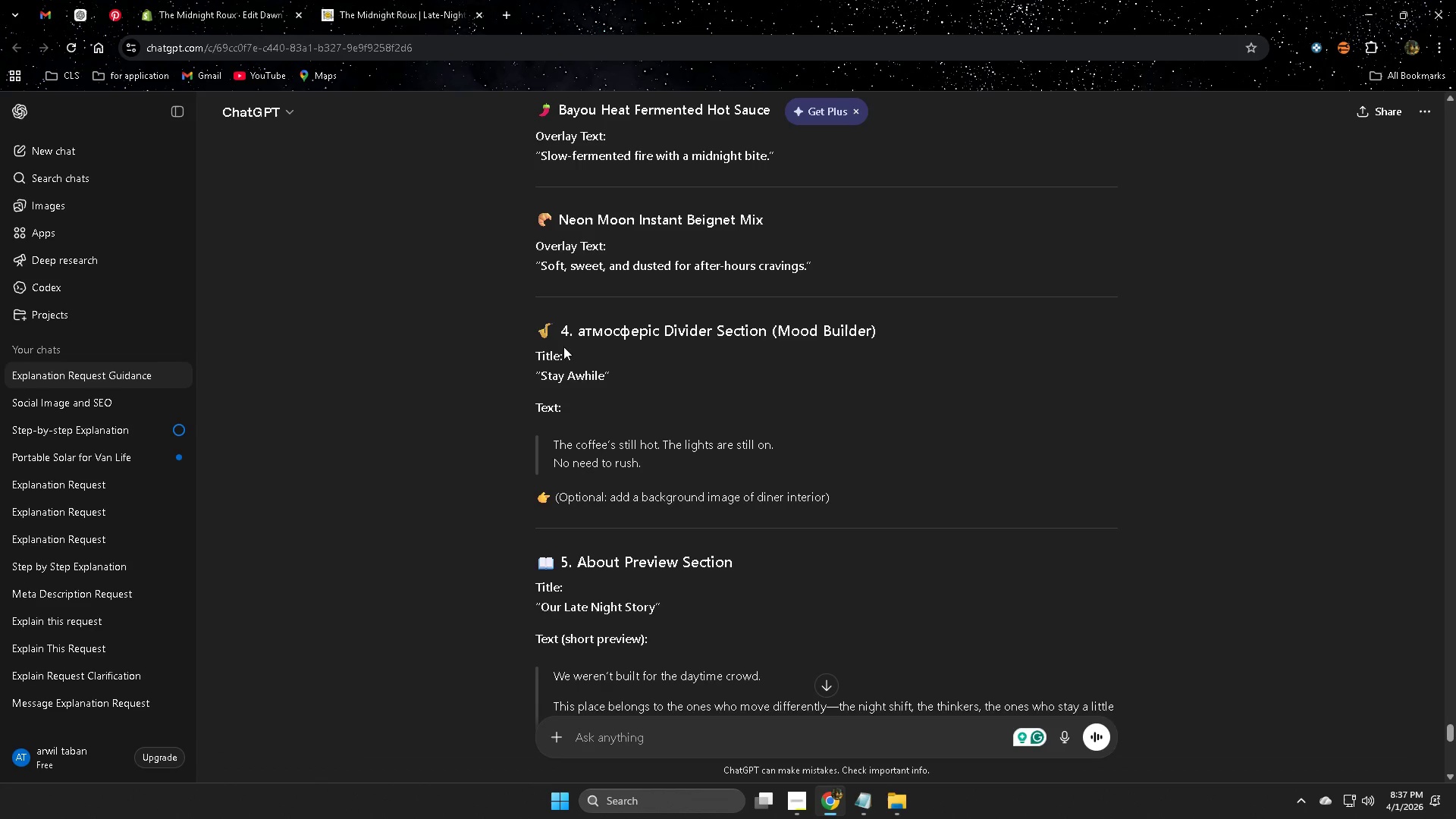 
scroll: coordinate [1146, 485], scroll_direction: down, amount: 4.0
 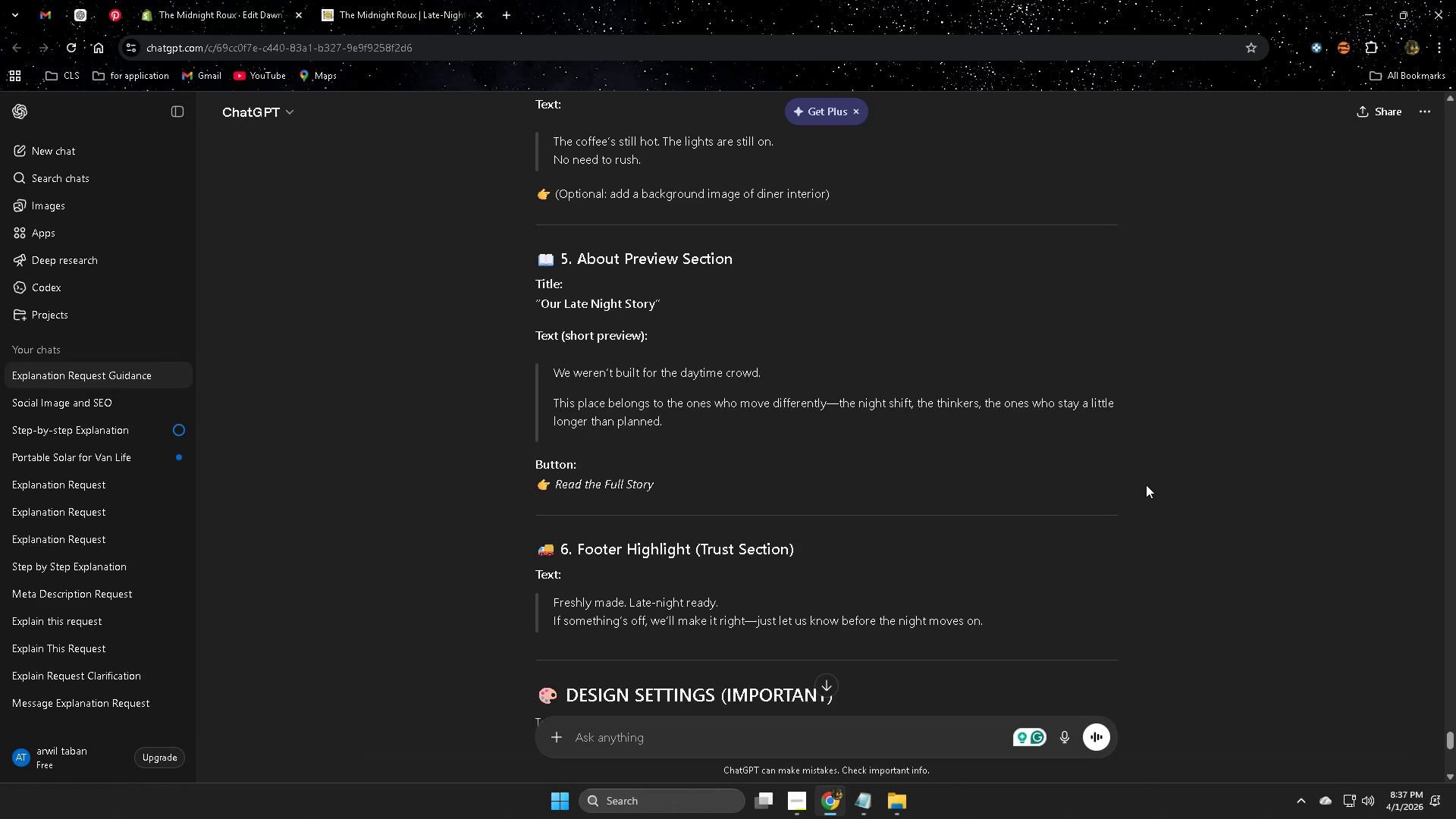 
scroll: coordinate [1147, 484], scroll_direction: up, amount: 9.0
 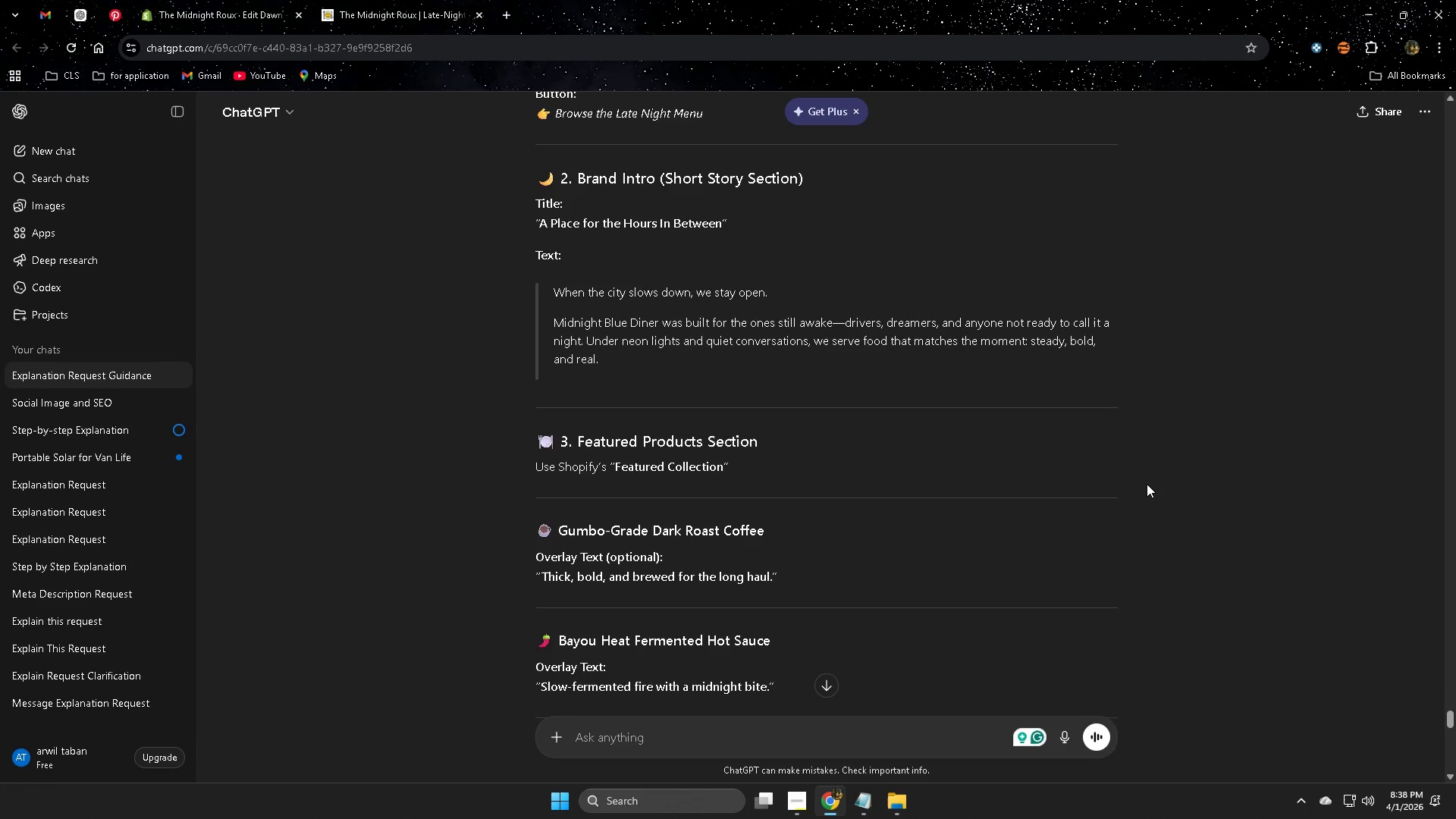 
left_click([399, 0])
 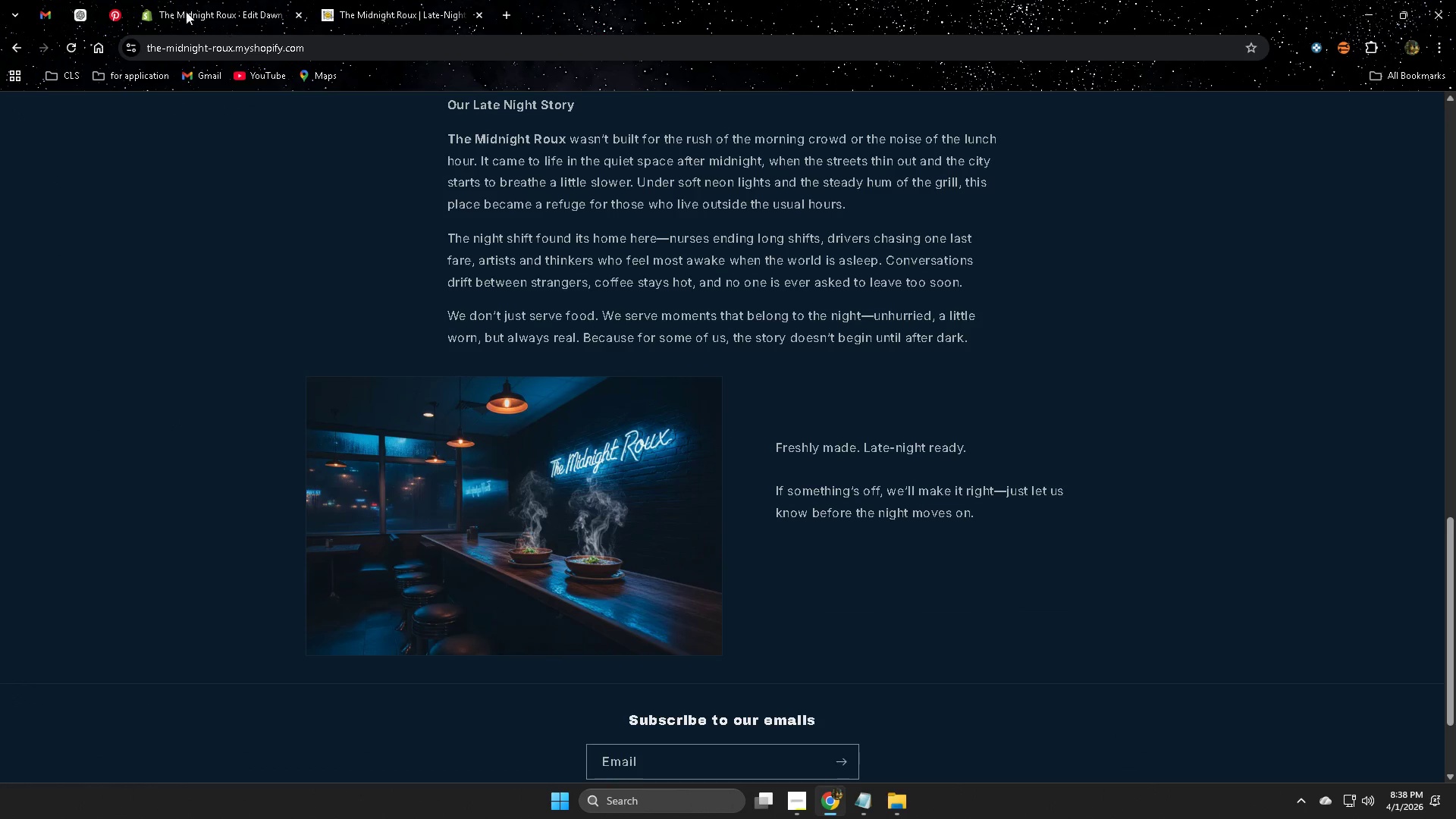 
left_click([73, 6])
 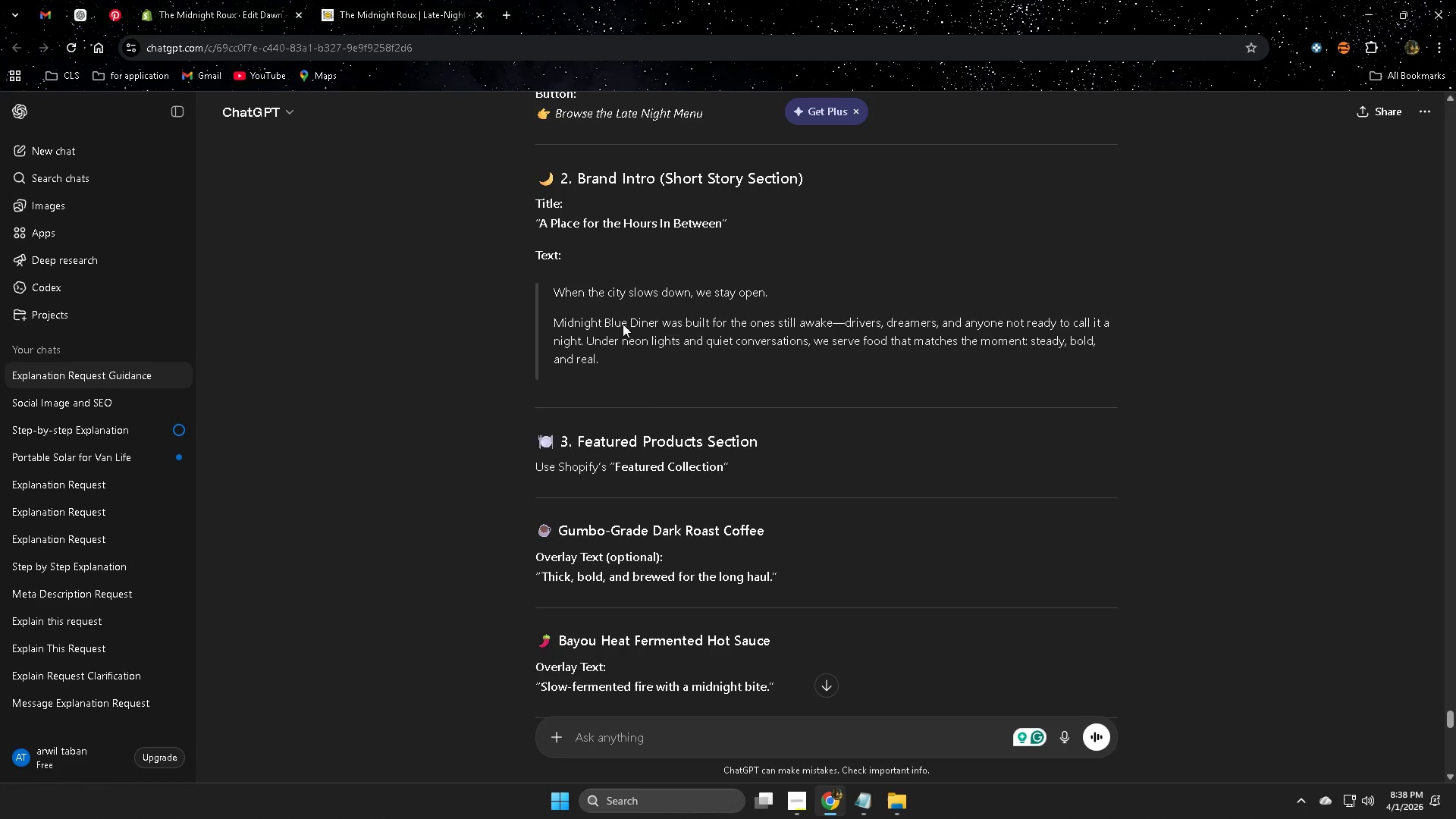 
scroll: coordinate [975, 421], scroll_direction: down, amount: 12.0
 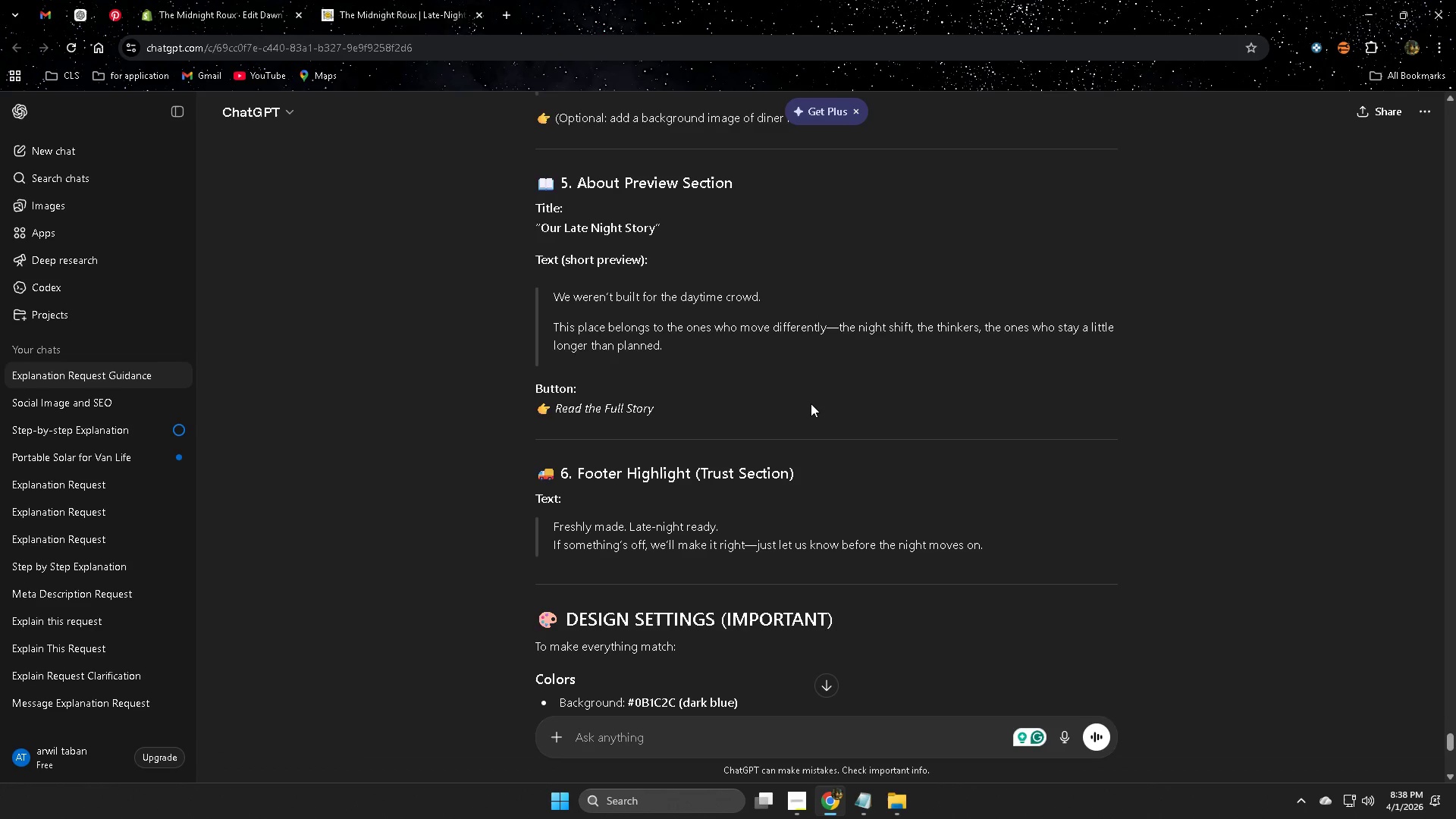 
wait(22.44)
 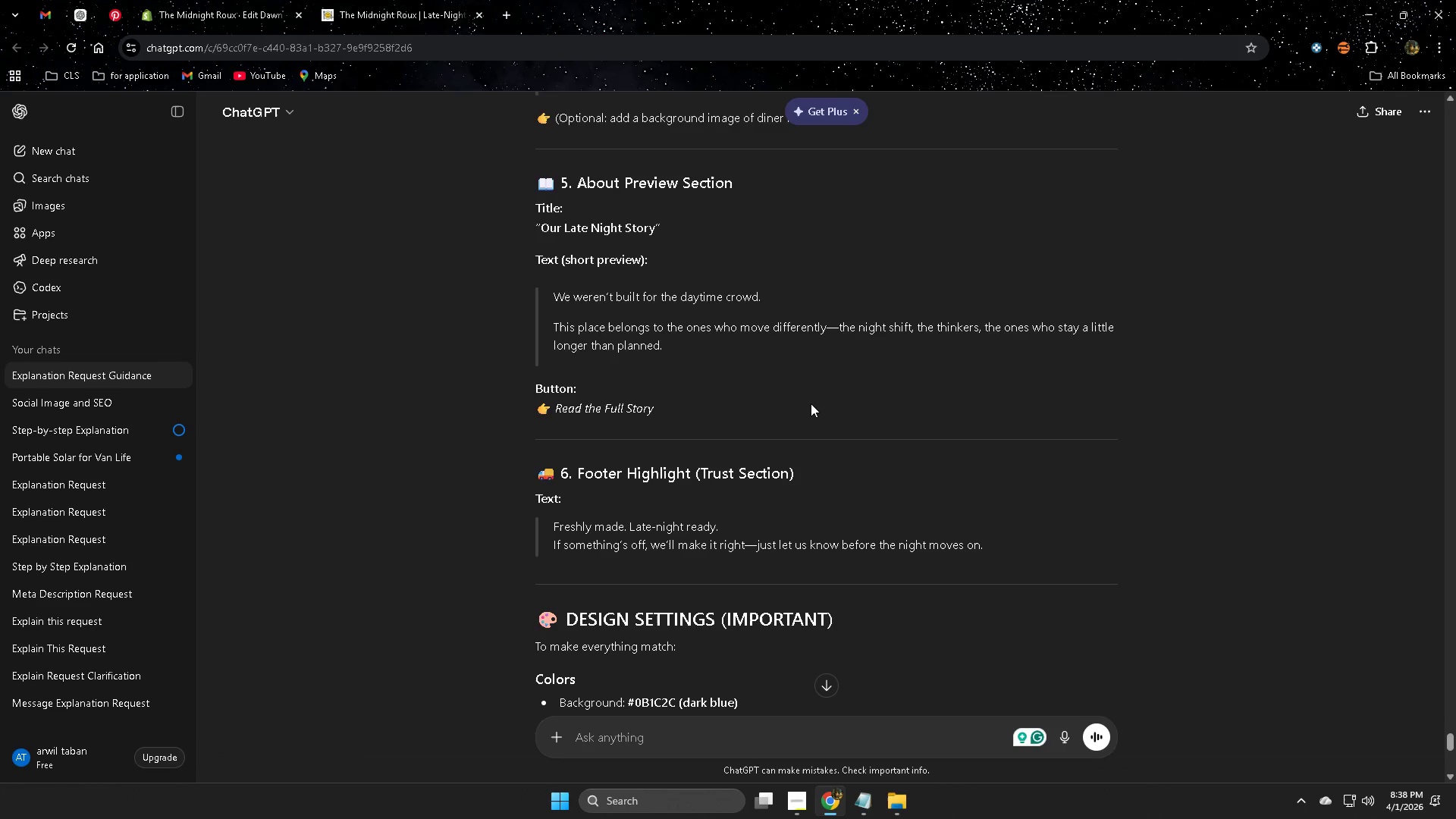 
left_click([389, 8])
 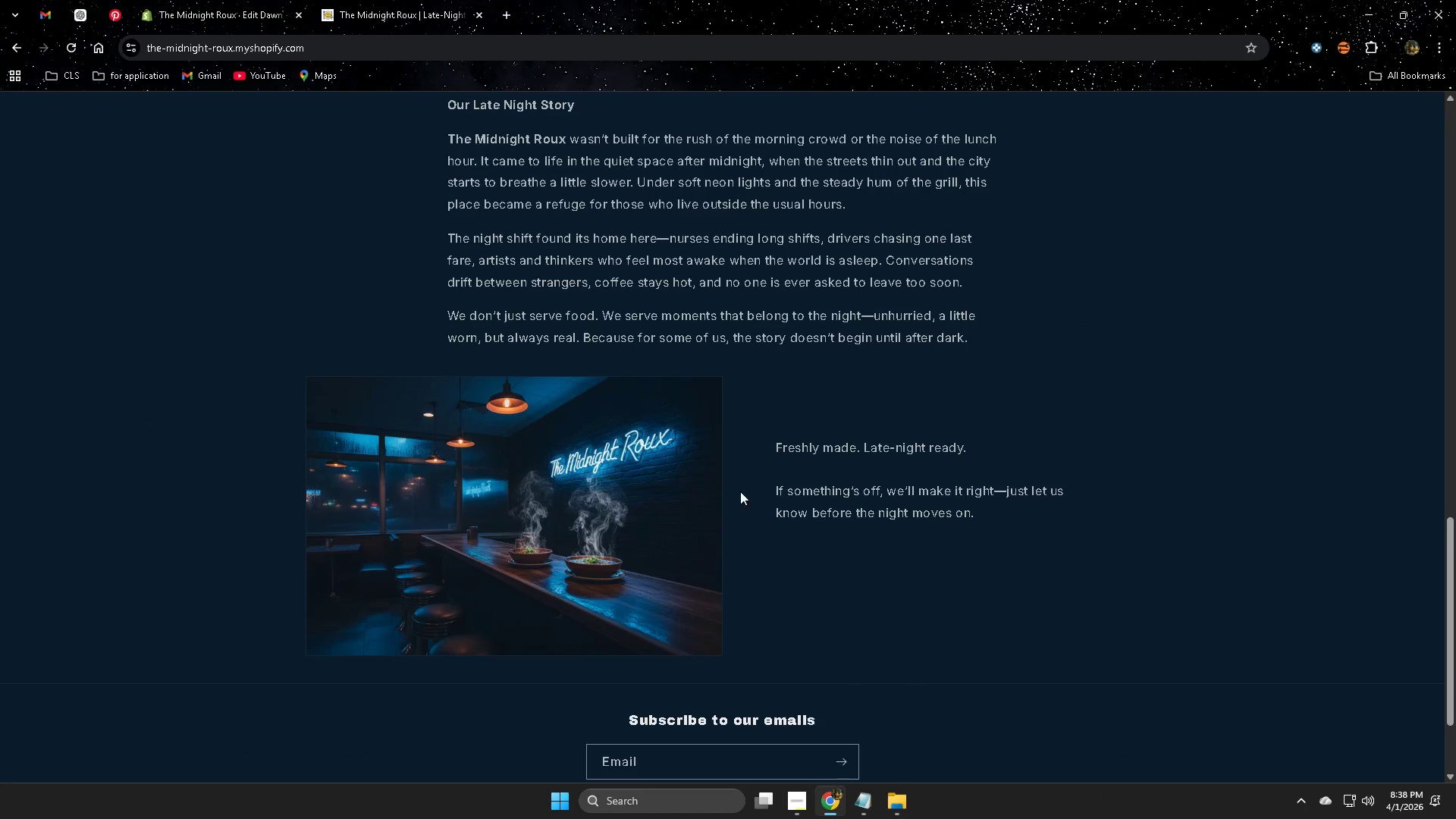 
scroll: coordinate [1104, 563], scroll_direction: up, amount: 3.0
 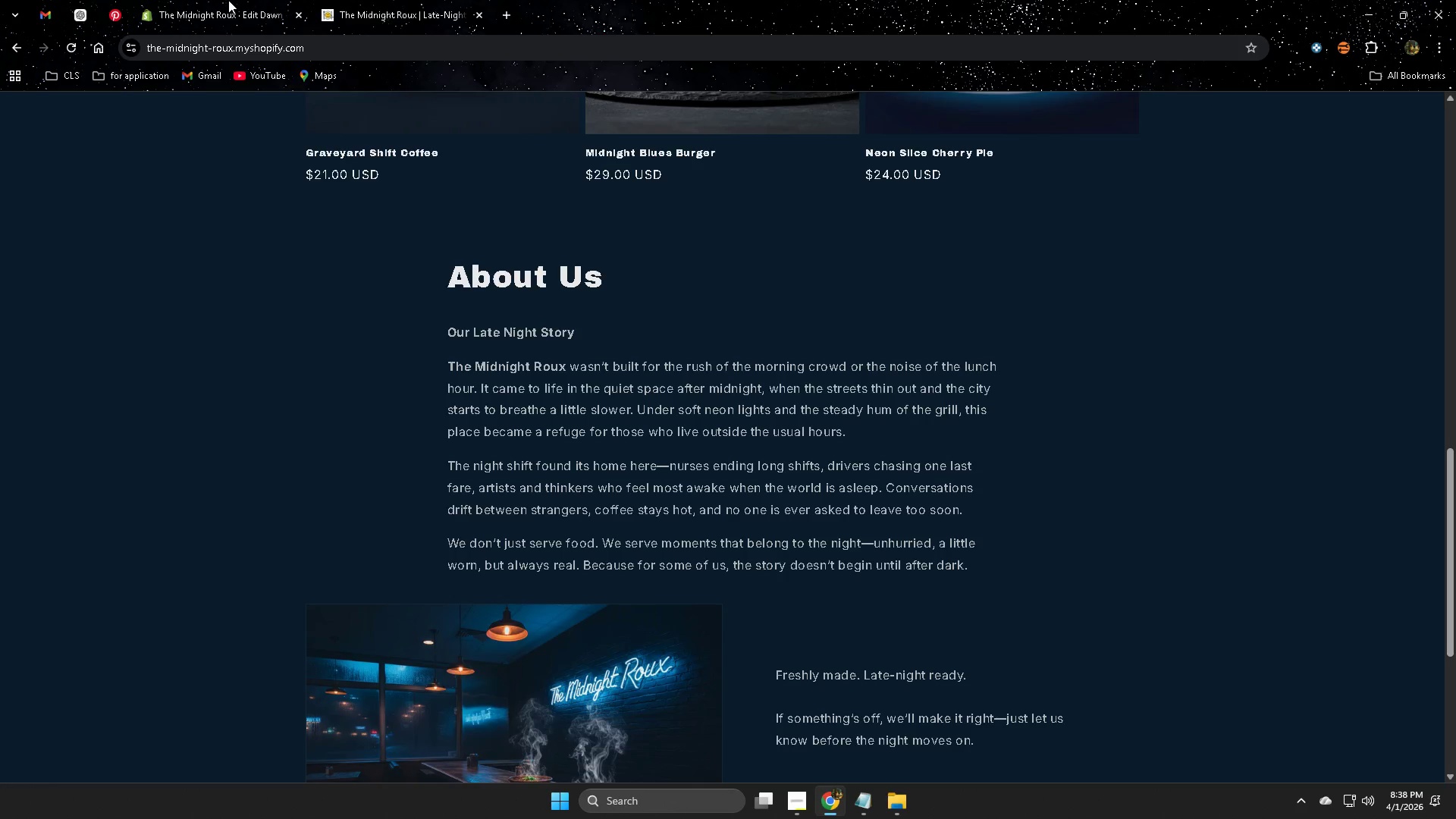 
left_click([224, 0])
 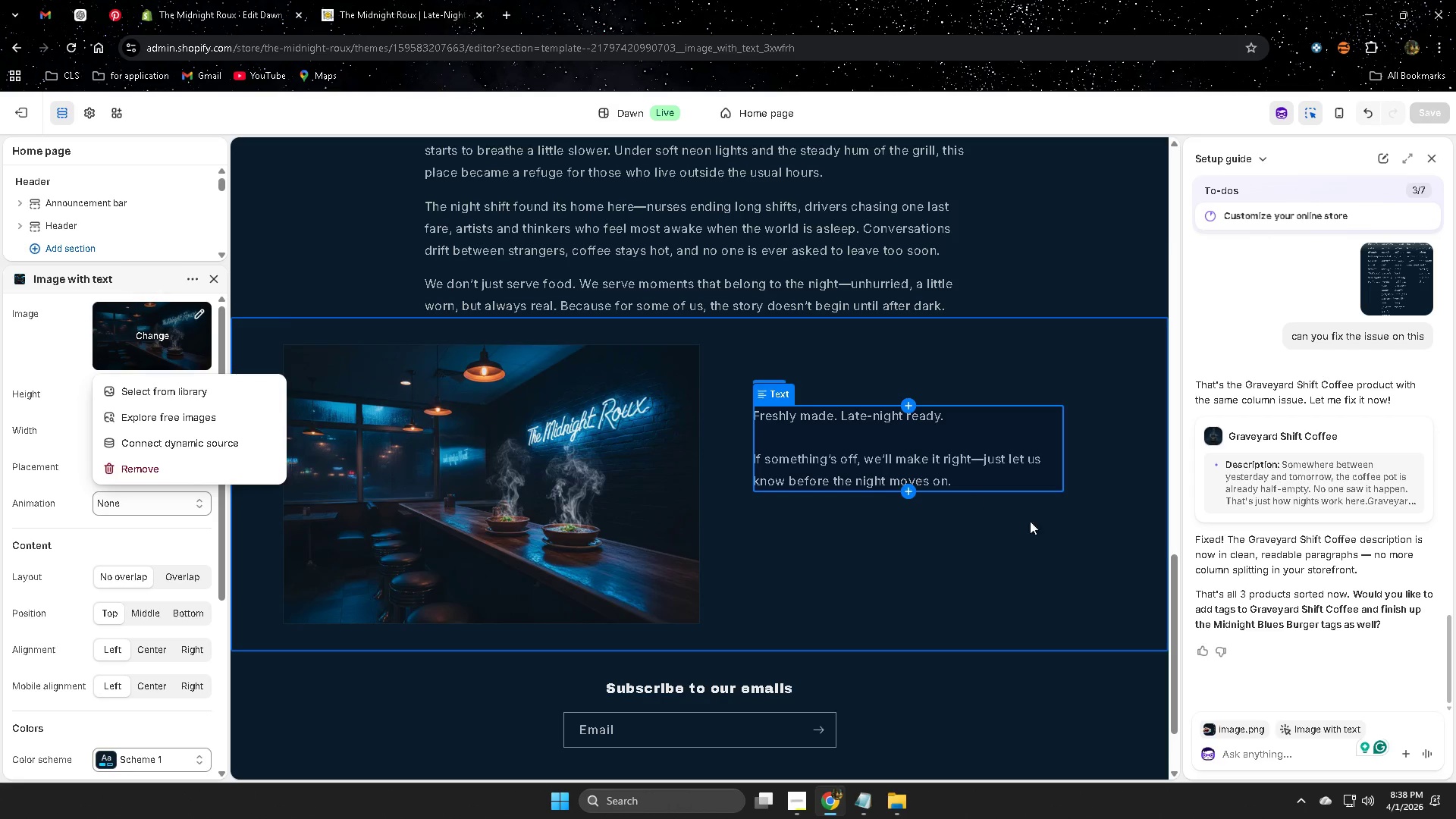 
scroll: coordinate [1048, 527], scroll_direction: up, amount: 2.0
 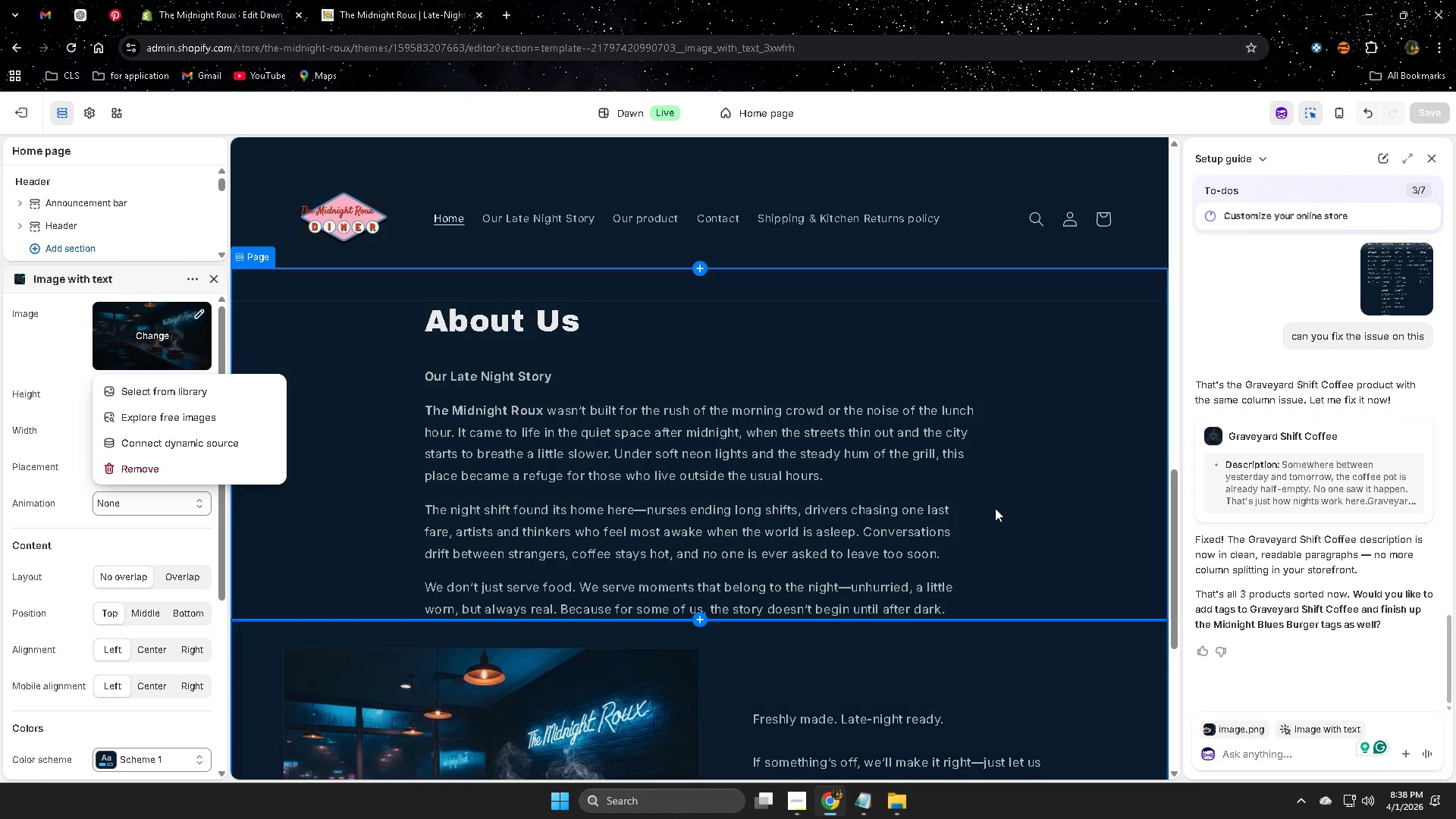 
left_click([1013, 484])
 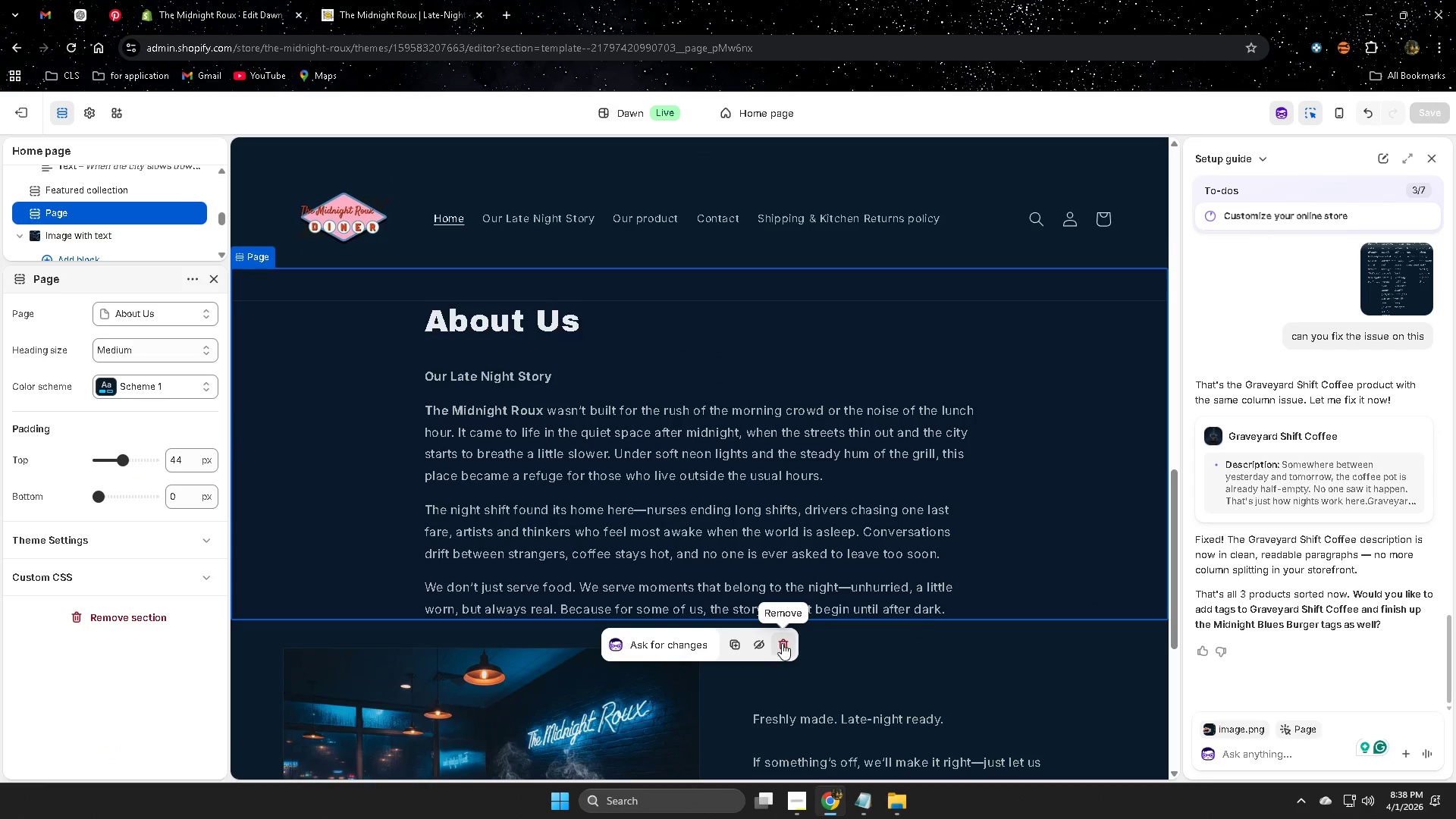 
left_click([783, 643])
 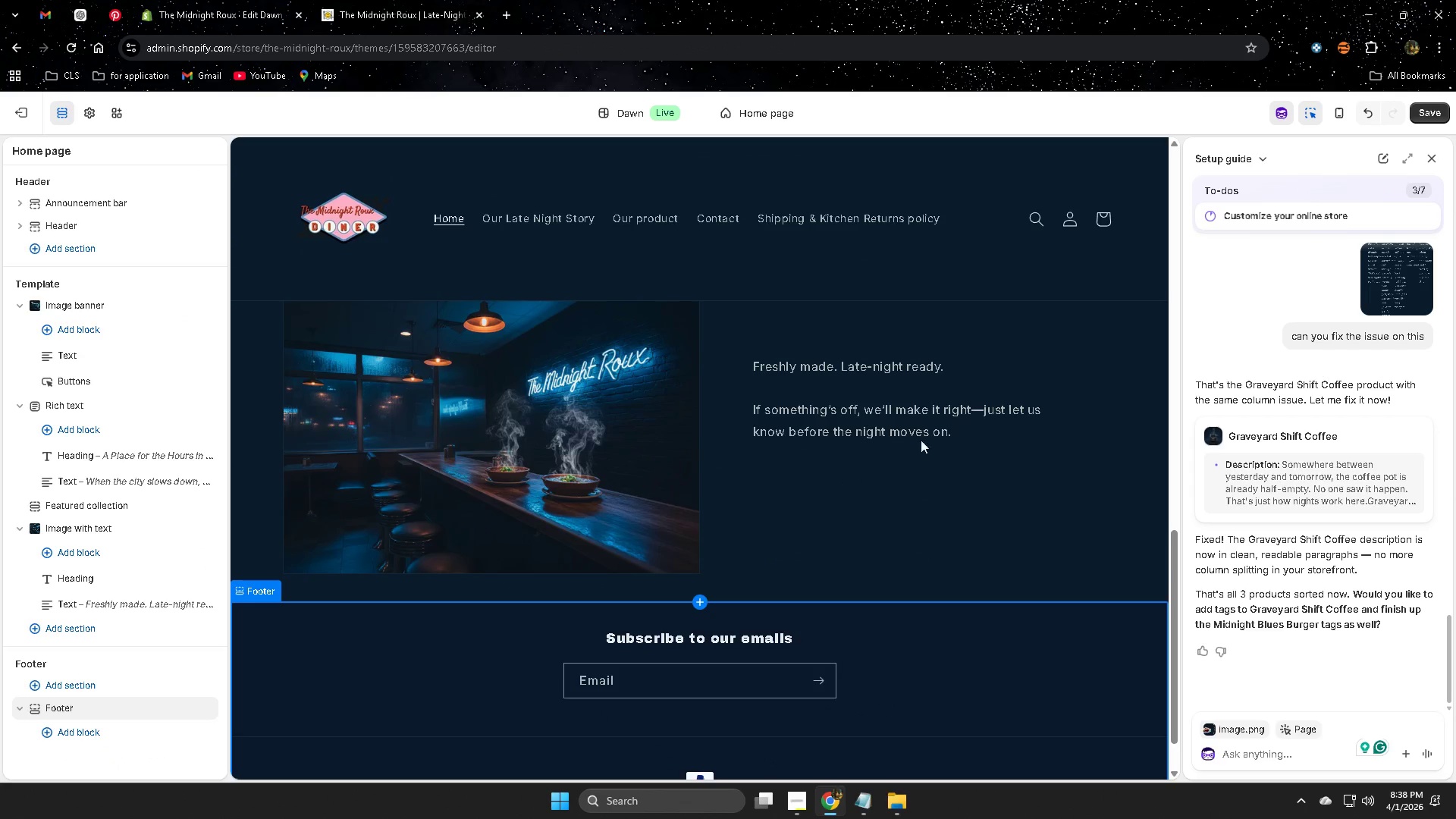 
scroll: coordinate [726, 622], scroll_direction: up, amount: 4.0
 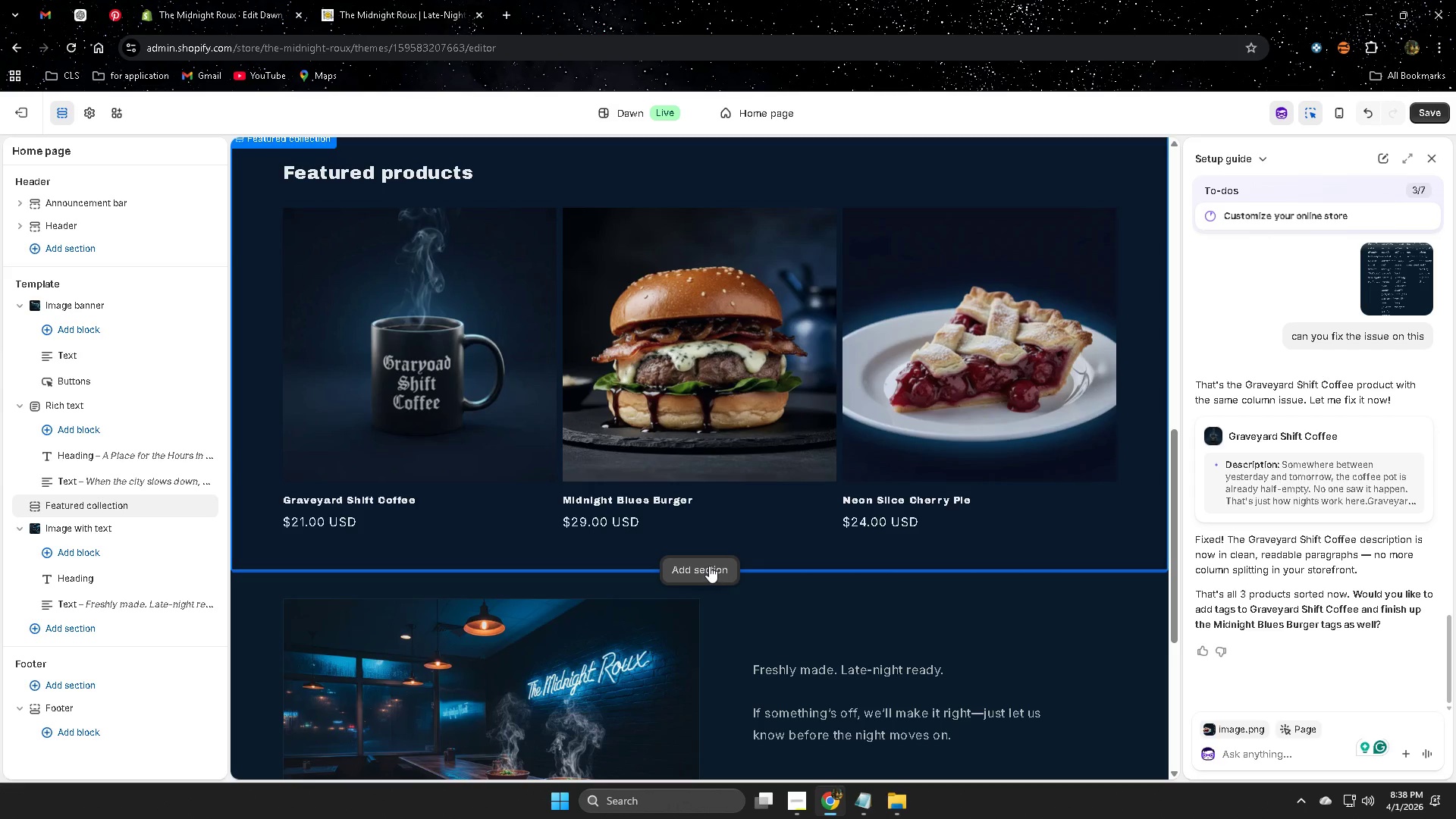 
left_click([708, 566])
 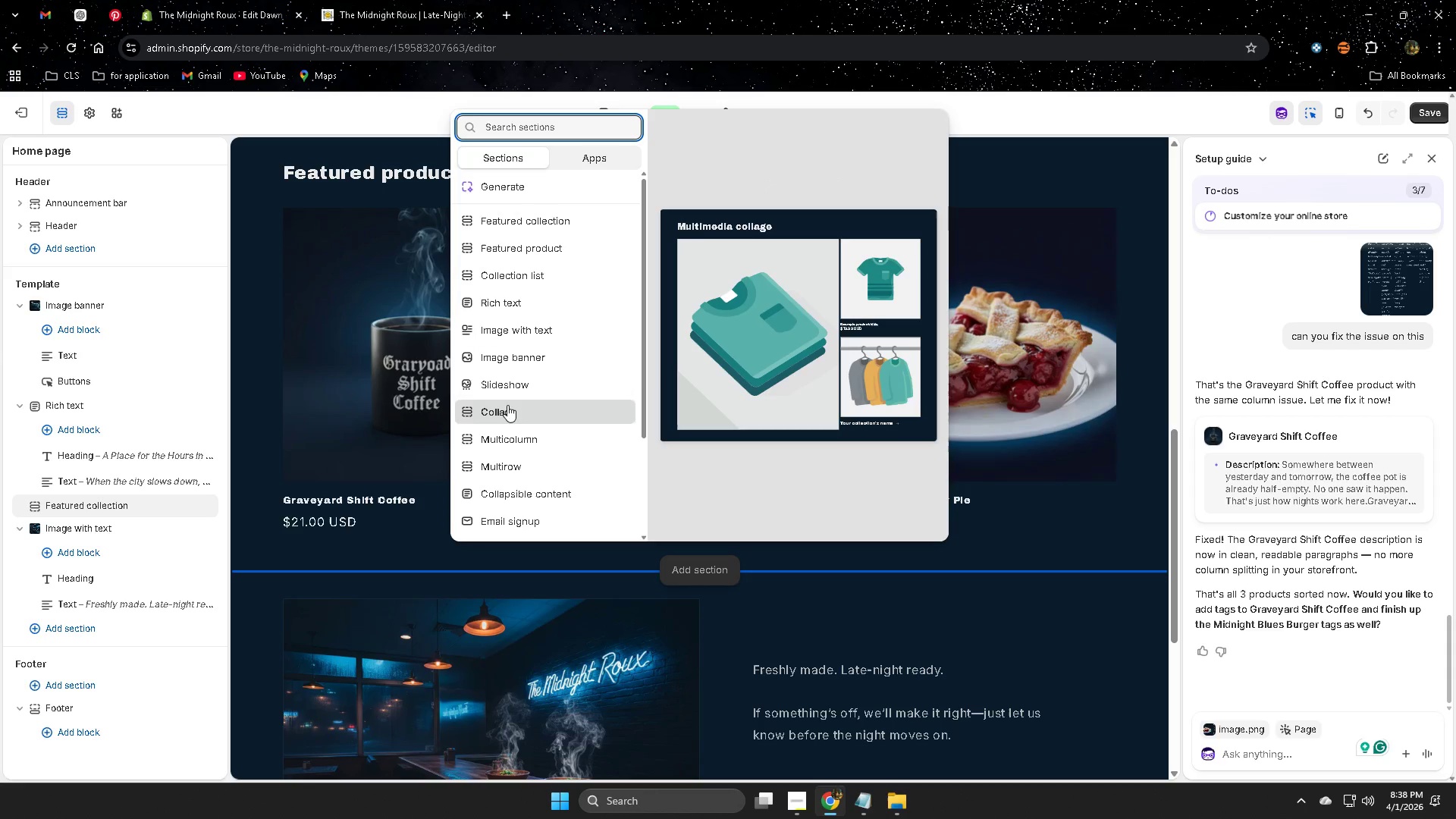 
wait(5.27)
 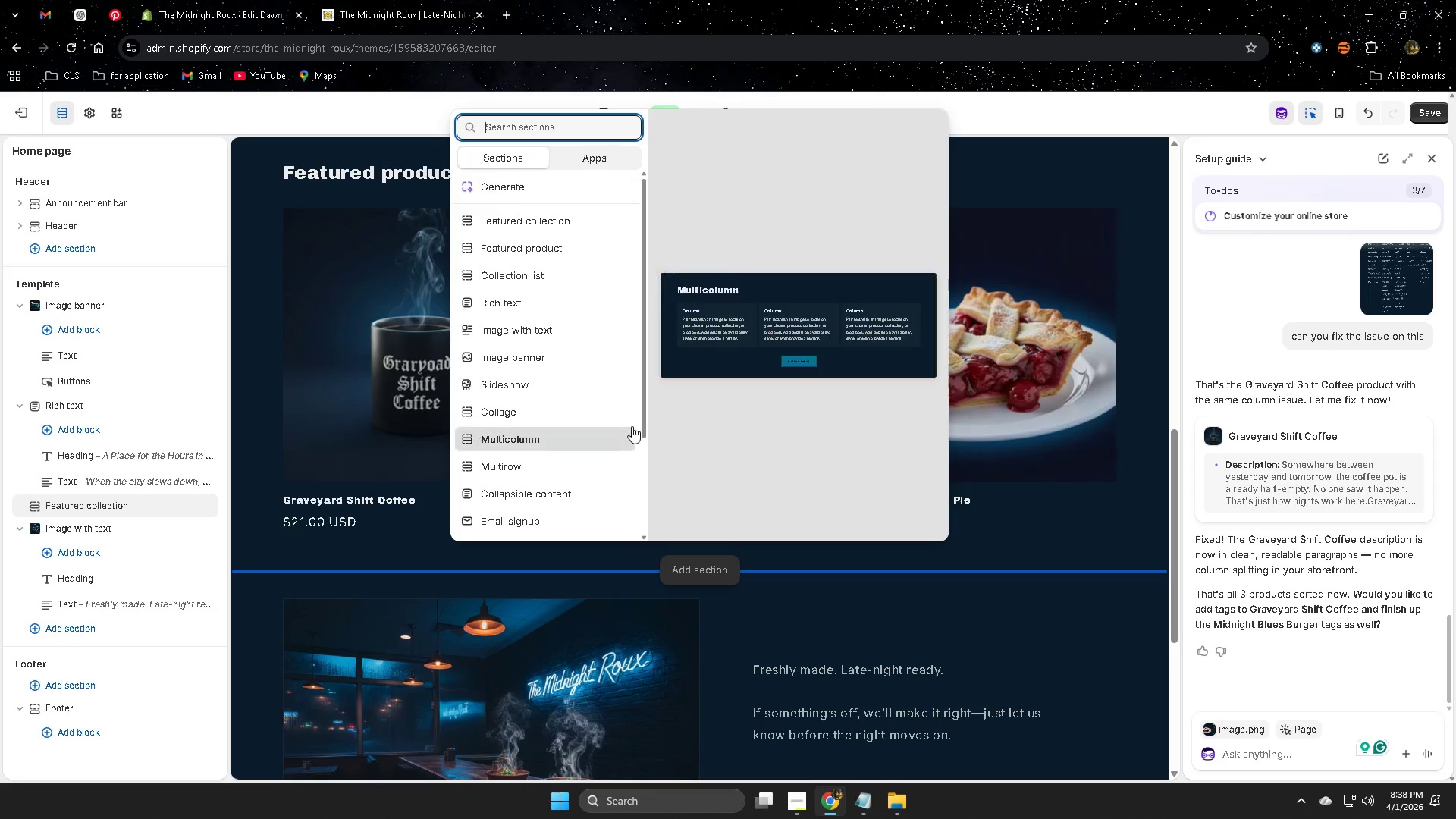 
scroll: coordinate [516, 441], scroll_direction: down, amount: 1.0
 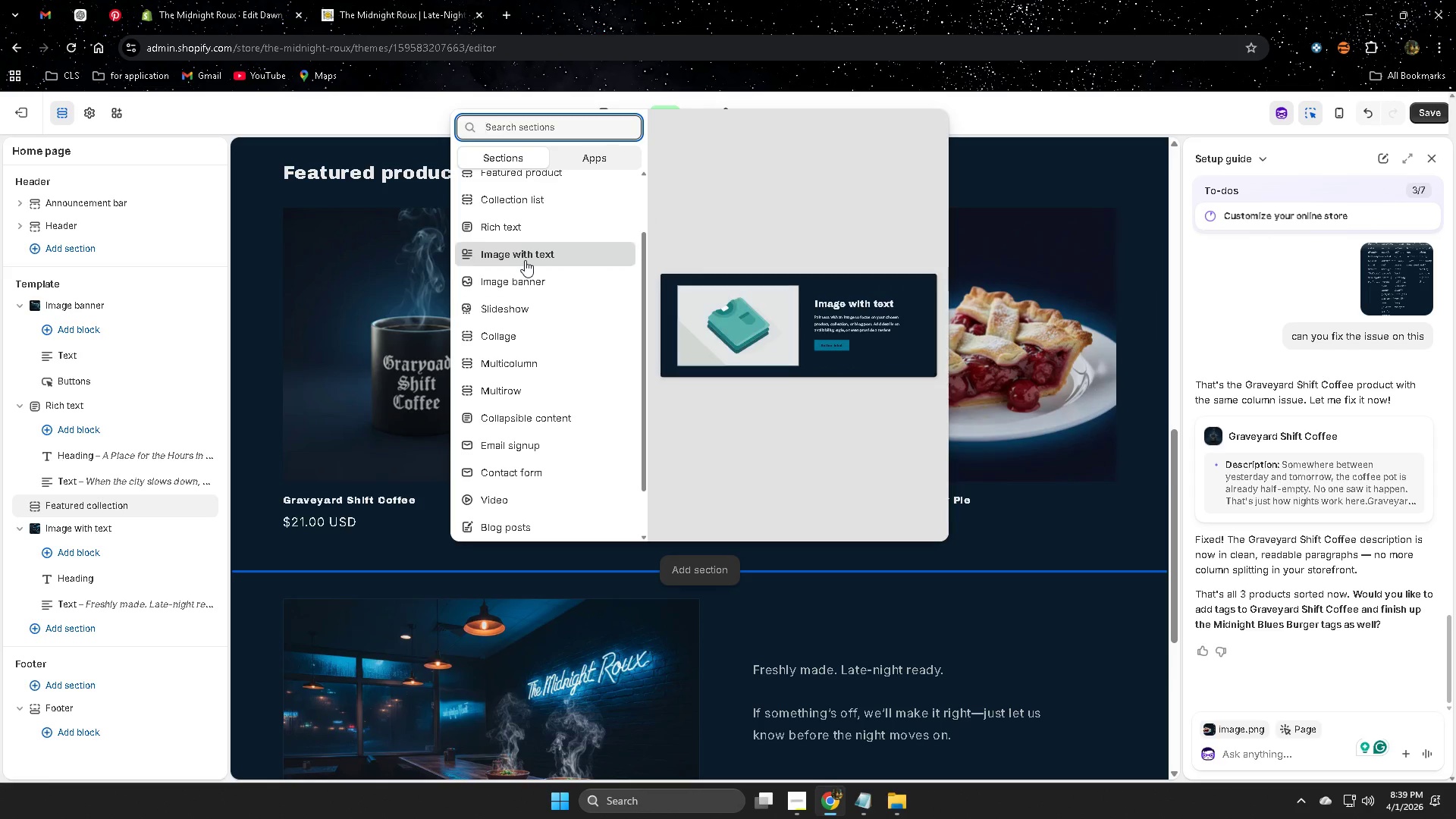 
wait(13.77)
 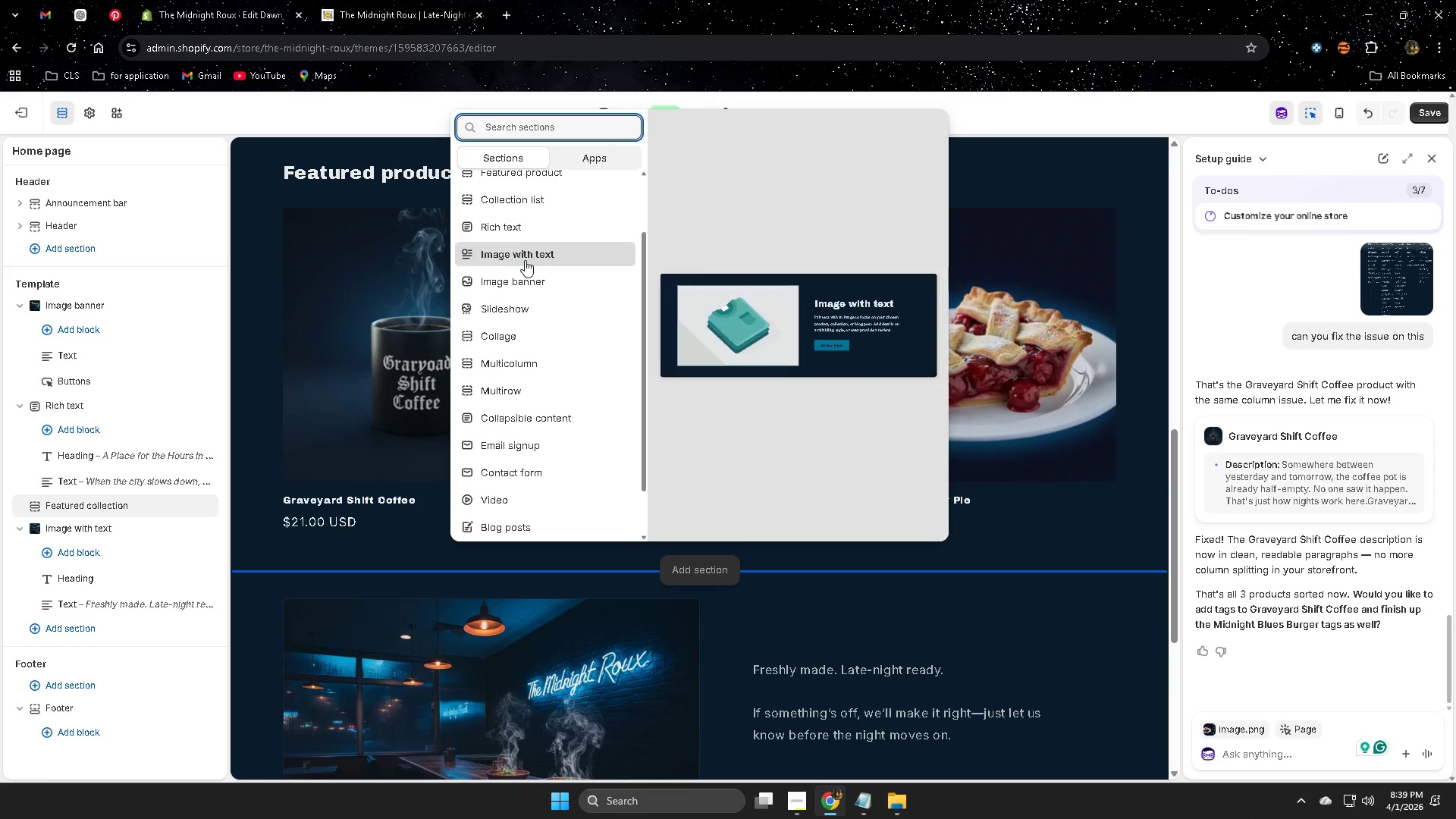 
left_click([532, 231])
 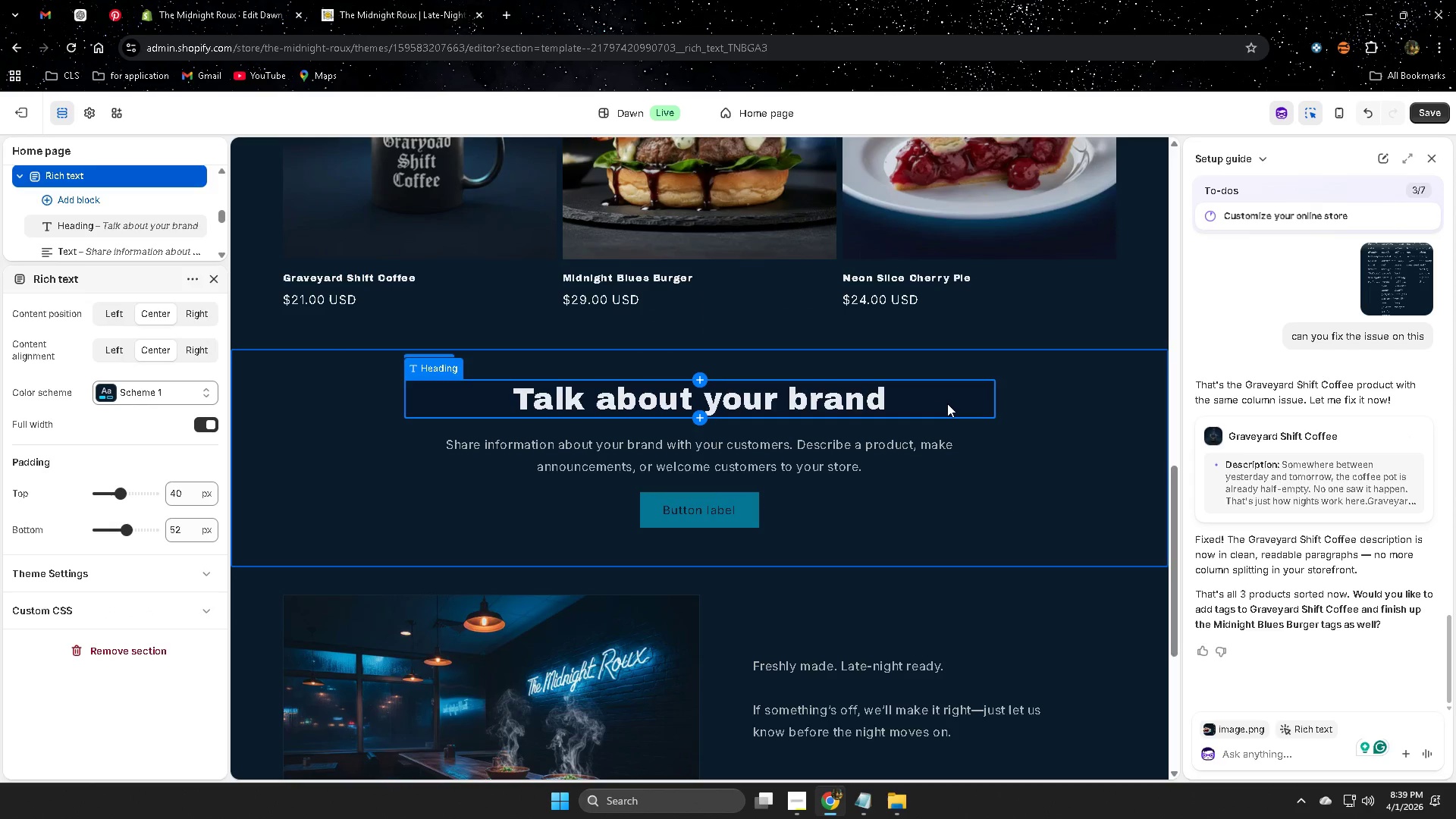 
mouse_move([814, 403])
 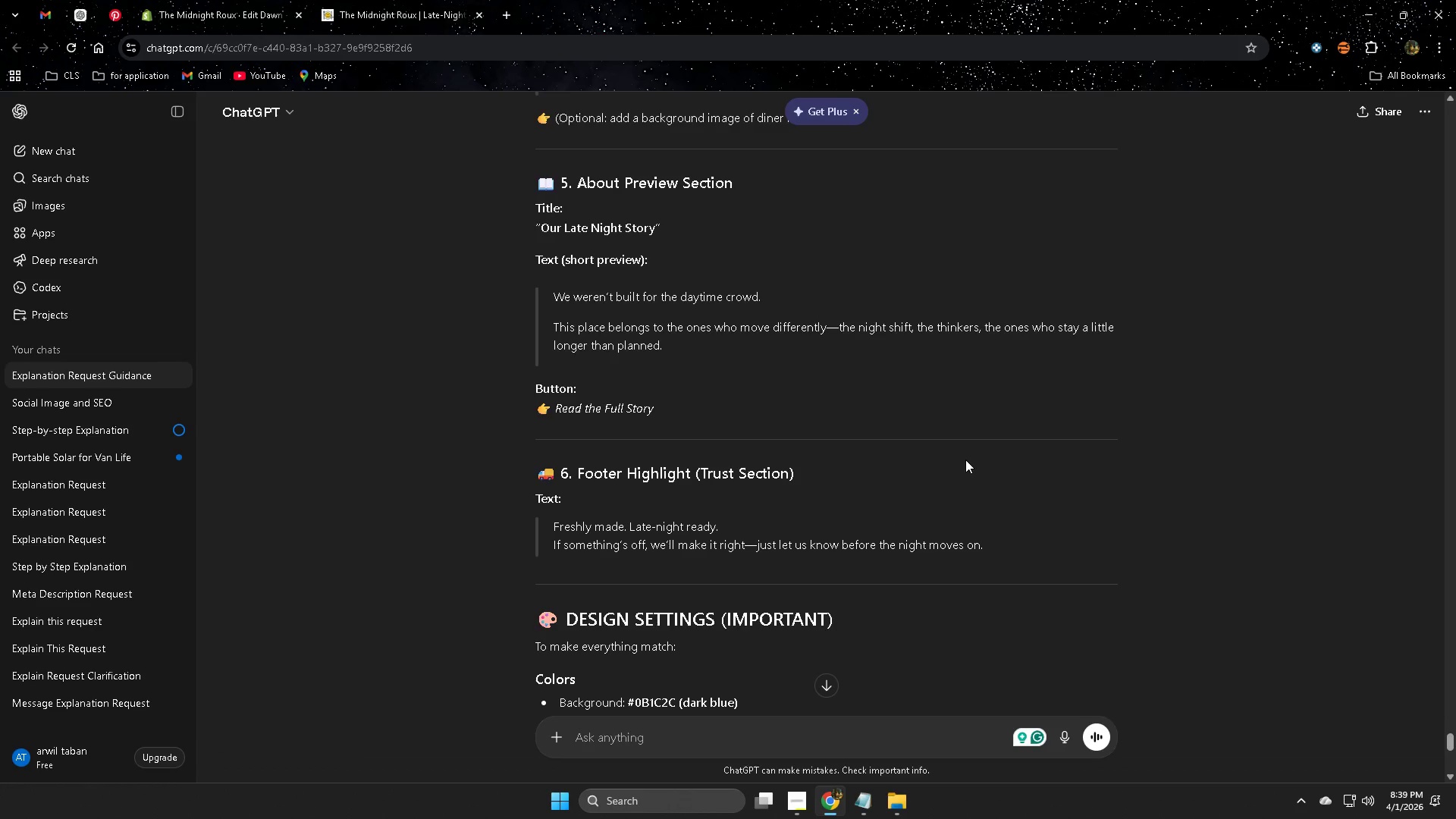 
left_click([548, 227])
 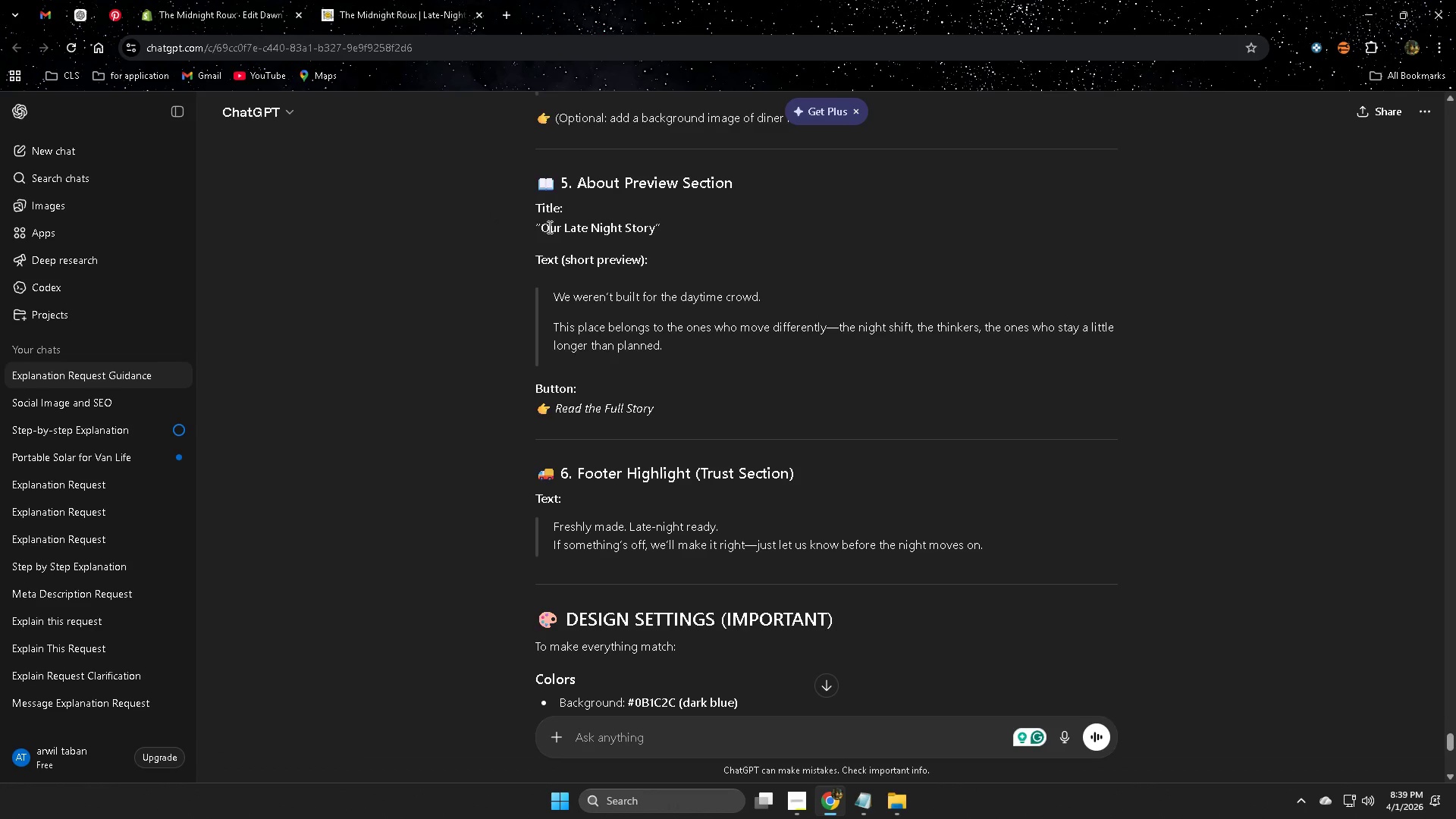 
left_click_drag(start_coordinate=[548, 227], to_coordinate=[629, 226])
 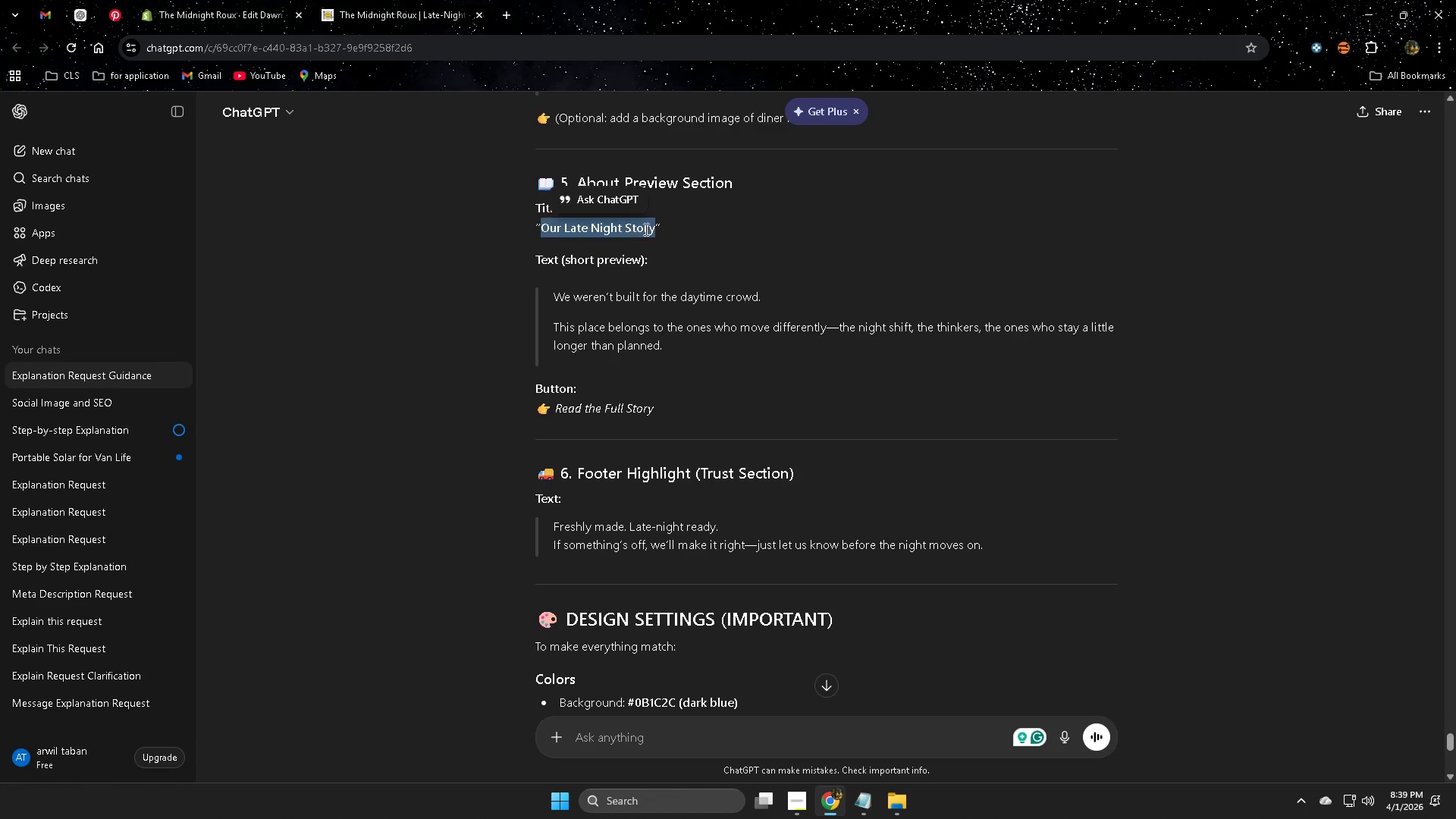 
key(Control+ControlLeft)
 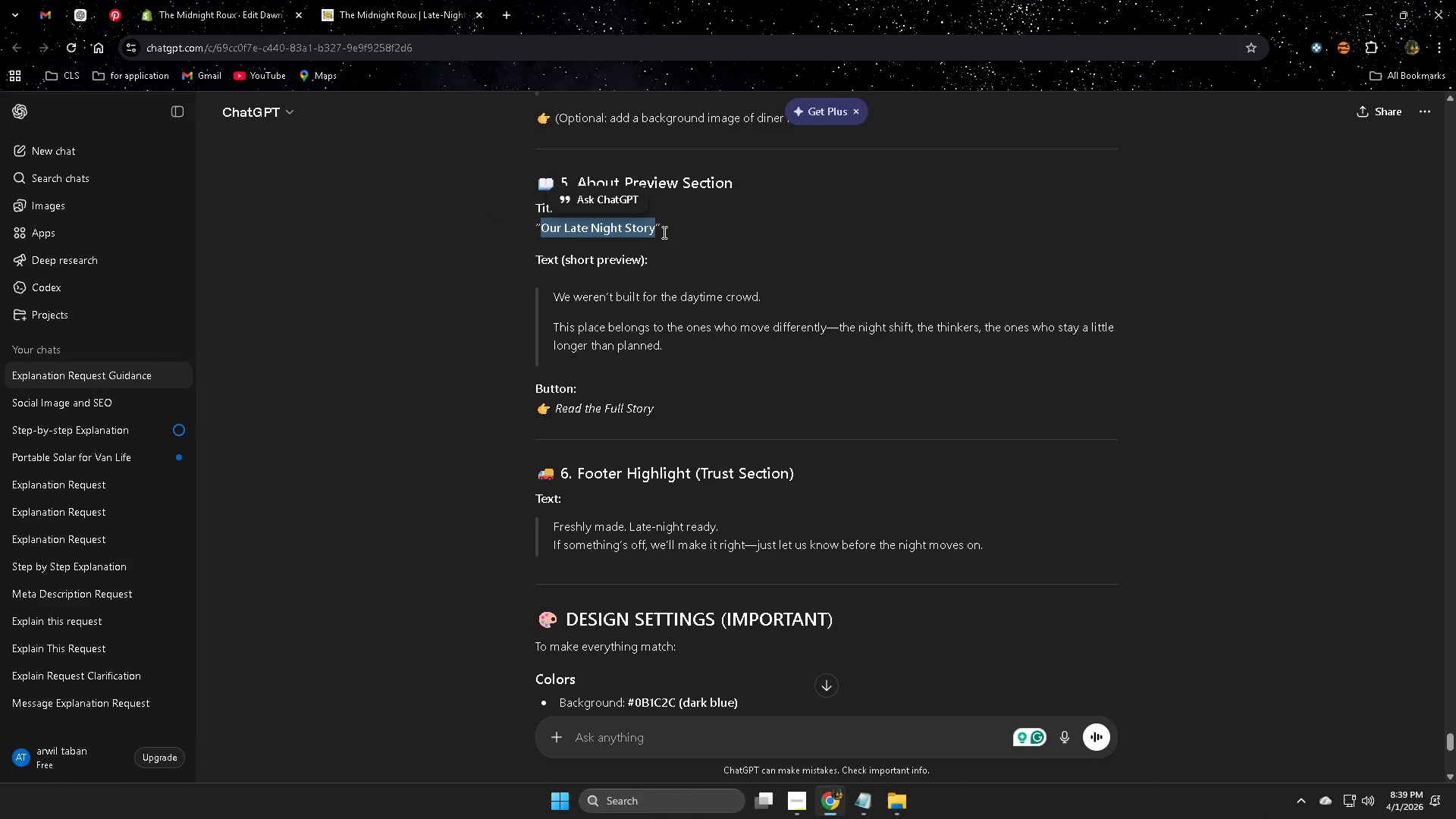 
key(Control+C)
 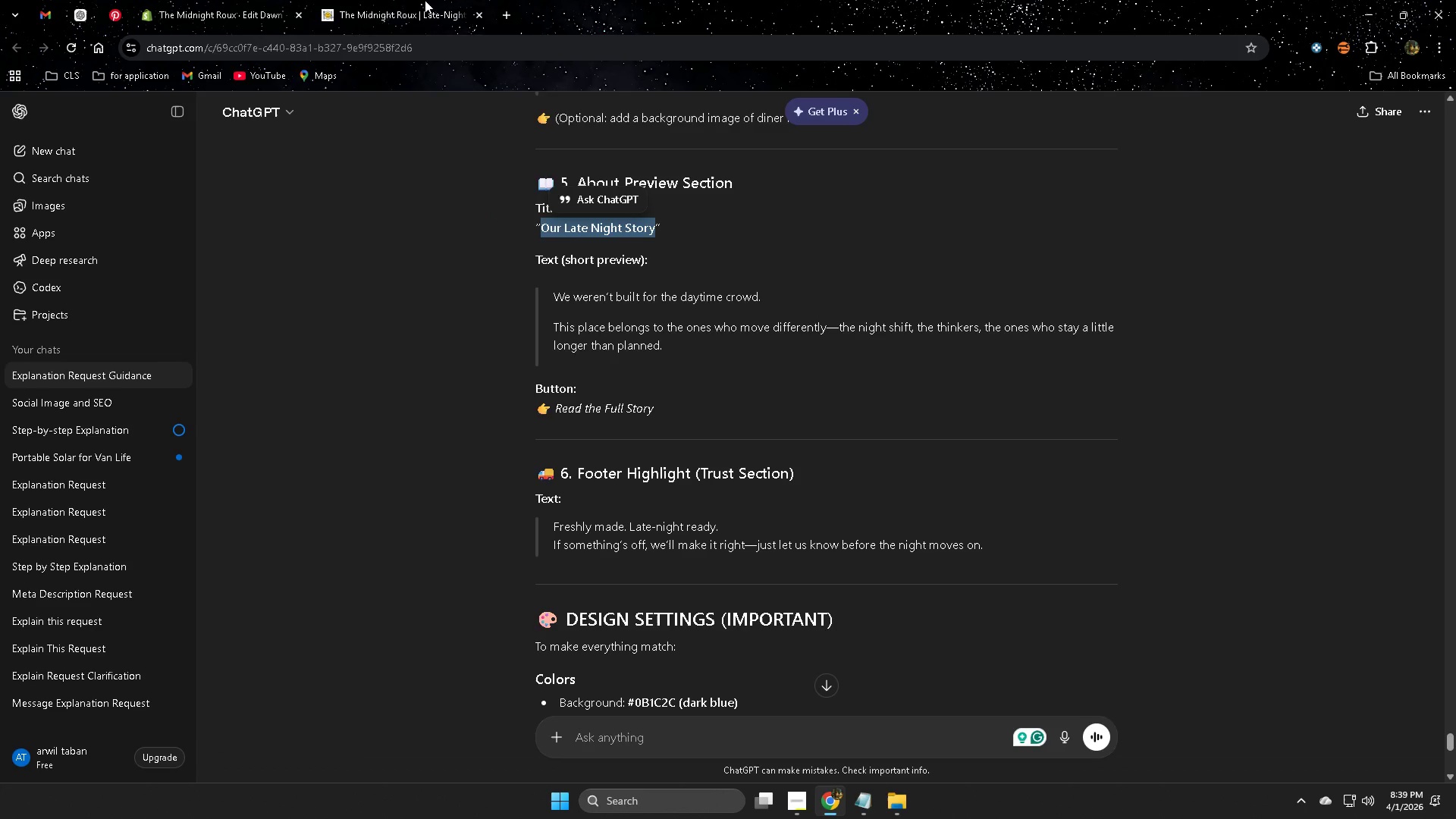 
left_click([425, 0])
 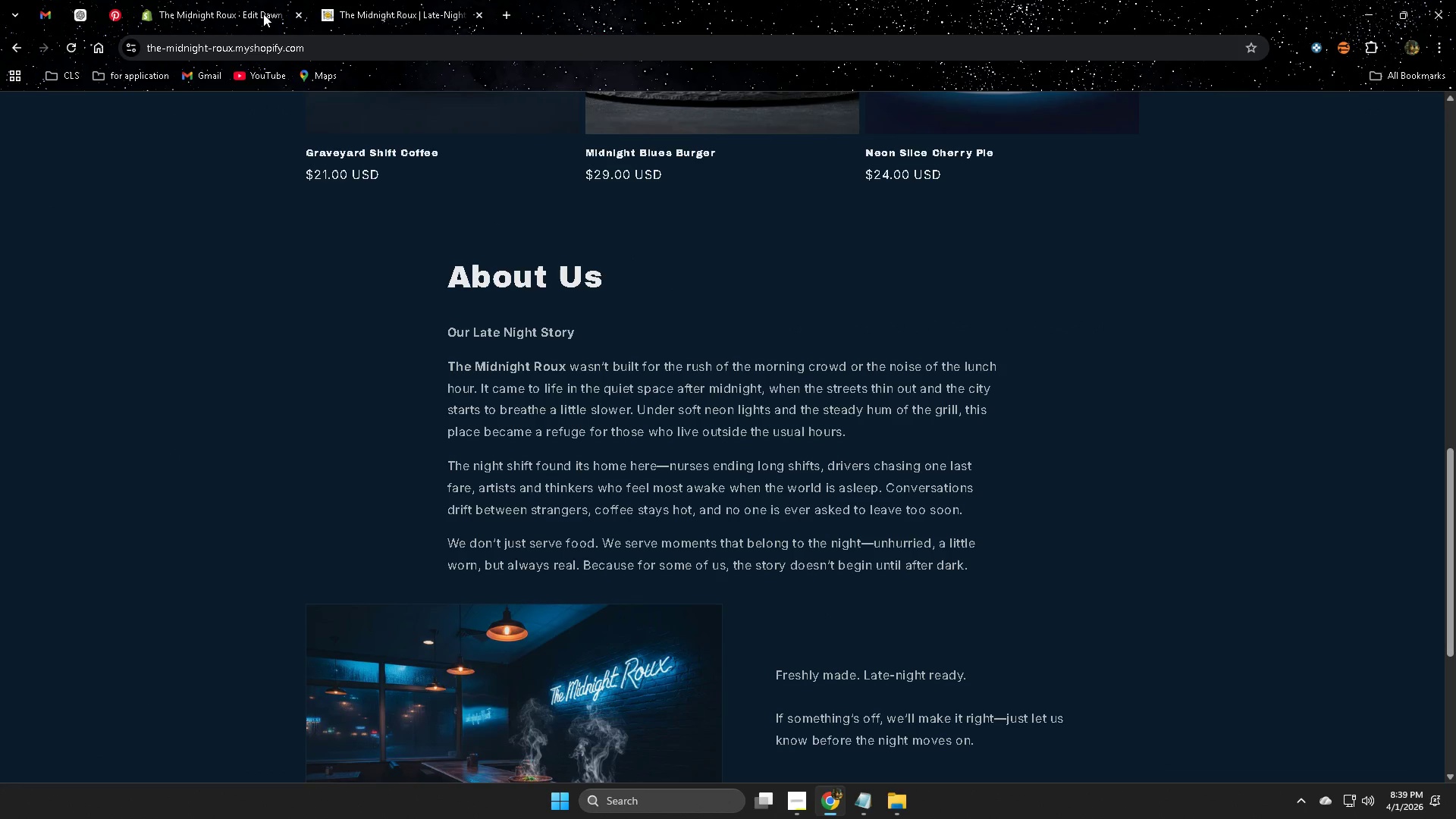 
left_click([210, 6])
 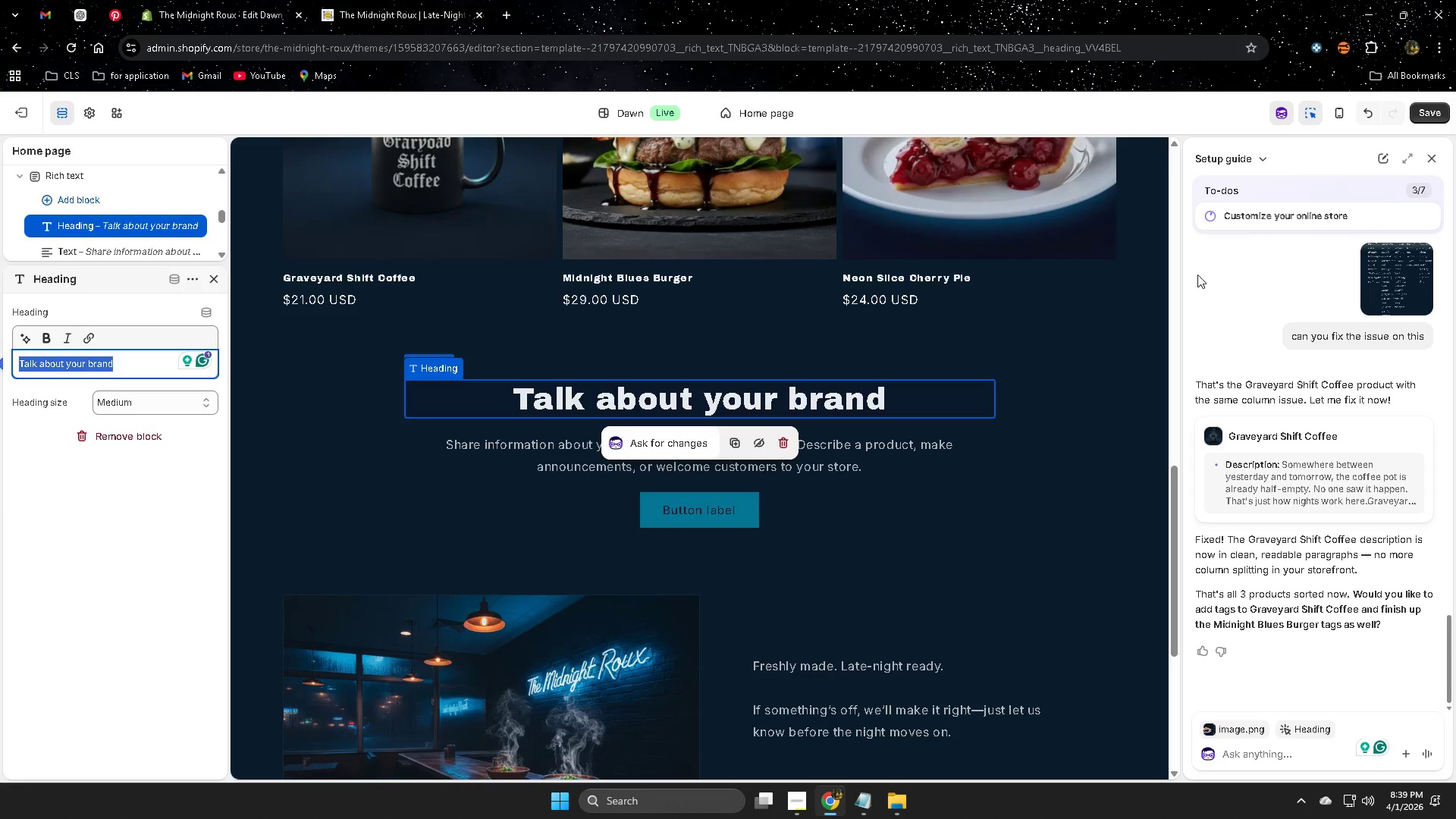 
left_click([930, 391])
 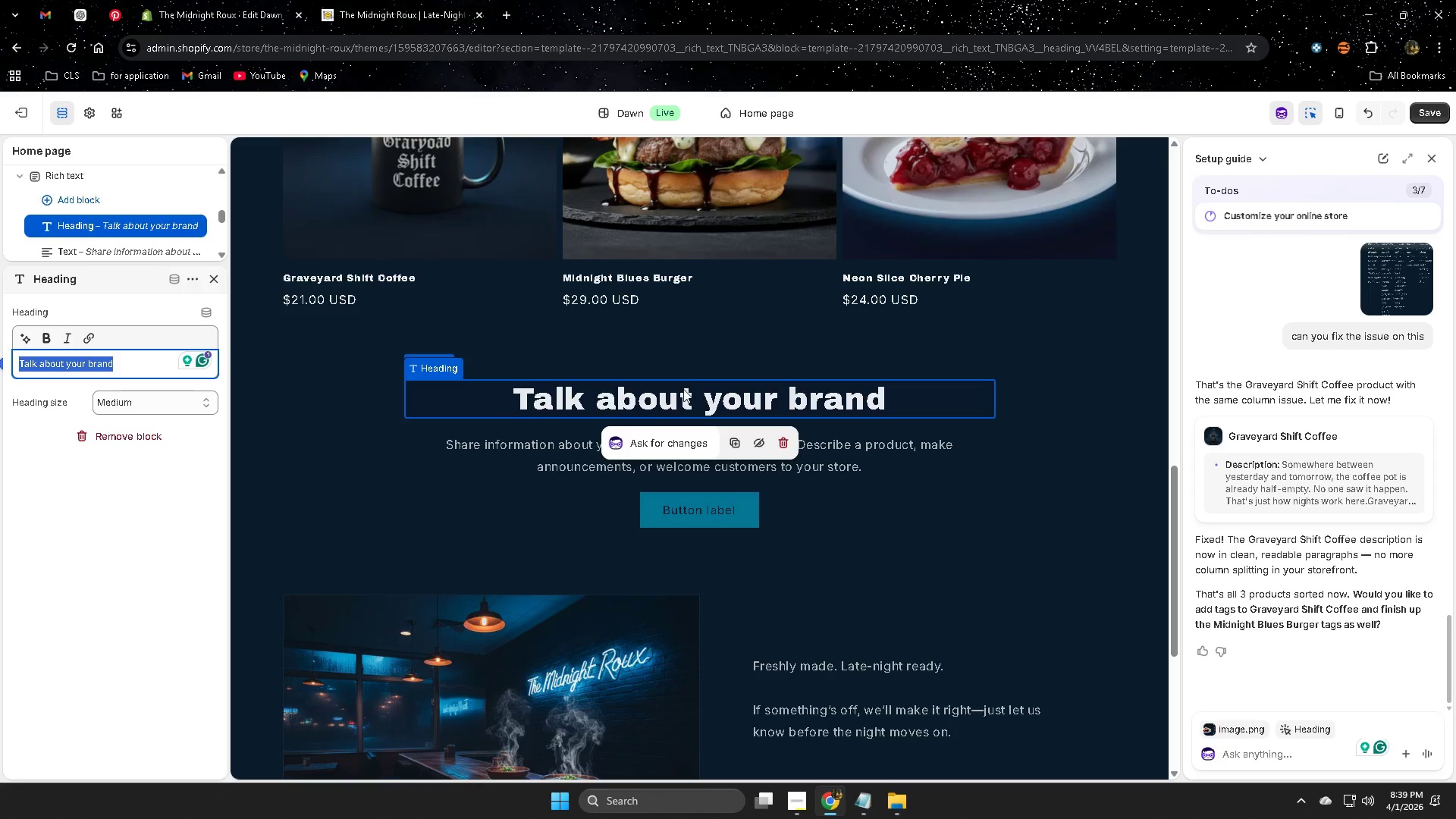 
scroll: coordinate [727, 412], scroll_direction: up, amount: 2.0
 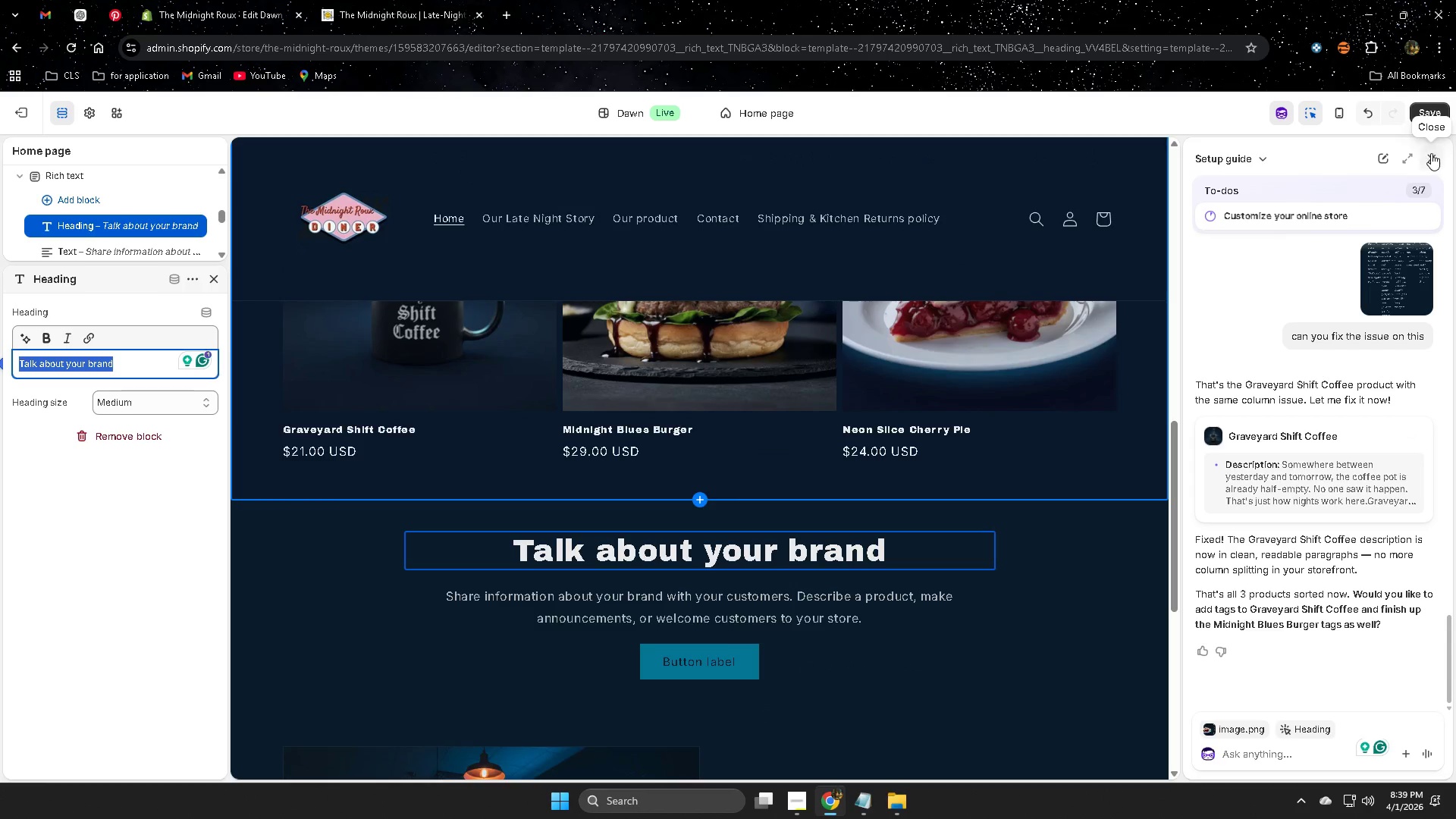 
left_click([1429, 154])
 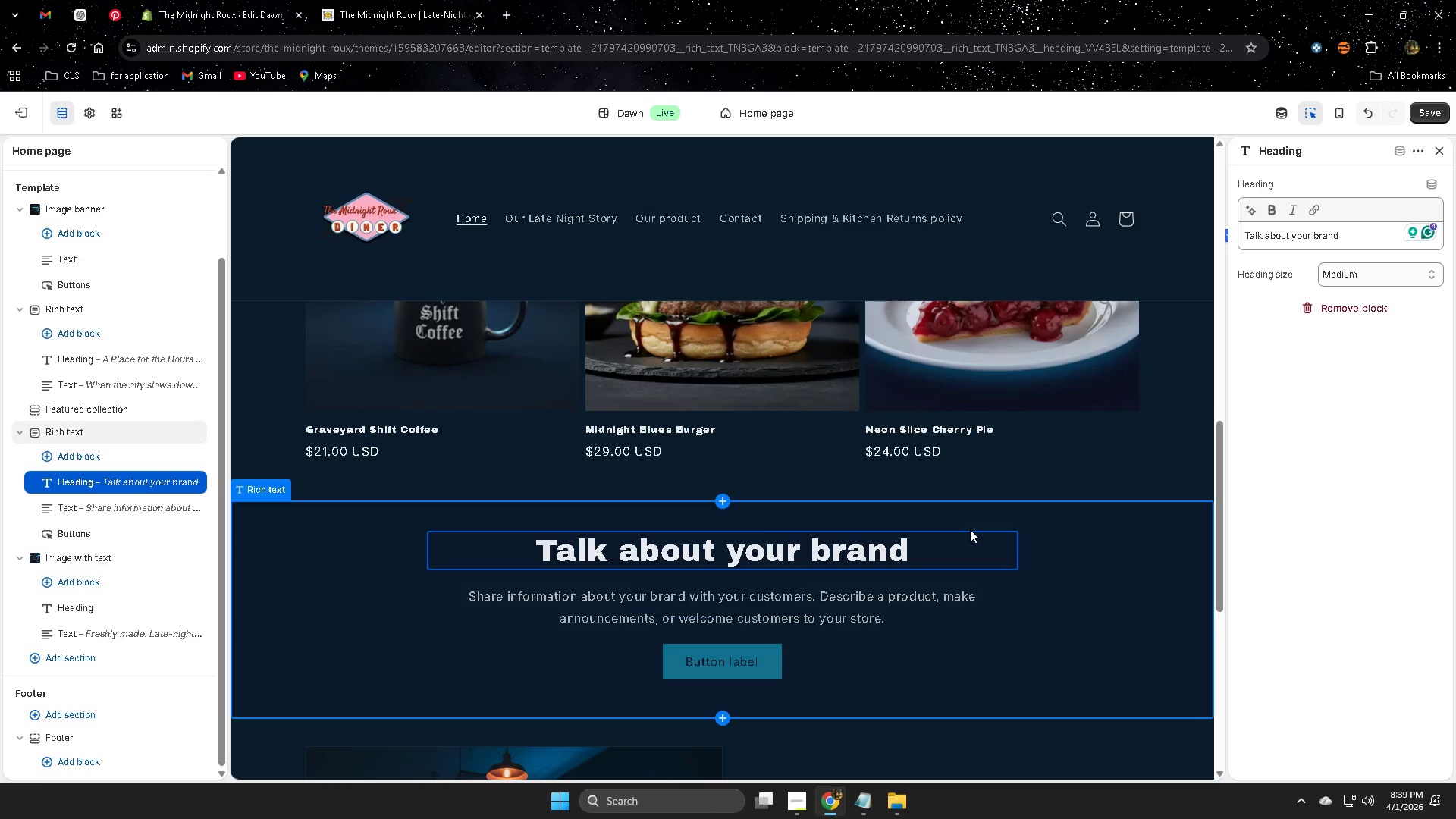 
left_click([956, 542])
 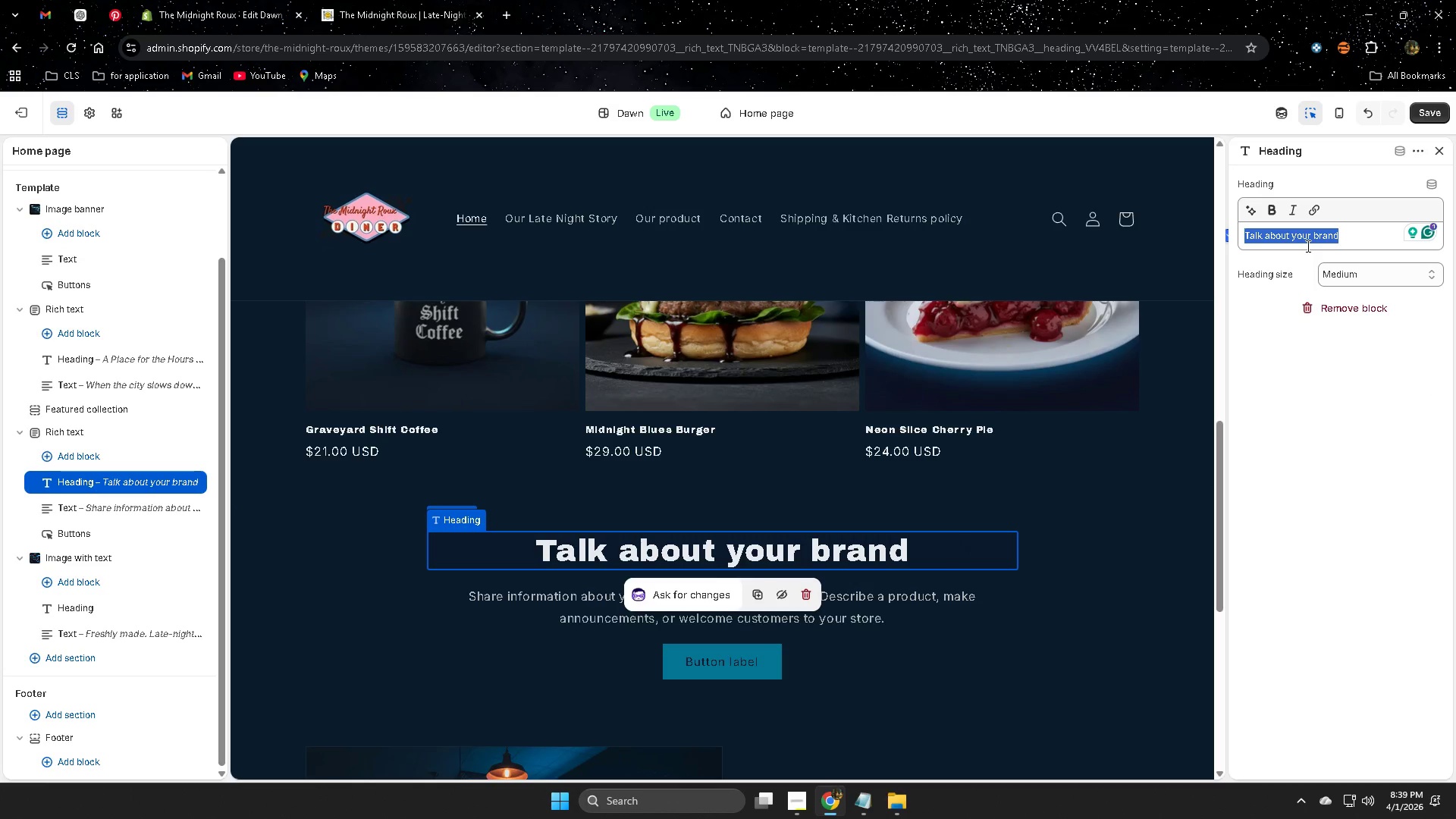 
key(Backspace)
 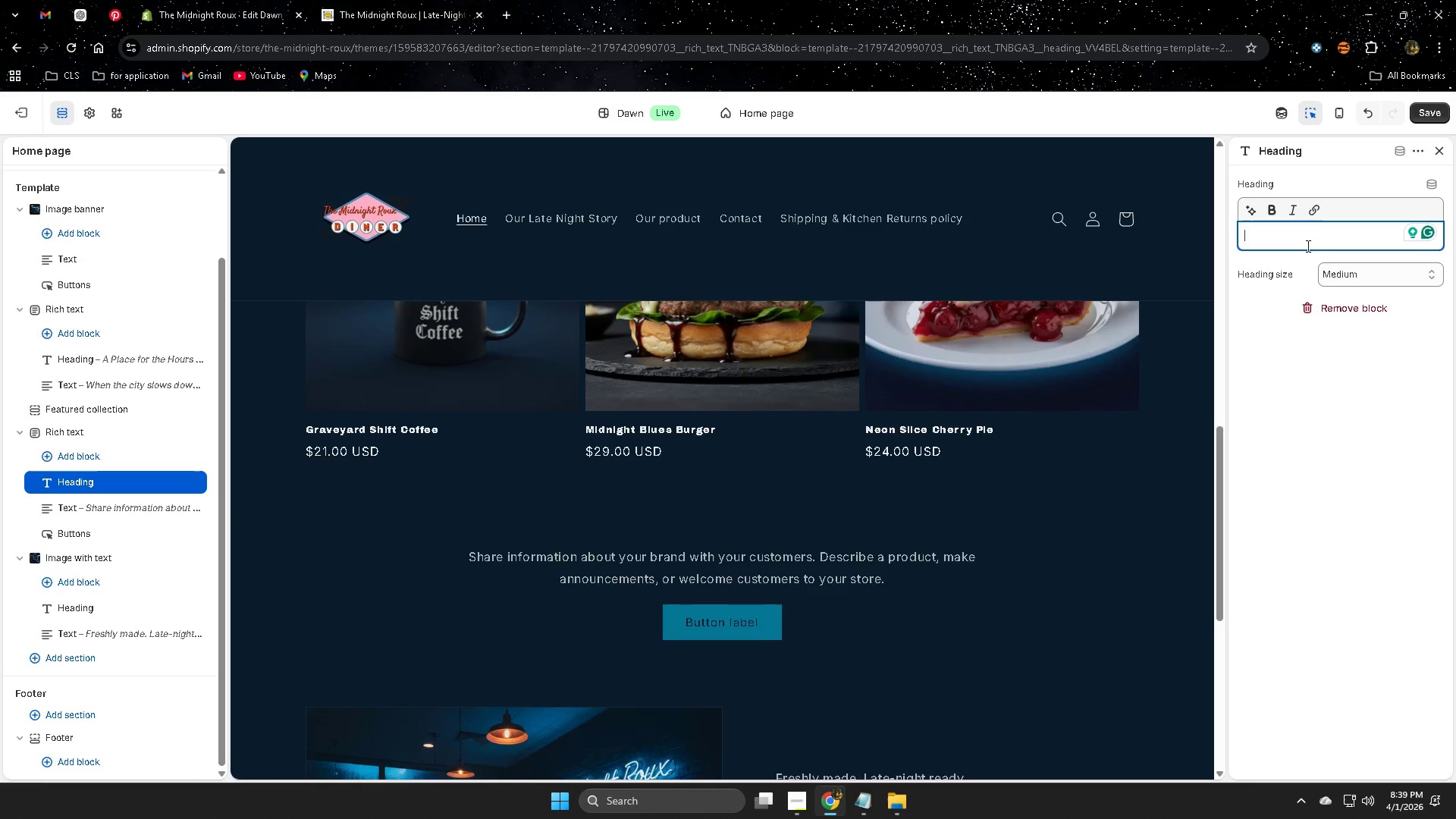 
key(Control+ControlLeft)
 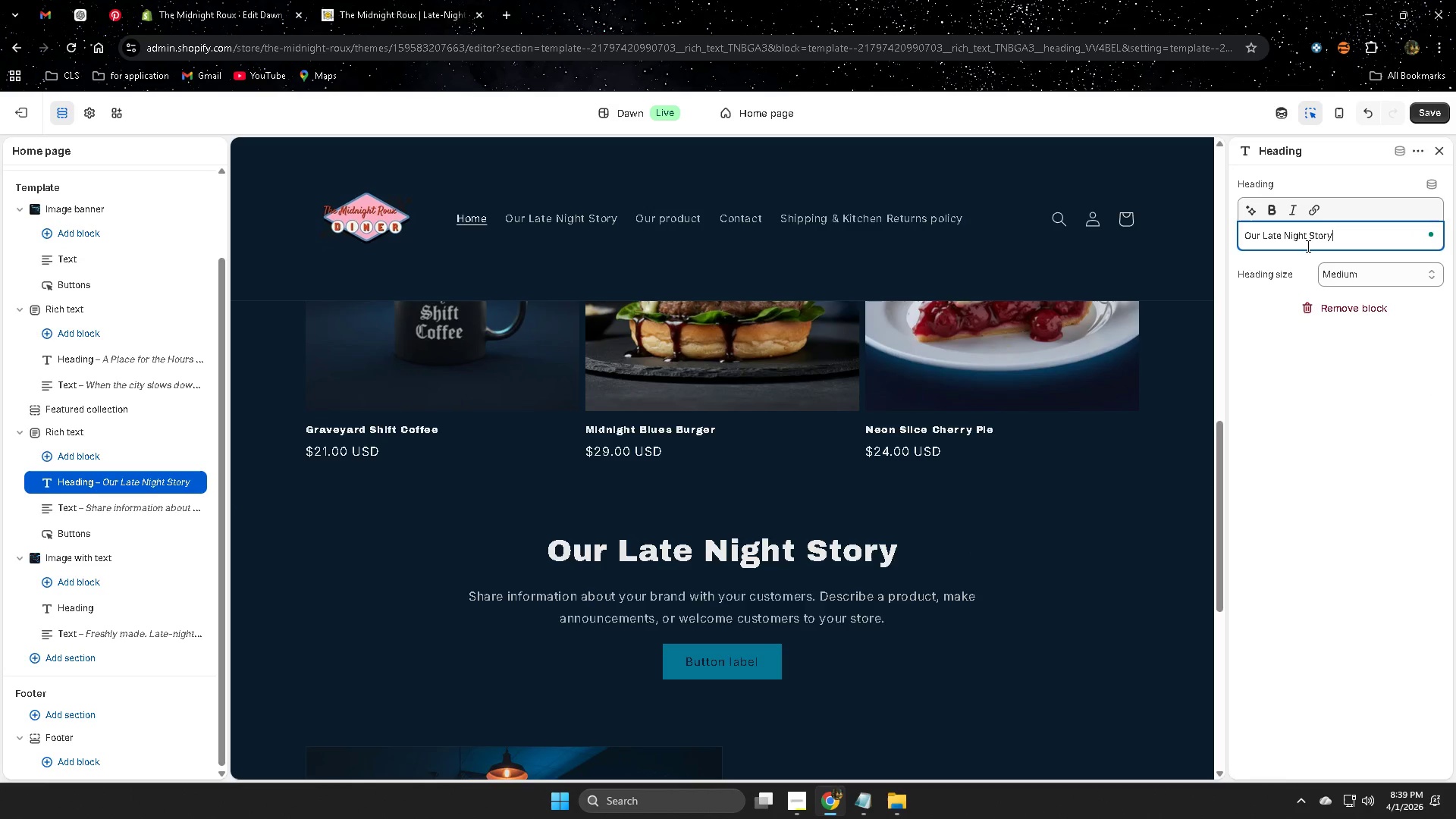 
key(Control+V)
 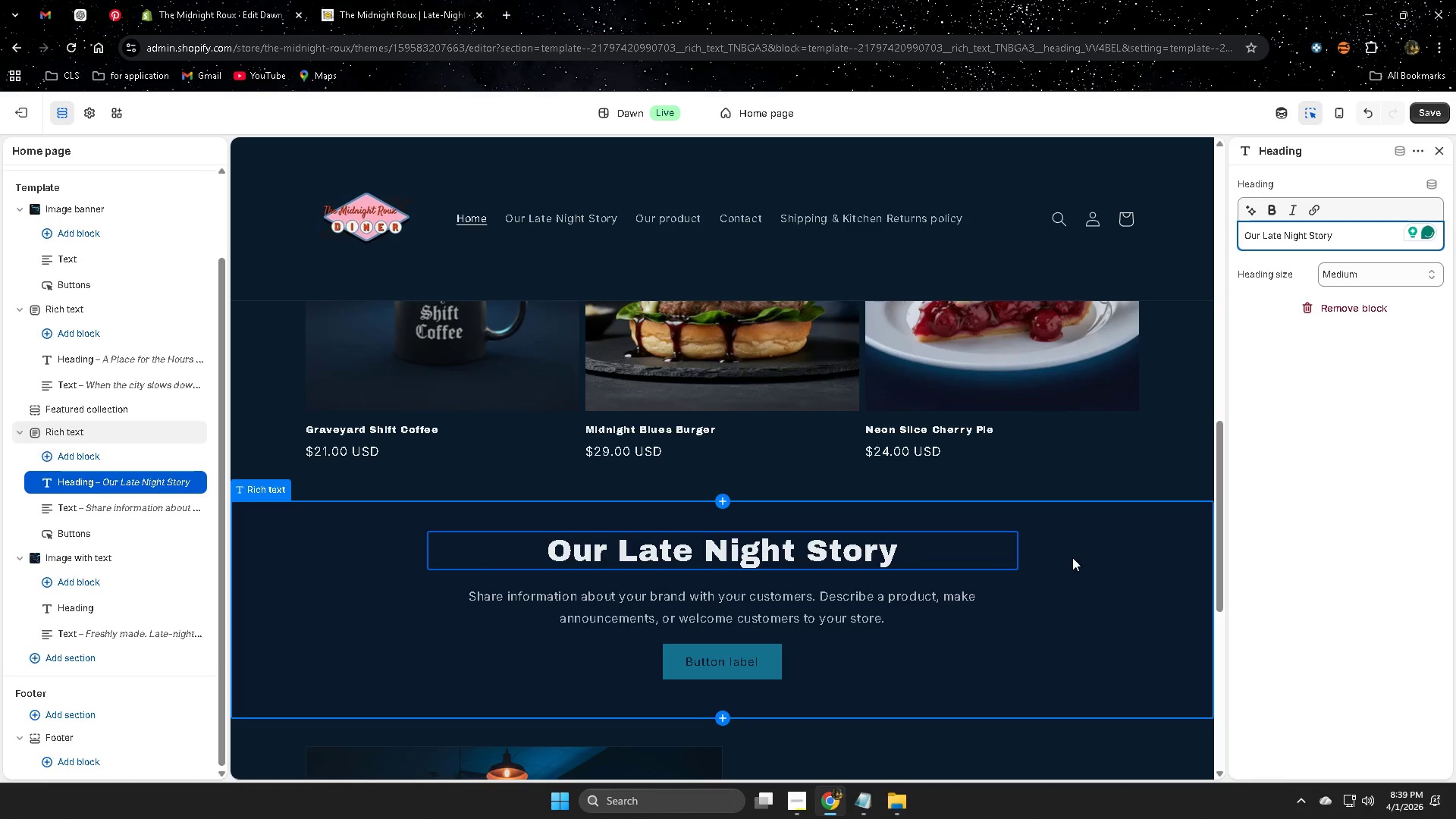 
scroll: coordinate [1194, 560], scroll_direction: down, amount: 2.0
 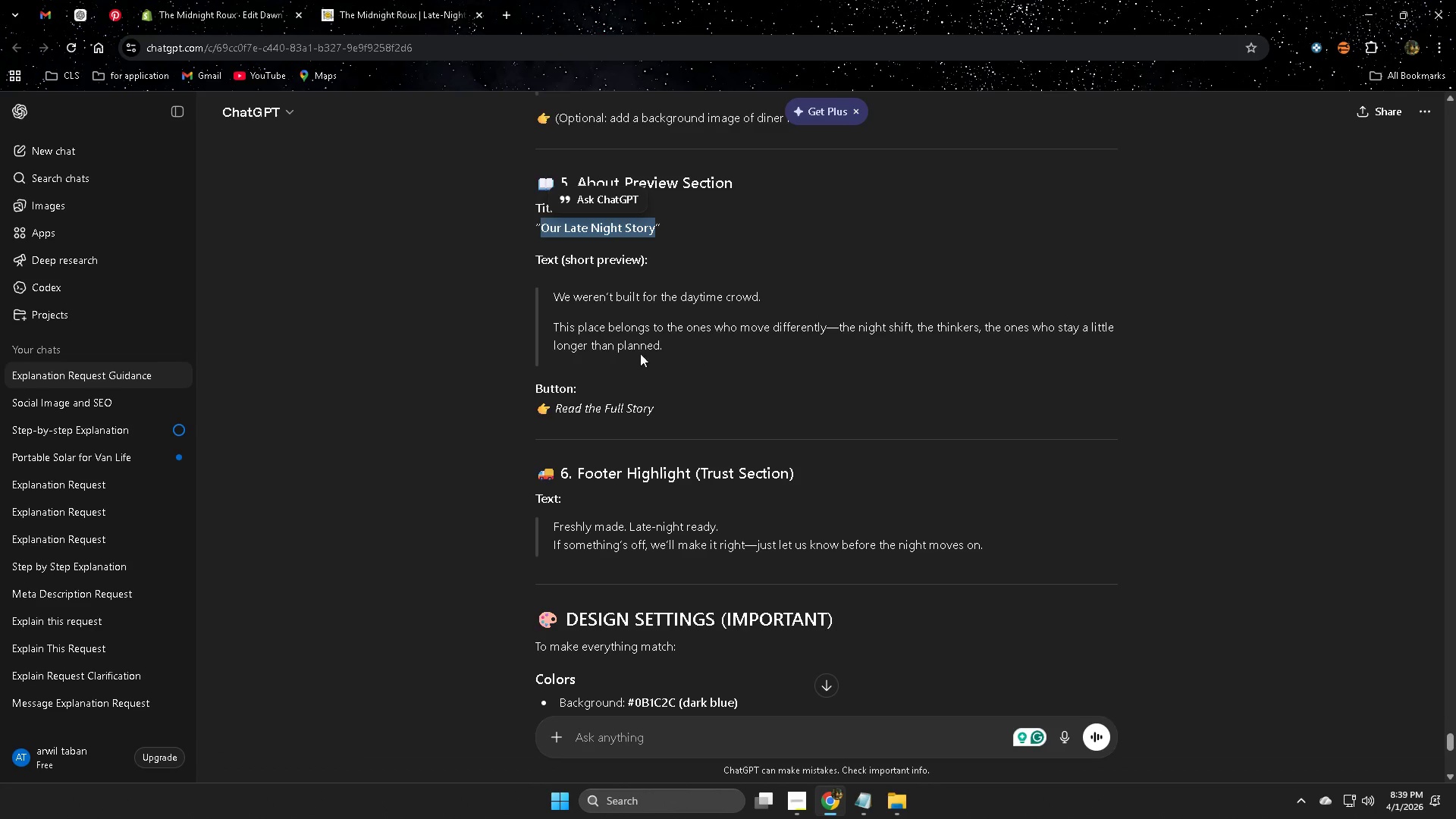 
left_click([561, 296])
 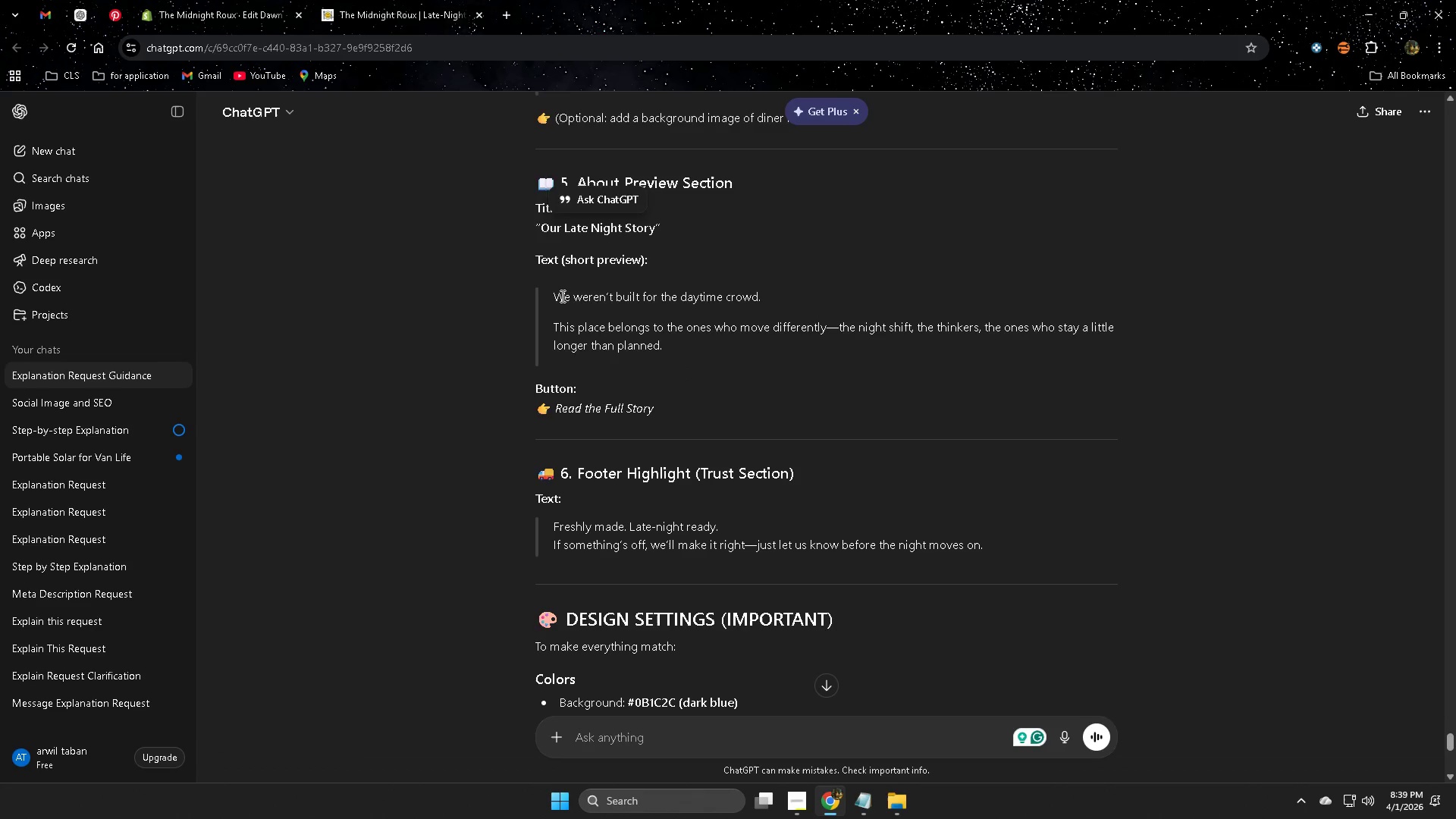 
left_click_drag(start_coordinate=[561, 296], to_coordinate=[877, 346])
 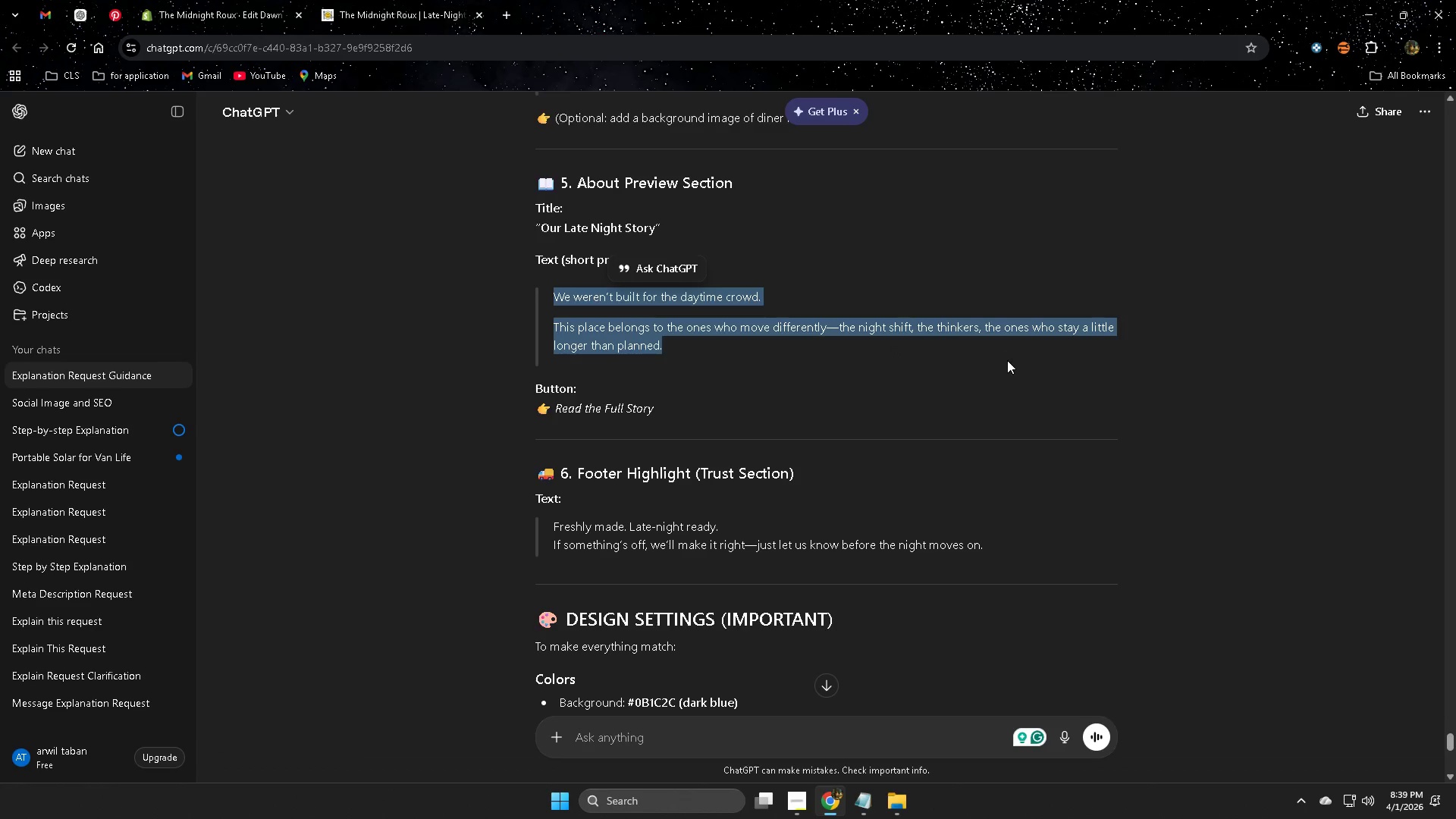 
key(Control+C)
 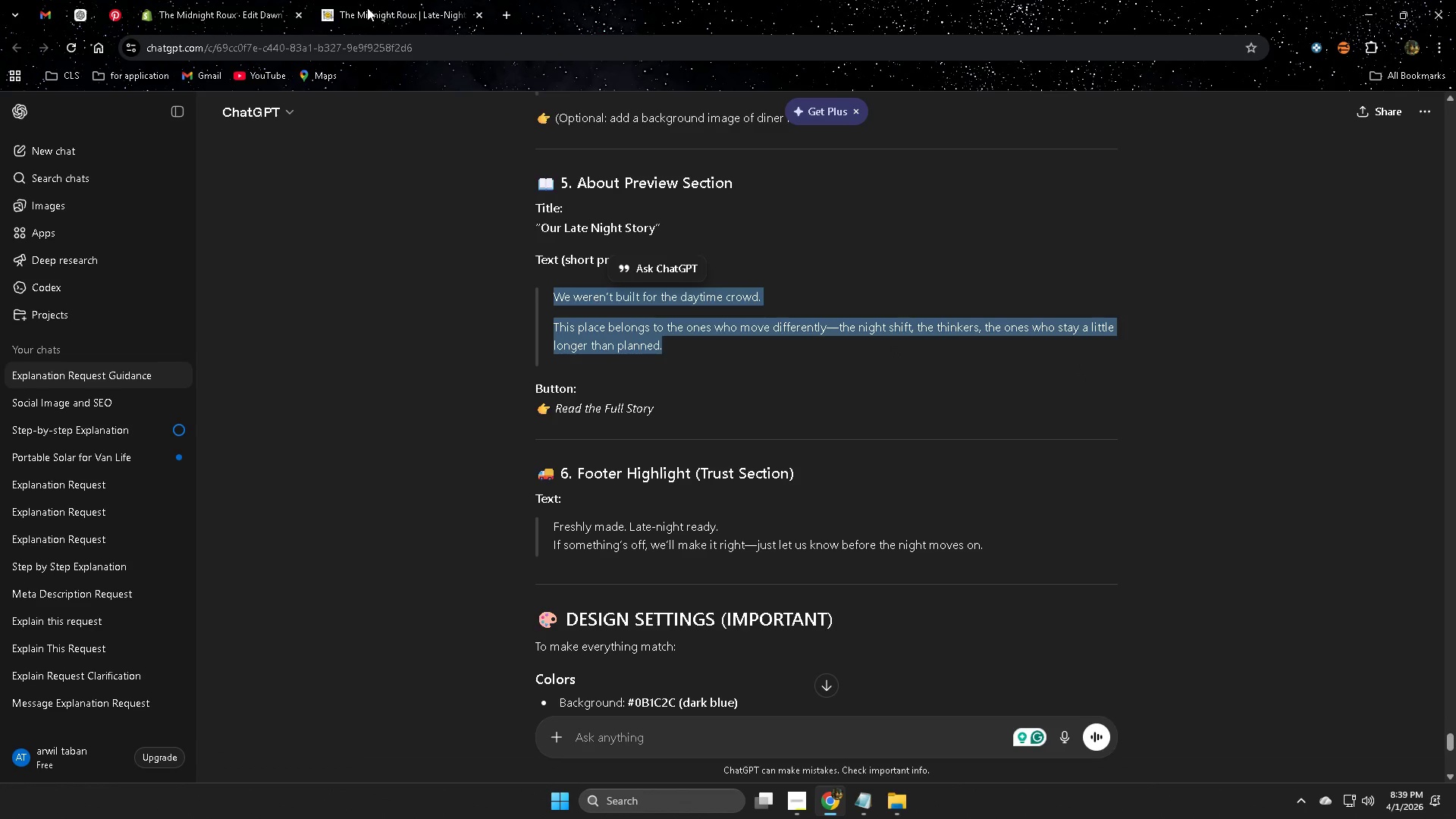 
left_click([231, 0])
 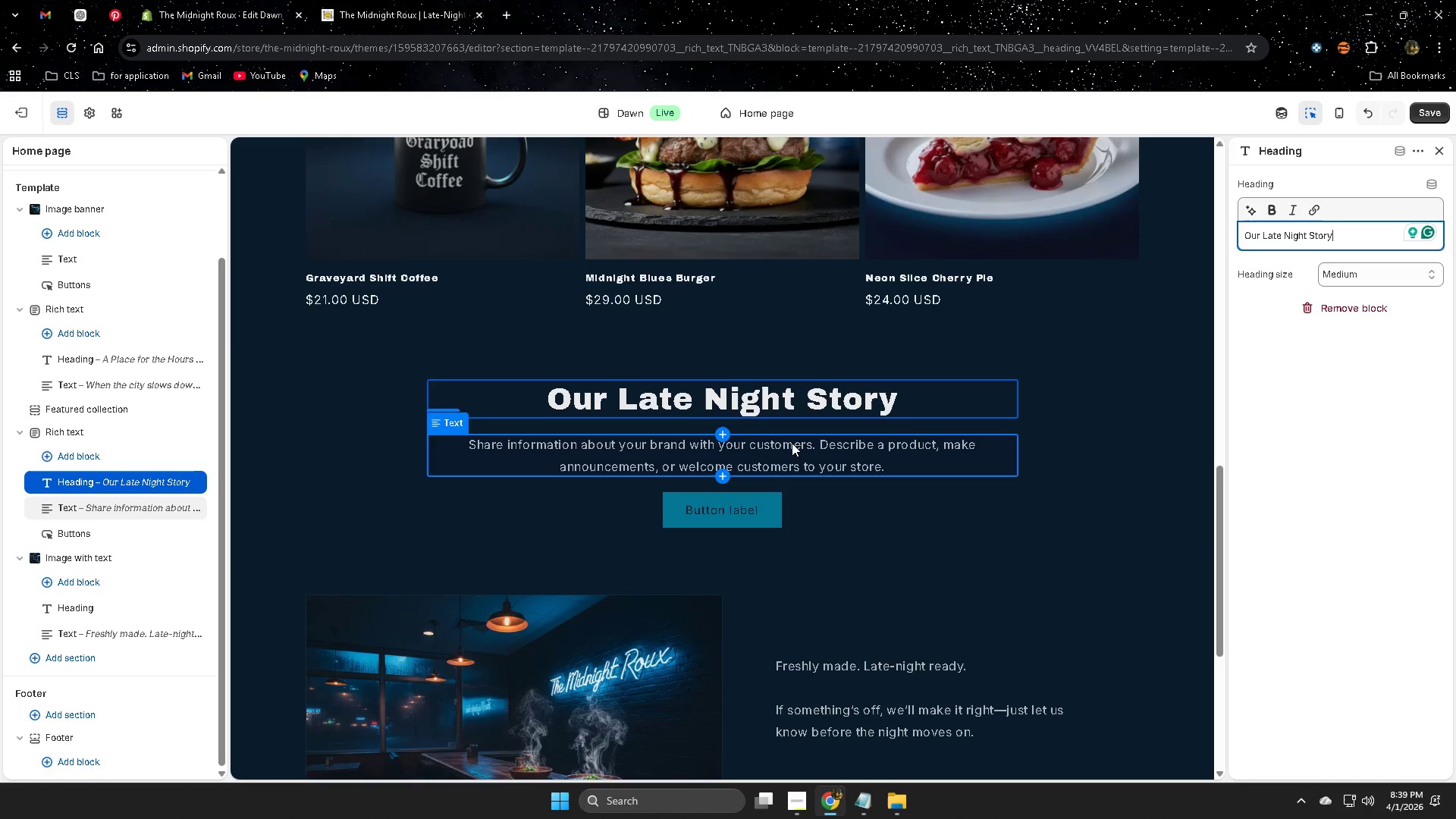 
left_click([792, 443])
 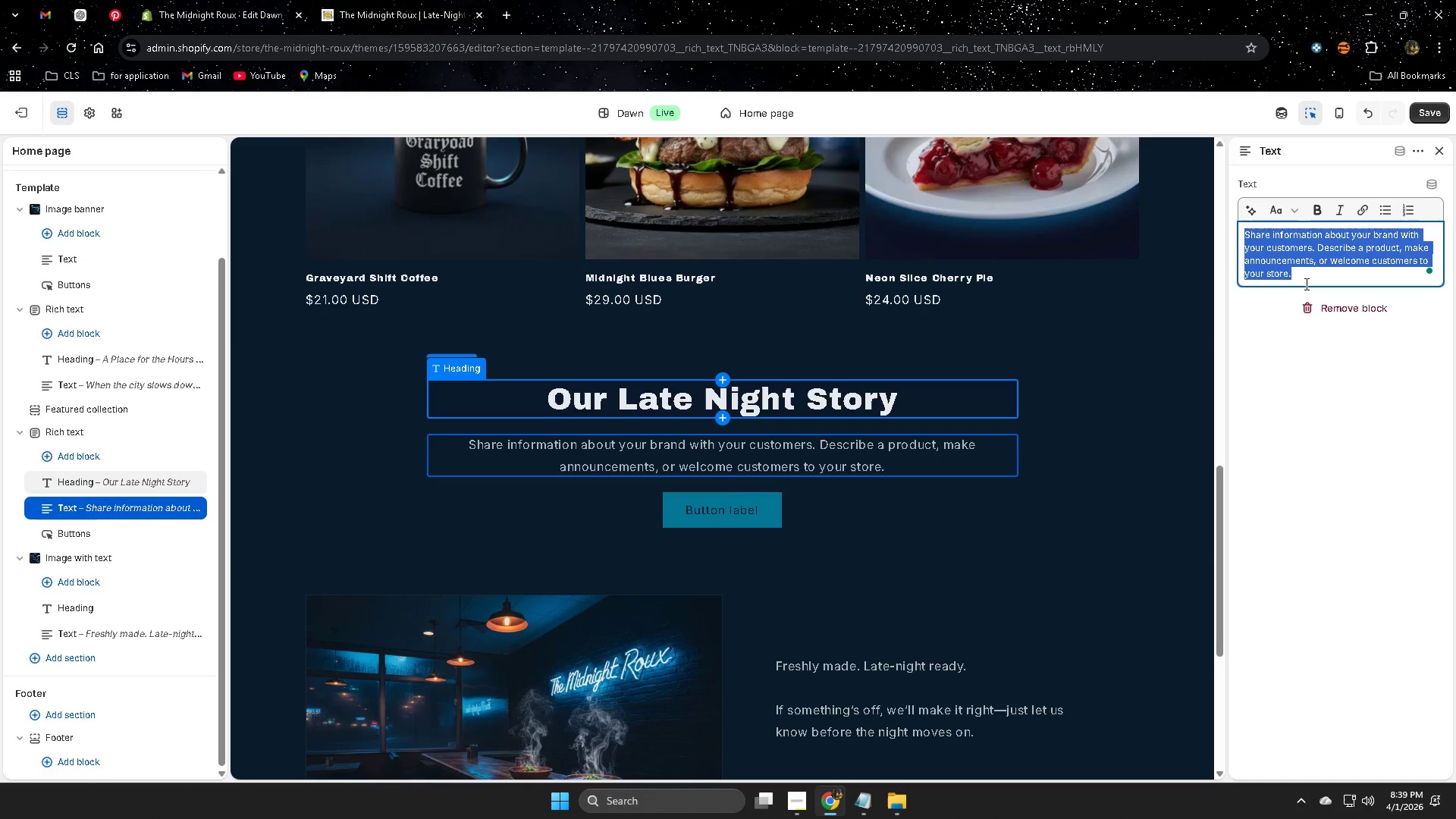 
key(Backspace)
 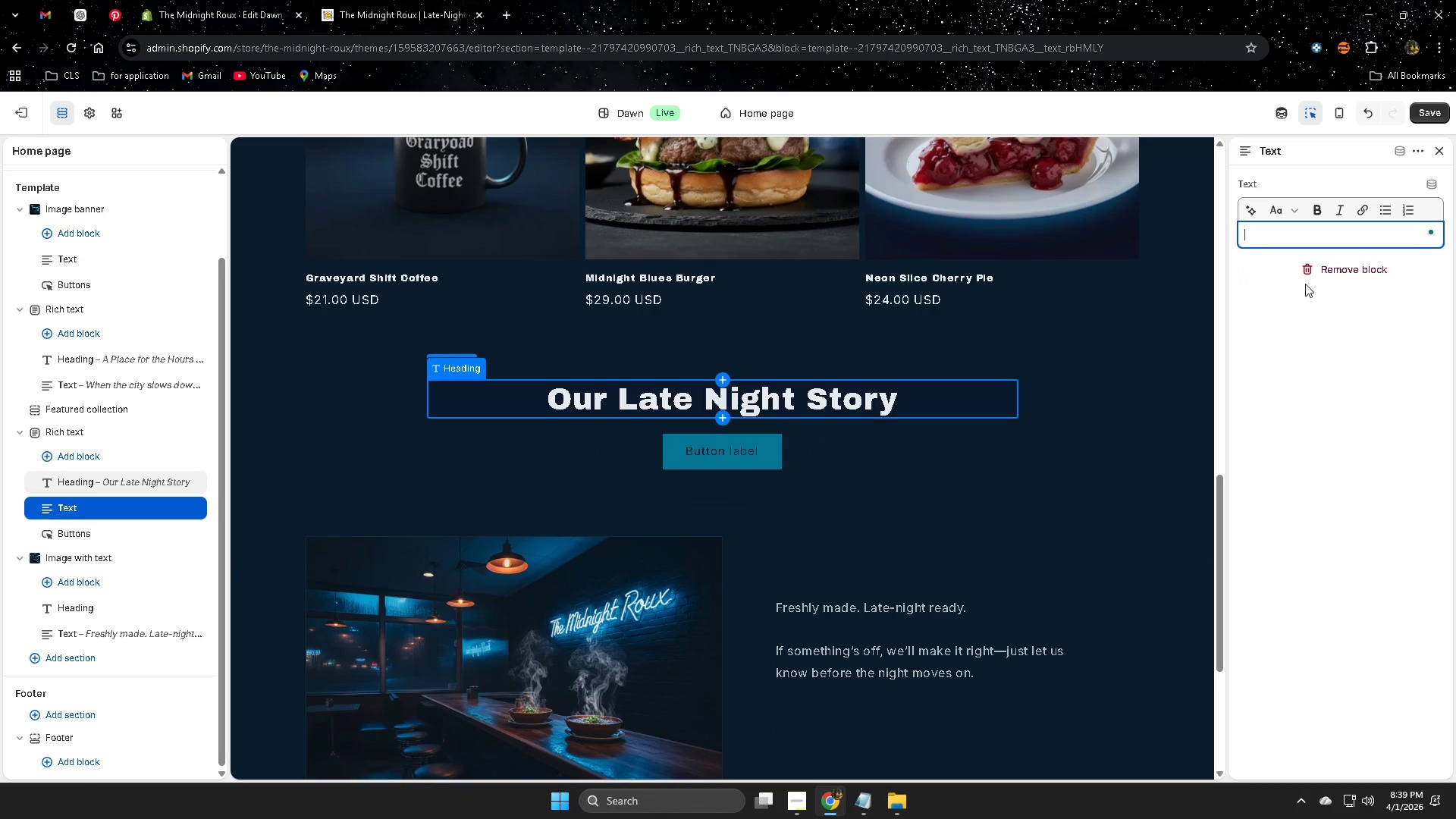 
key(Control+V)
 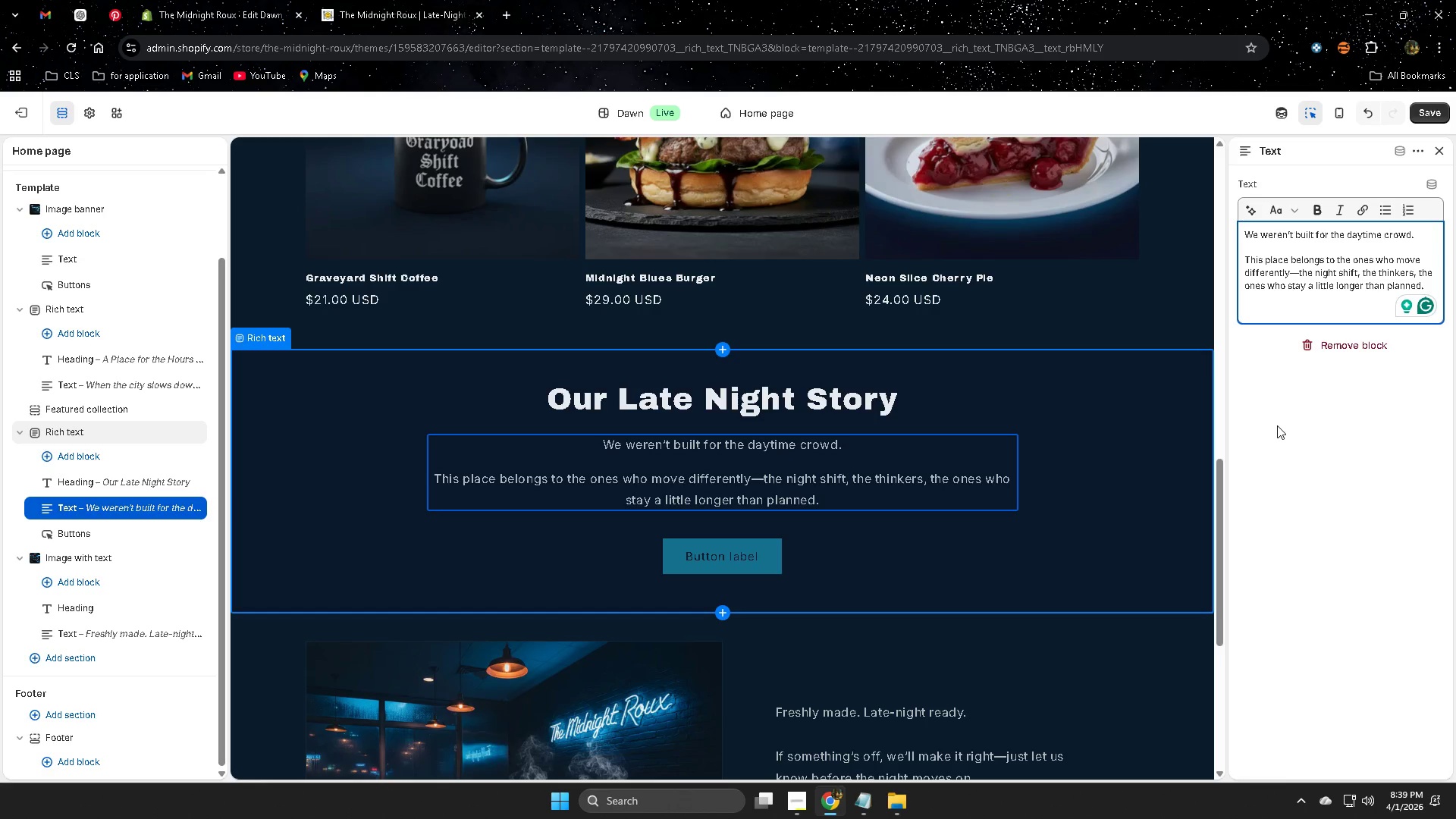 
left_click([1277, 425])
 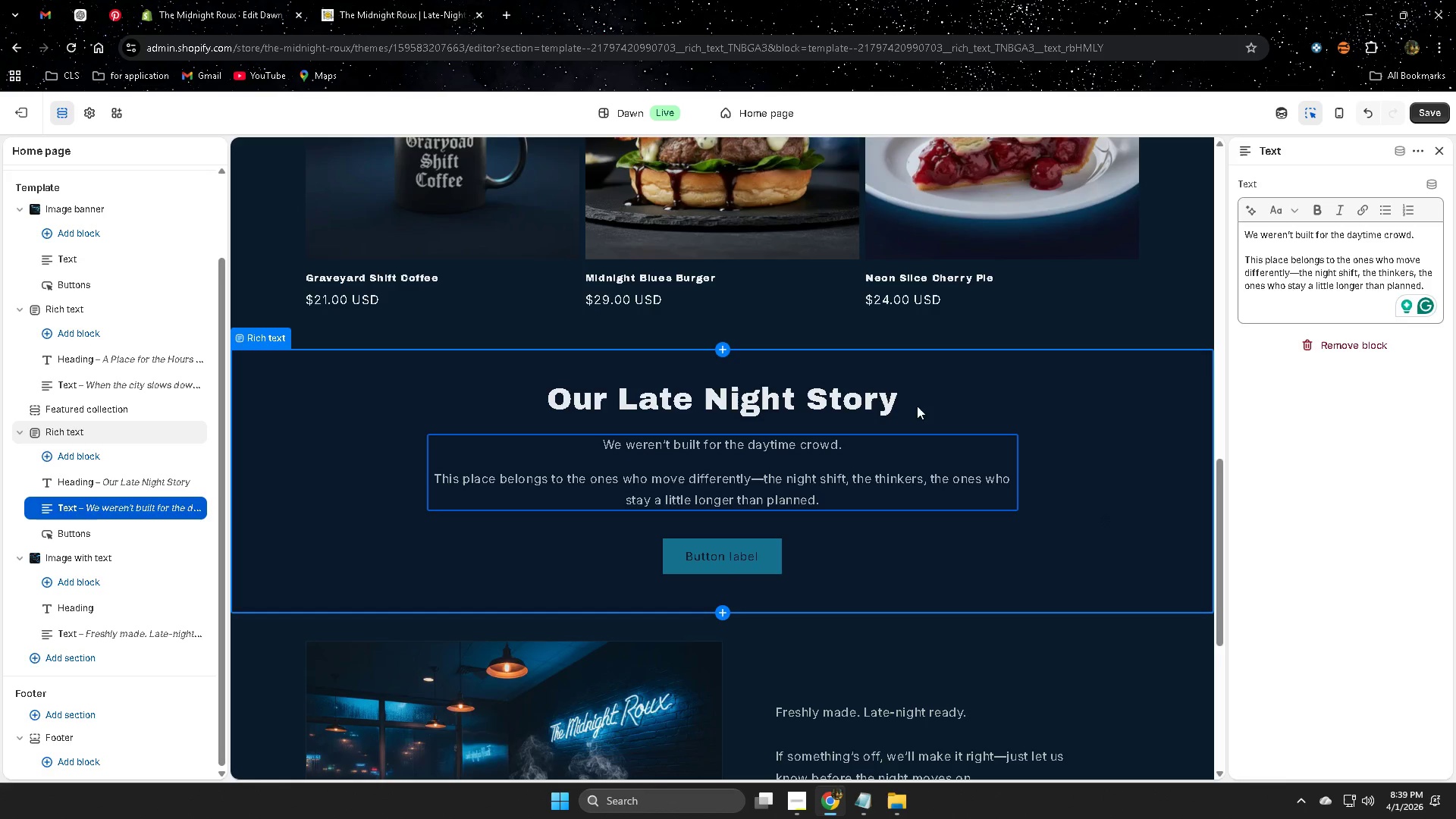 
mouse_move([735, 563])
 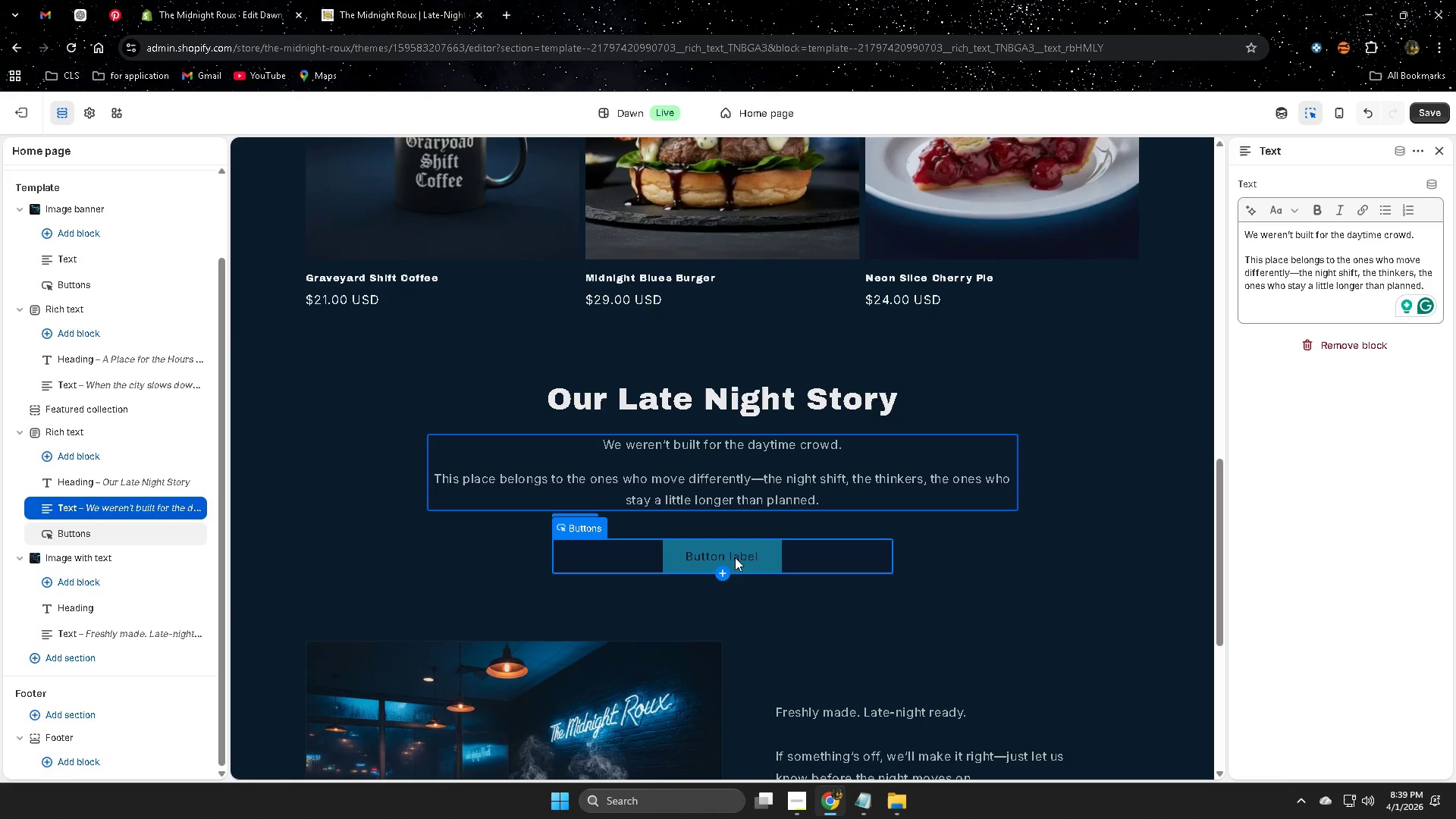 
left_click([735, 557])
 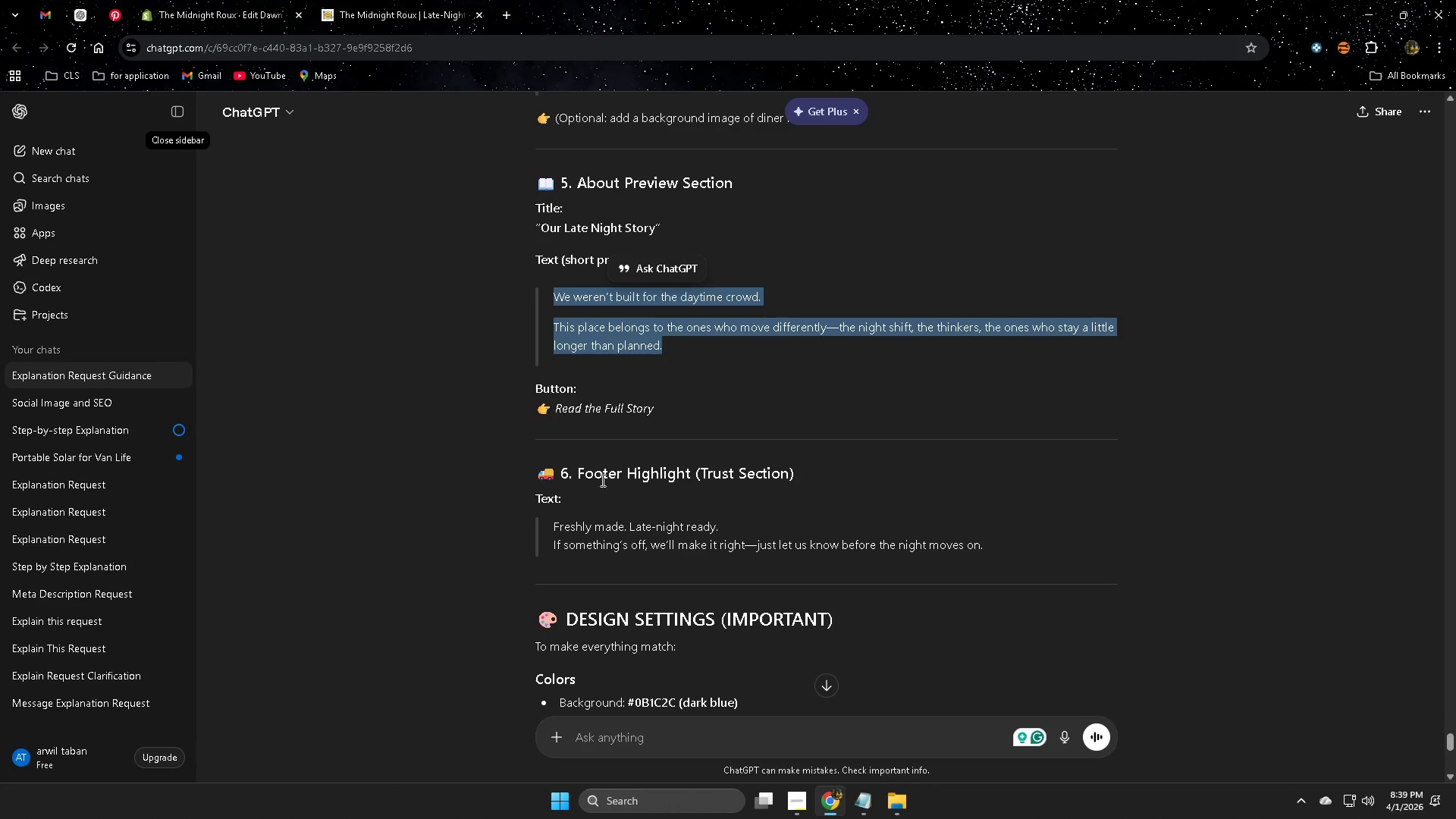 
left_click([567, 409])
 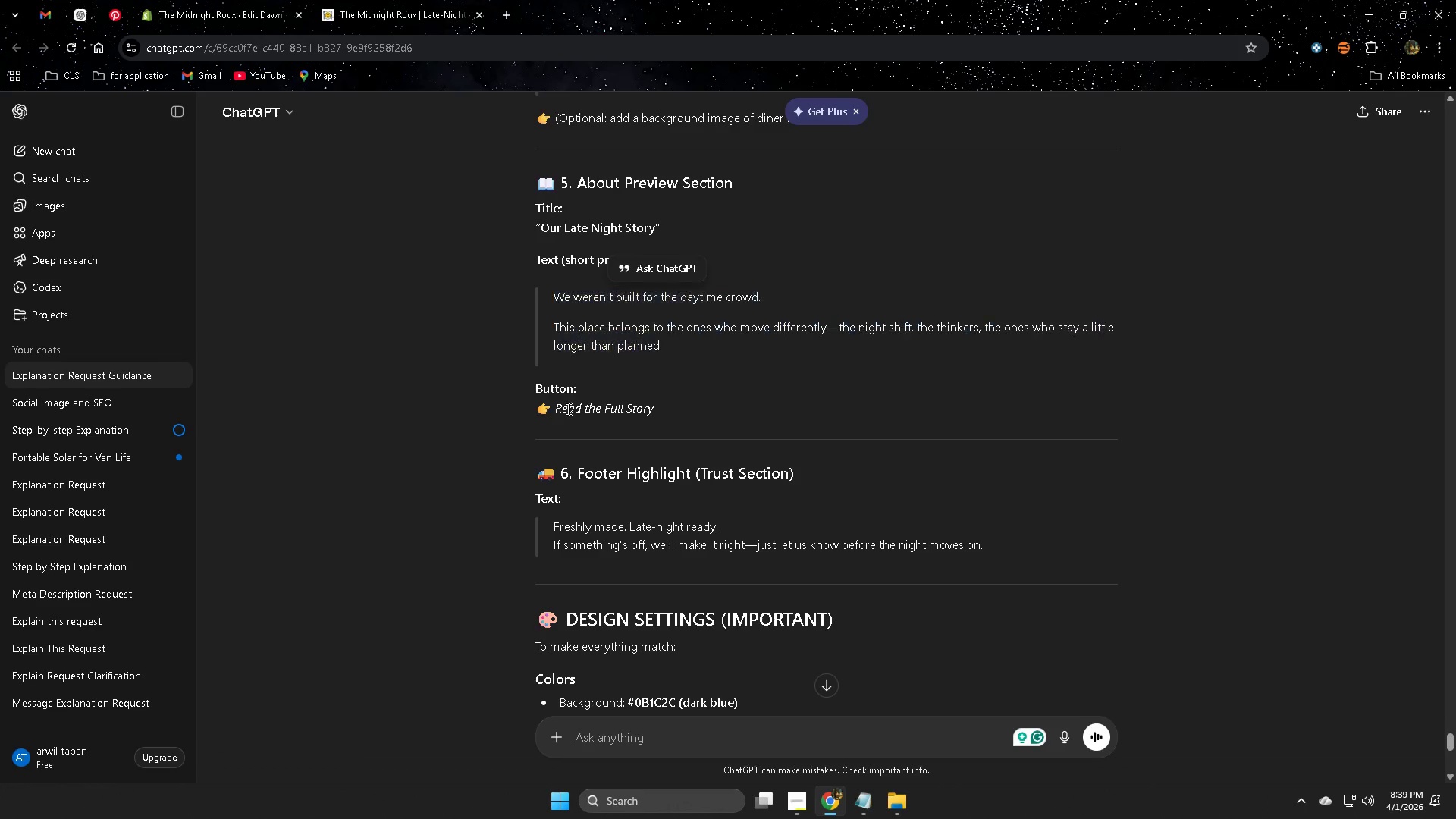 
left_click_drag(start_coordinate=[567, 409], to_coordinate=[662, 409])
 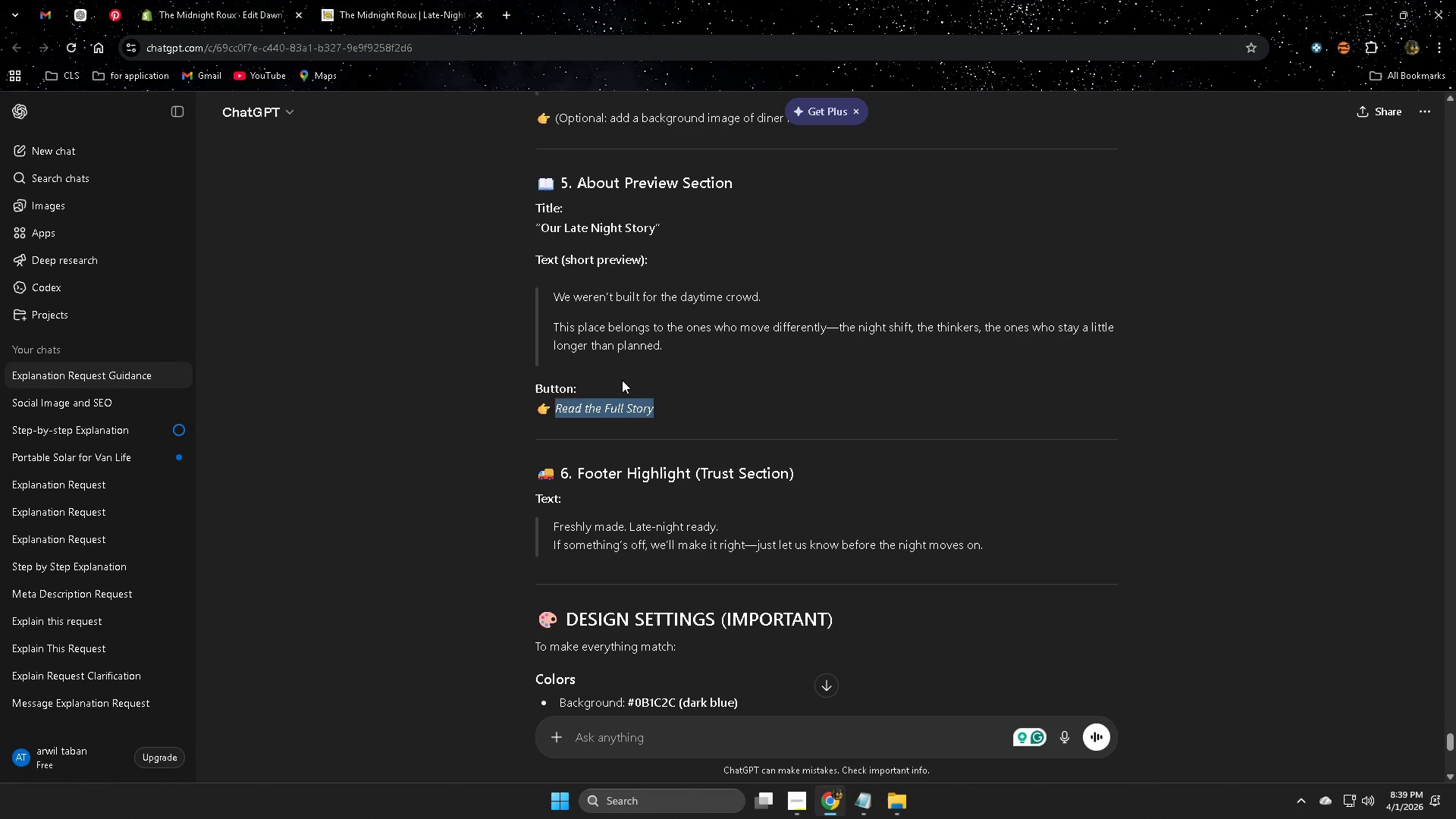 
key(Control+ControlLeft)
 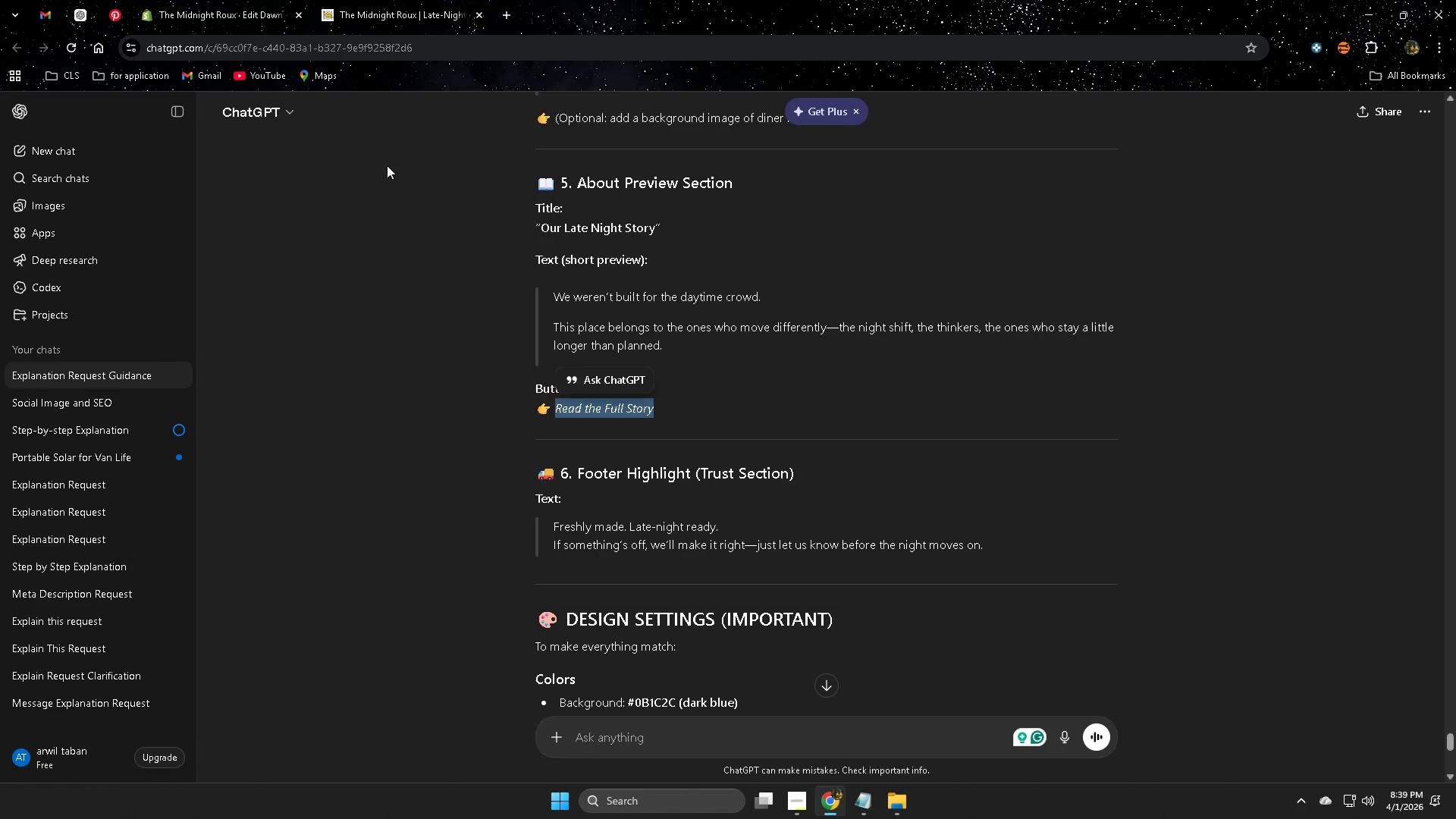 
key(Control+C)
 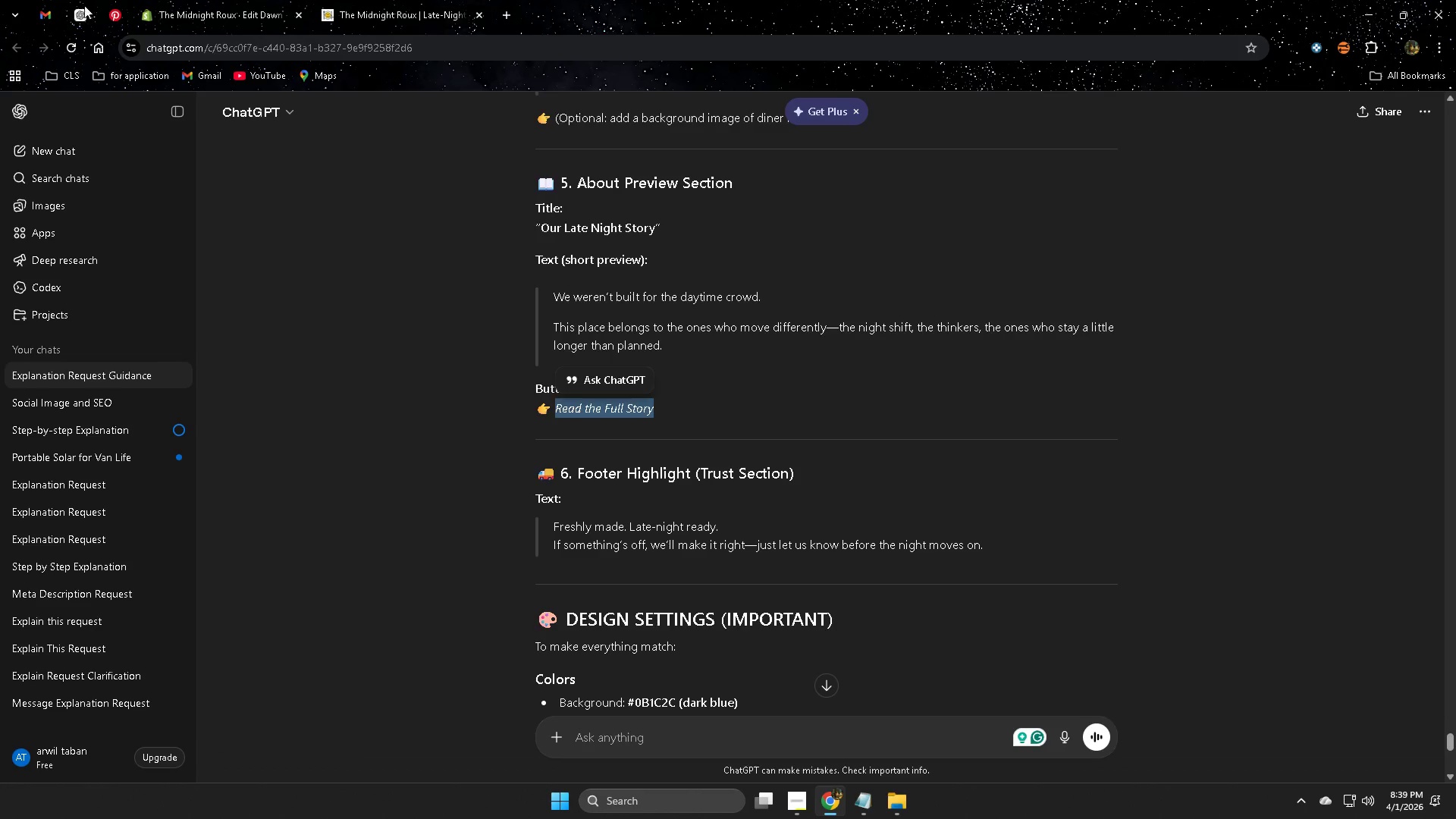 
left_click([79, 8])
 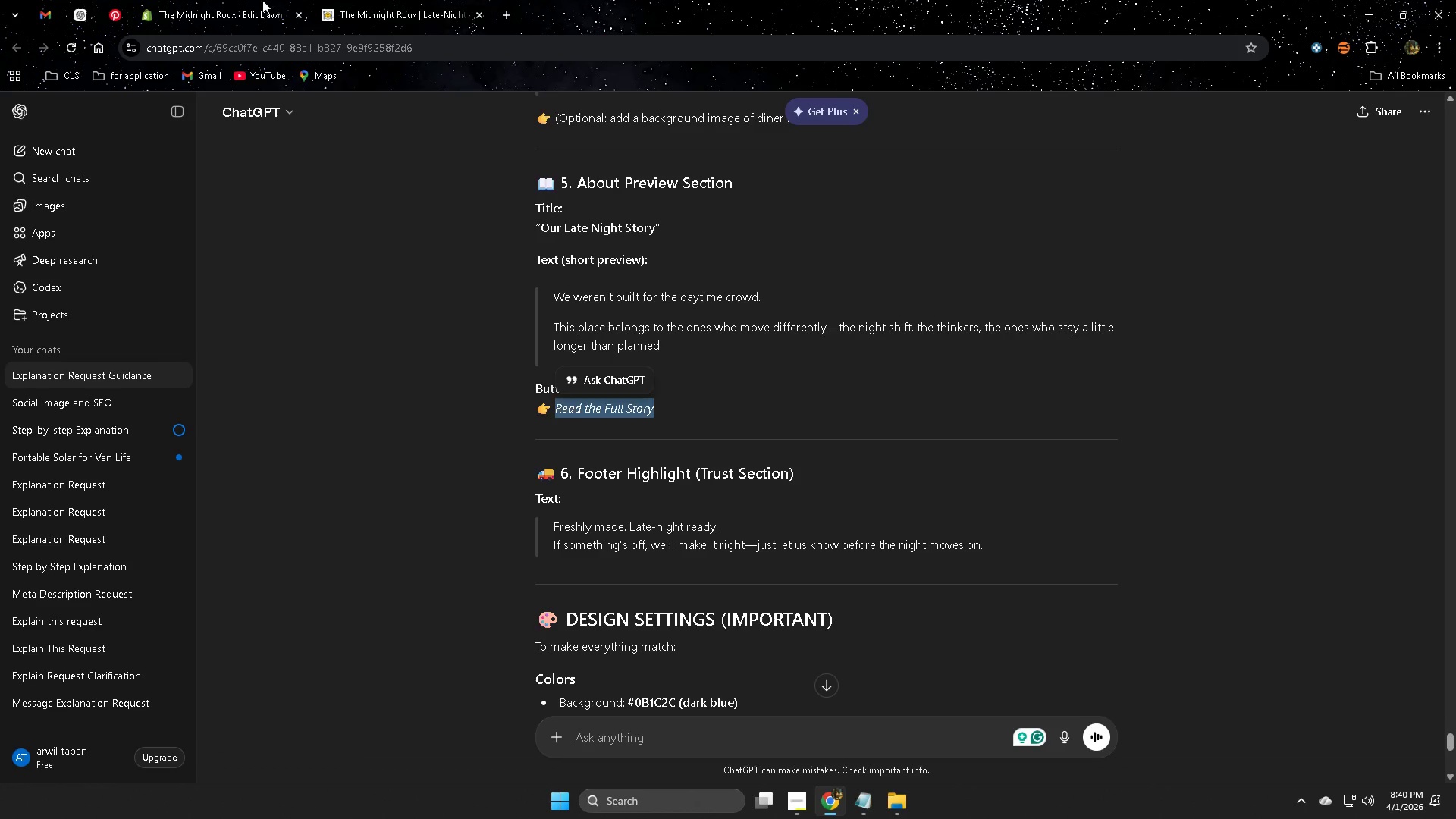 
left_click([383, 1])
 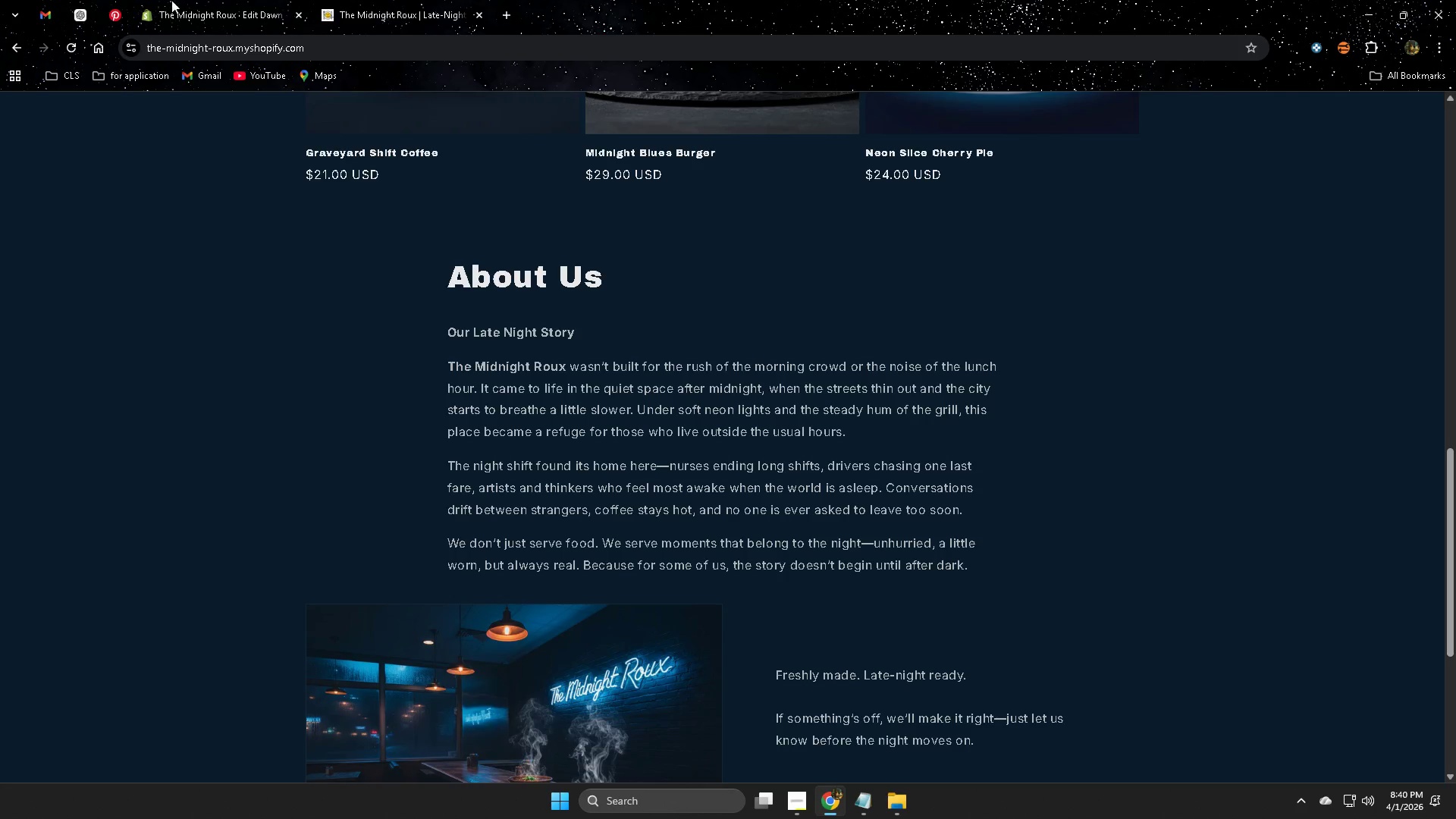 
left_click([212, 0])
 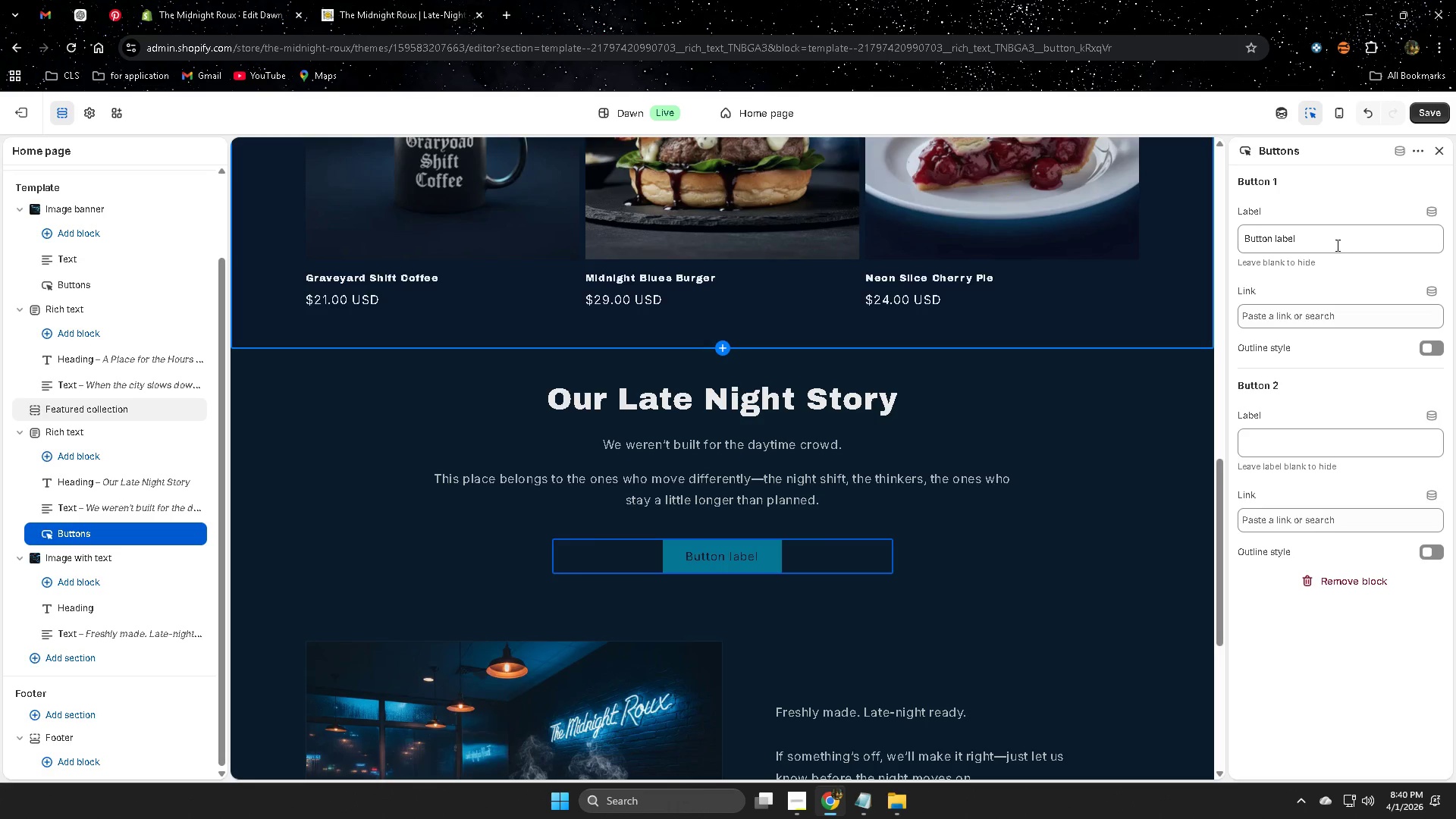 
double_click([1336, 242])
 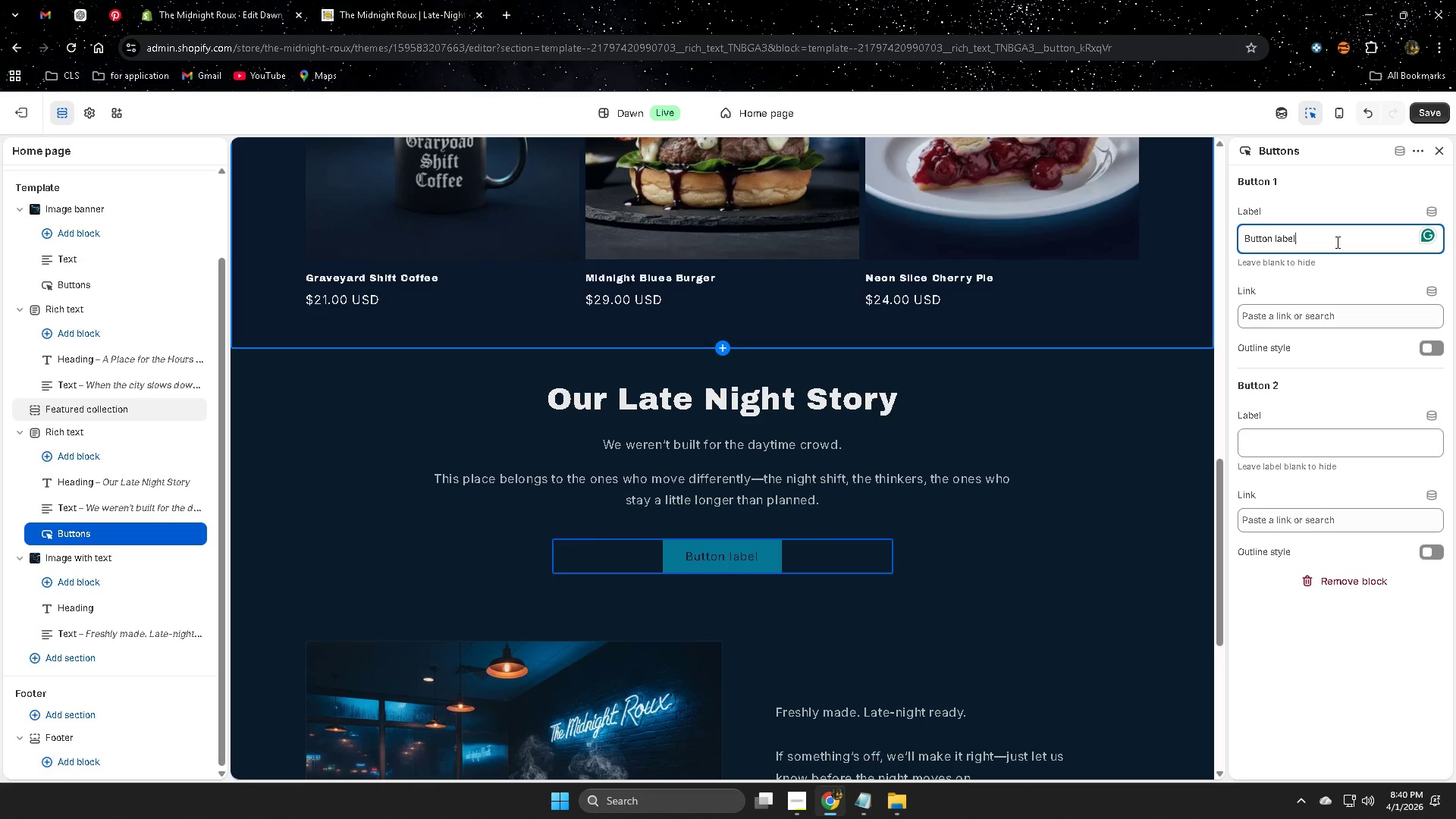 
triple_click([1336, 242])
 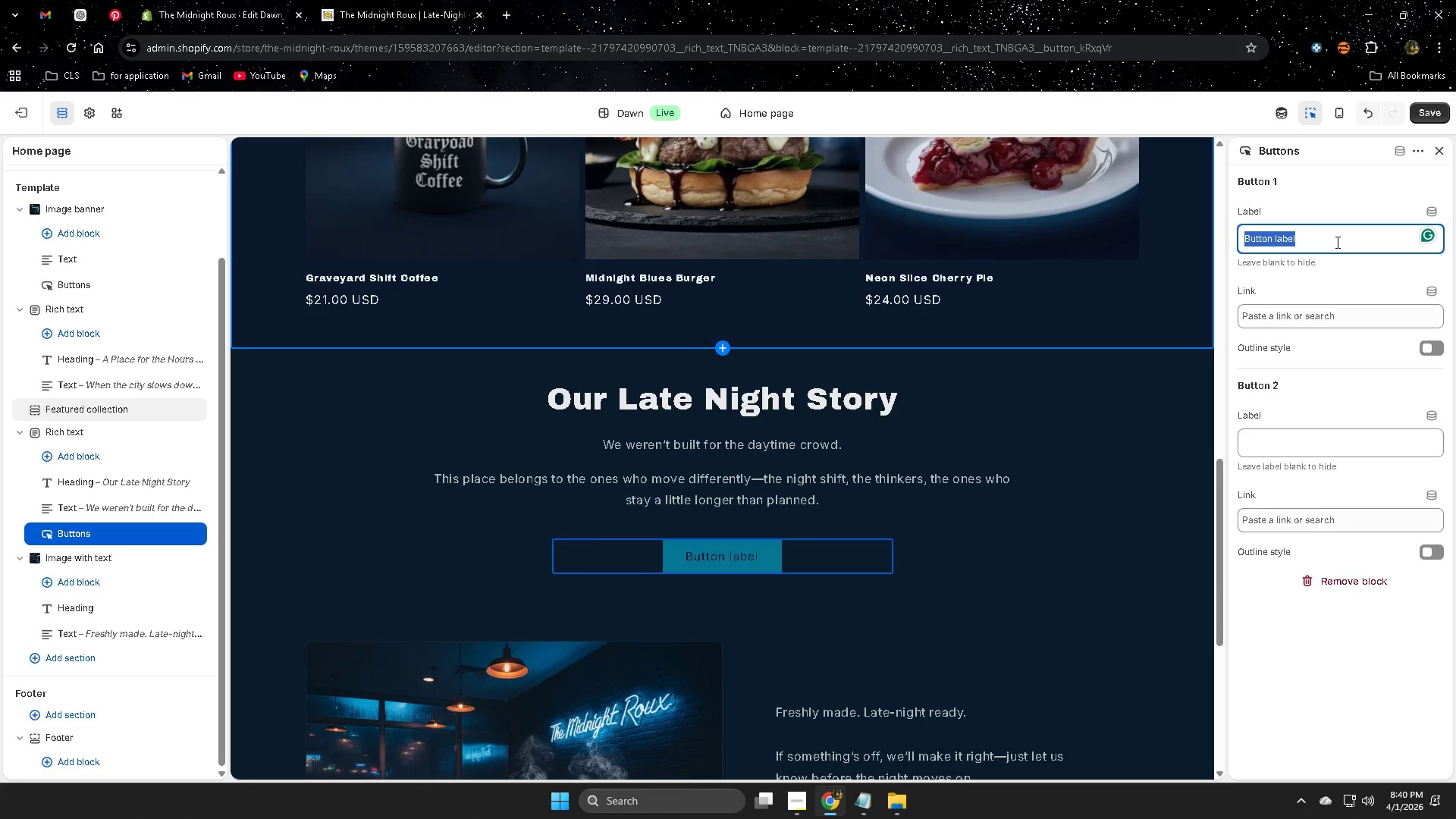 
key(Control+V)
 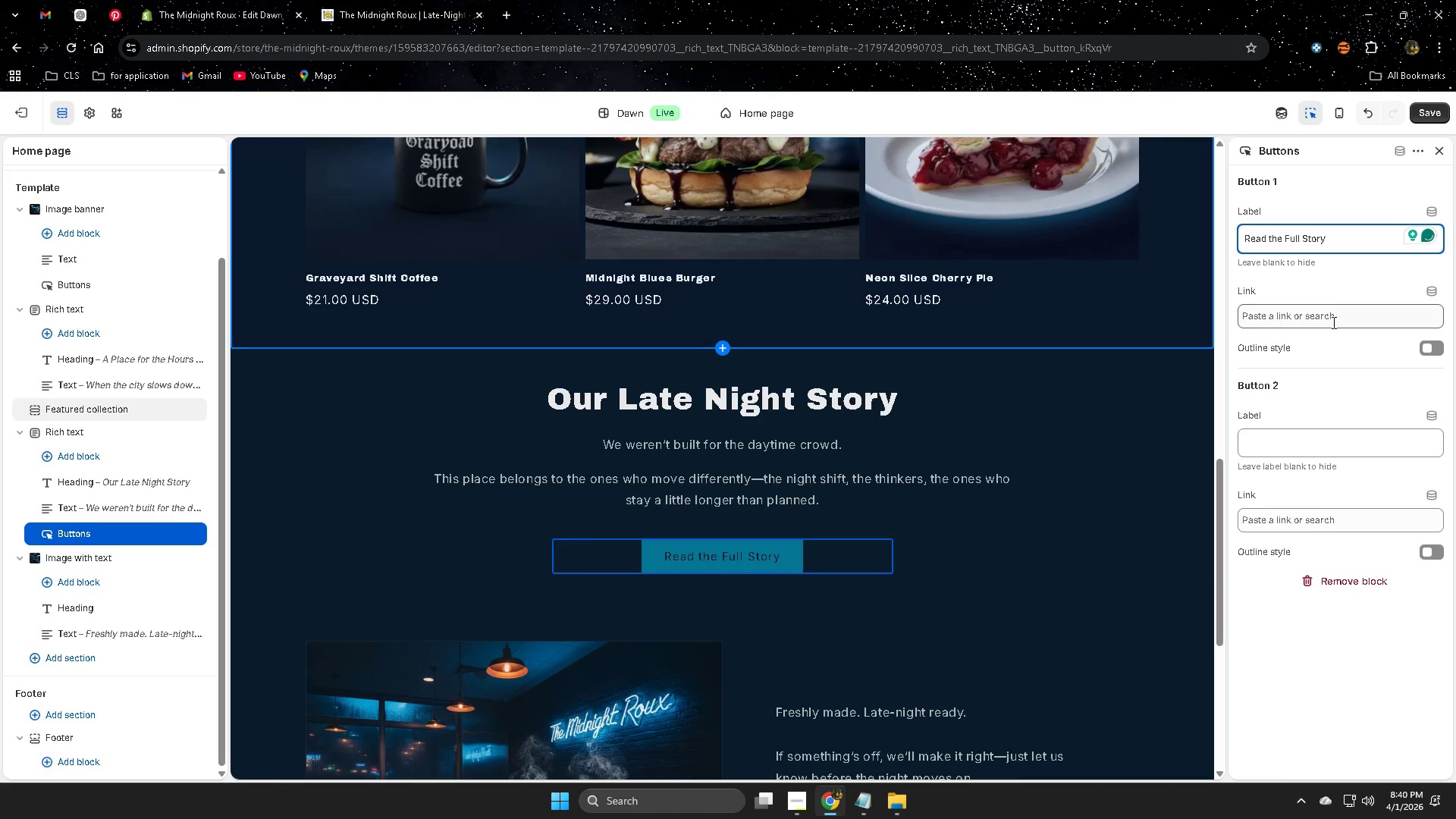 
left_click([1332, 322])
 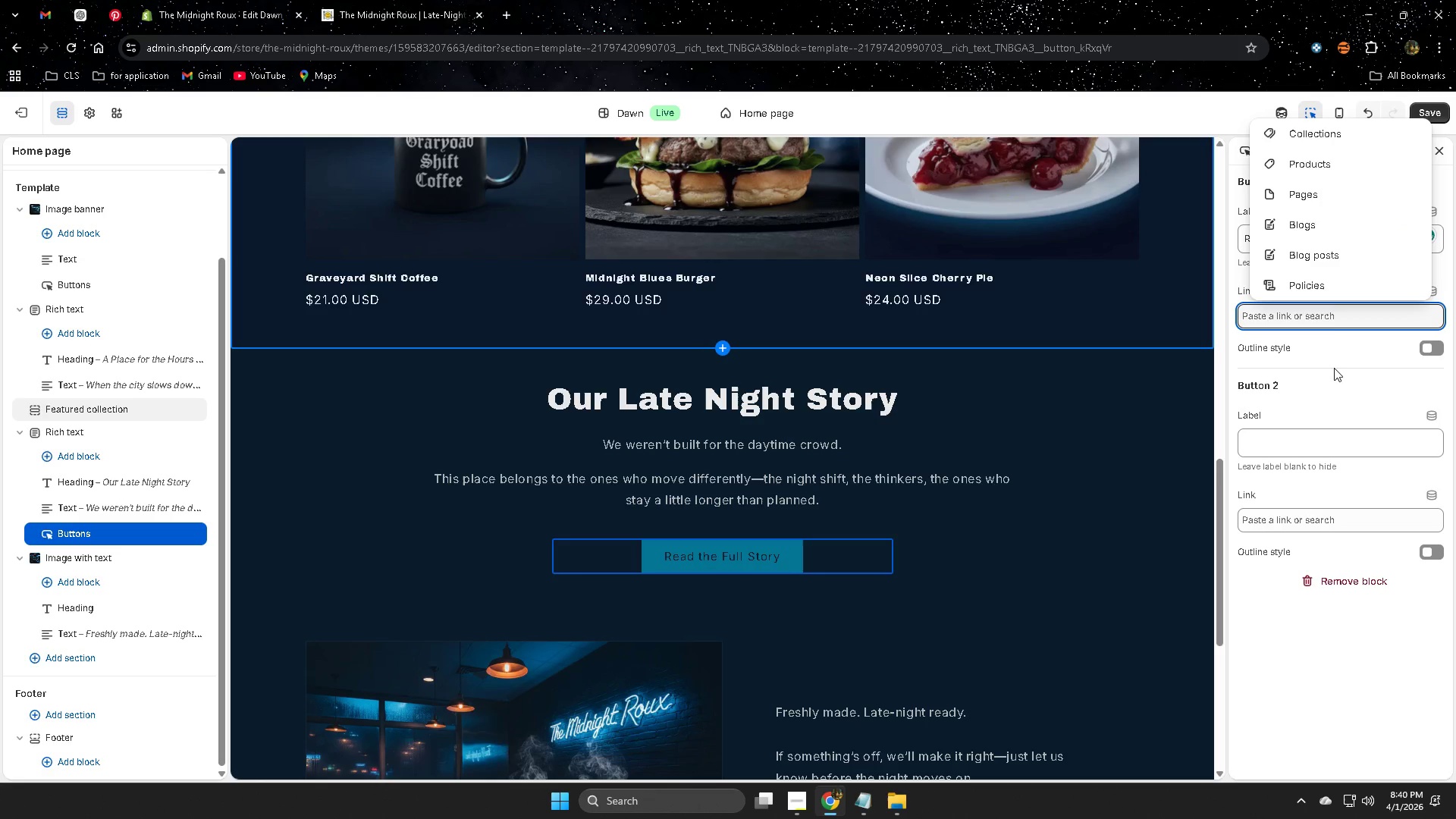 
left_click([1333, 321])
 